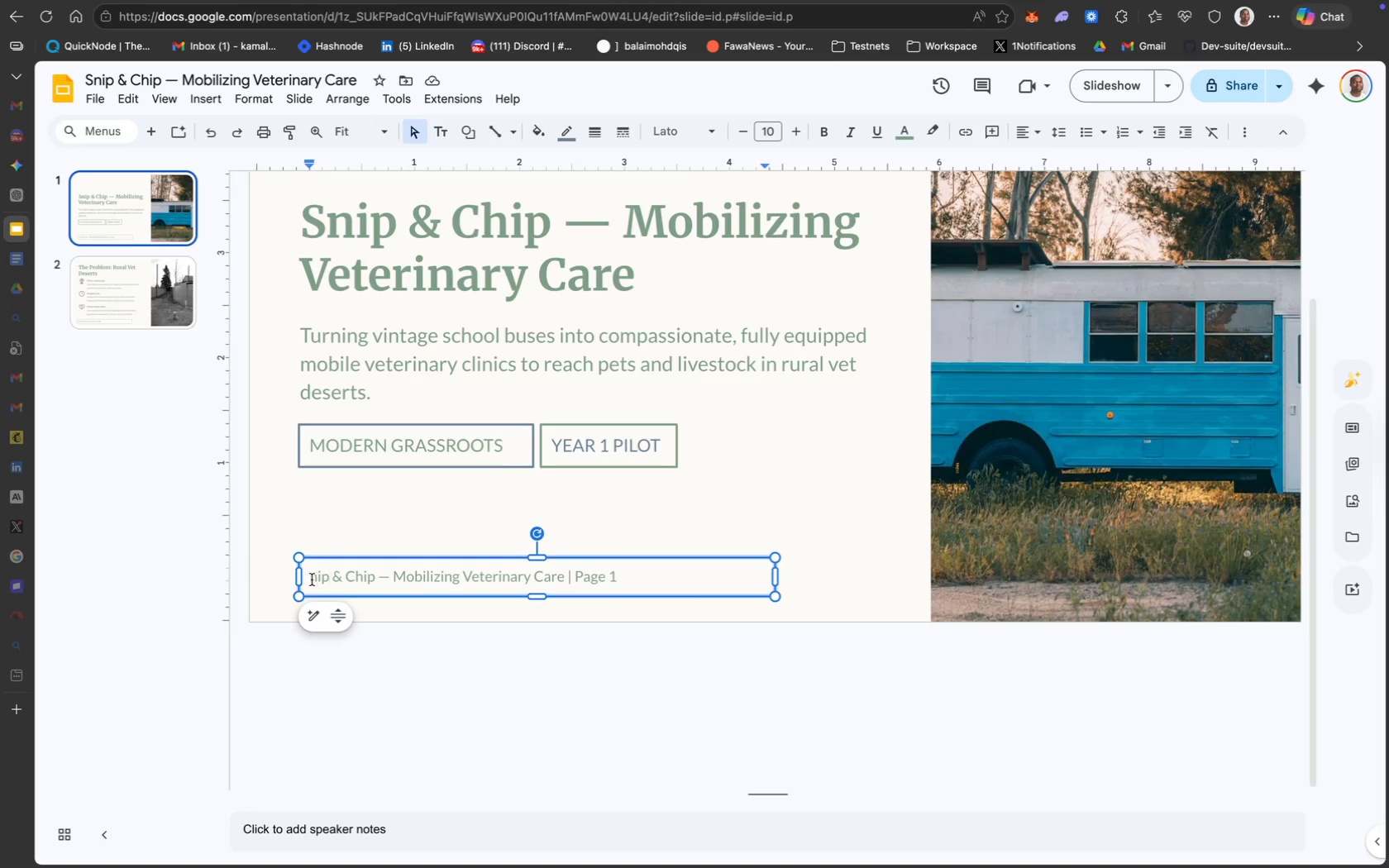 
left_click([310, 578])
 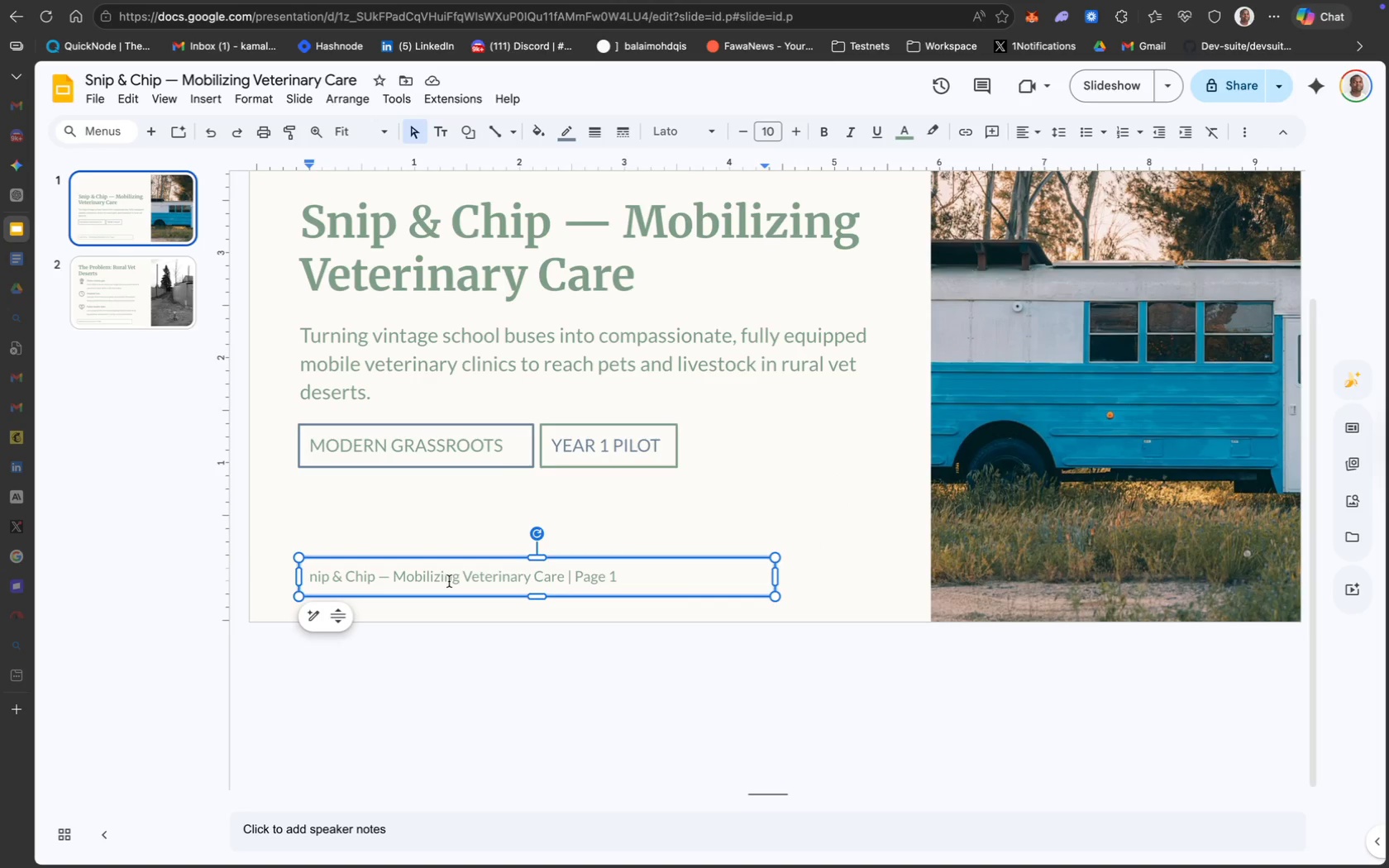 
key(CapsLock)
 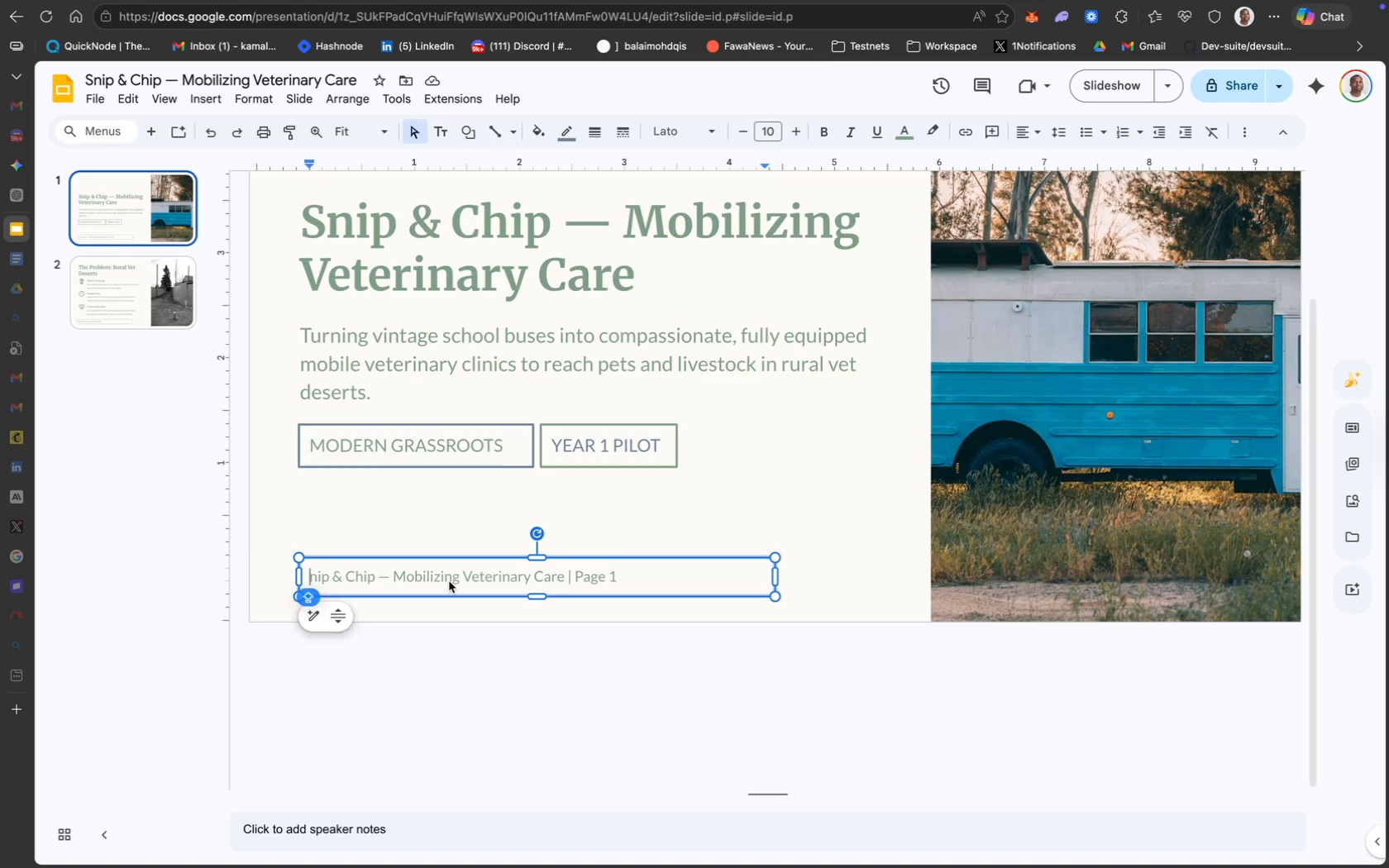 
key(S)
 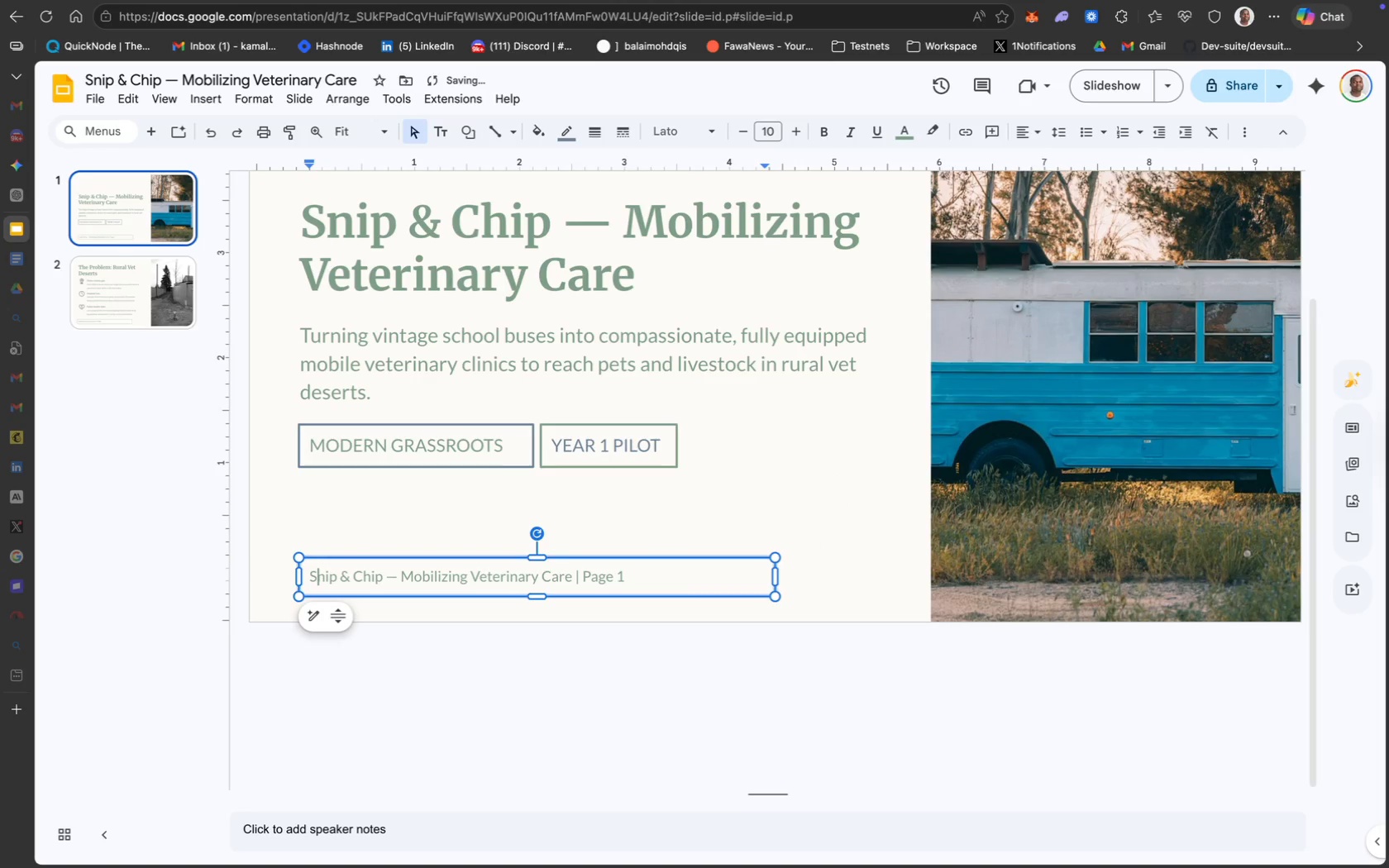 
key(CapsLock)
 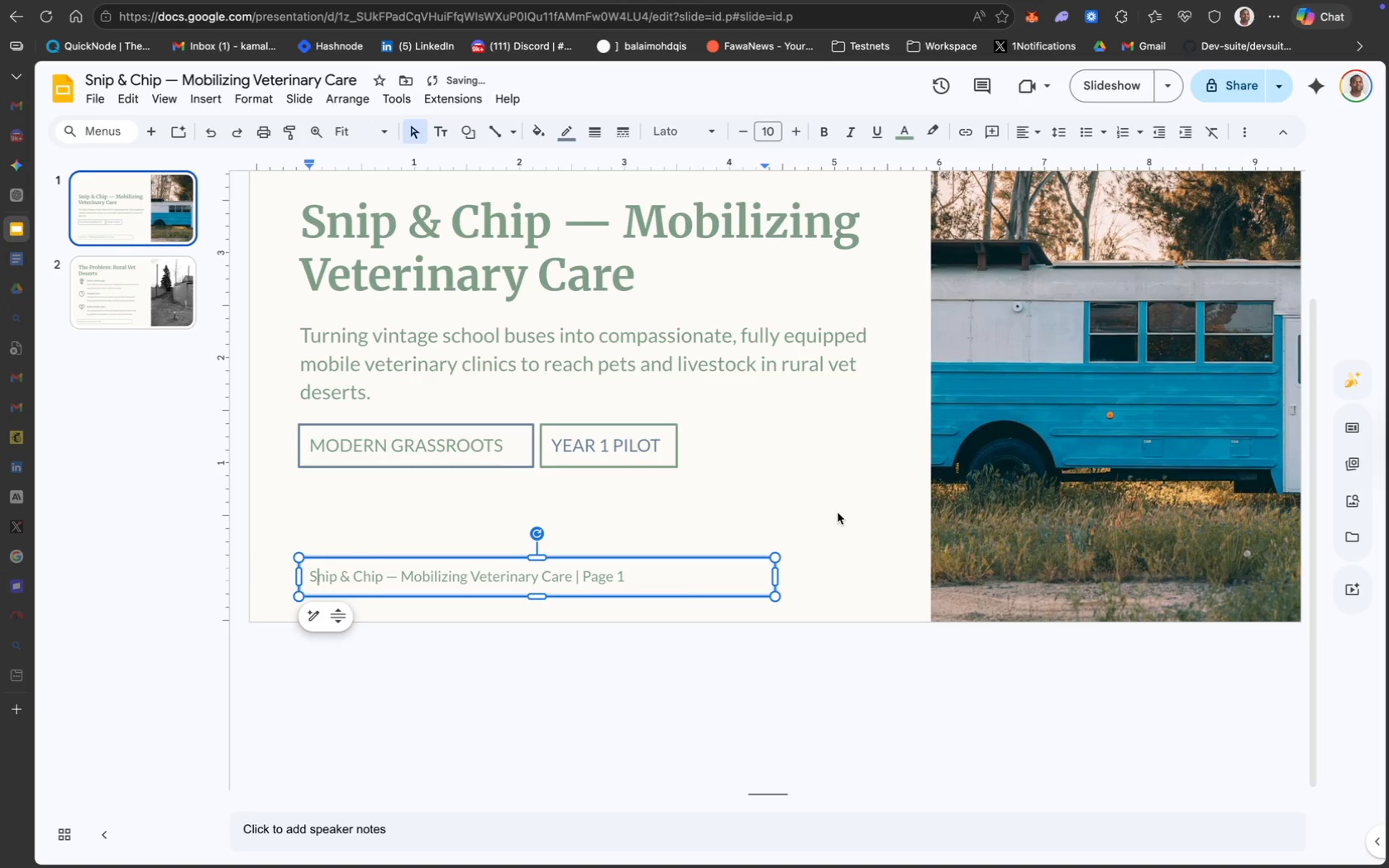 
left_click([833, 523])
 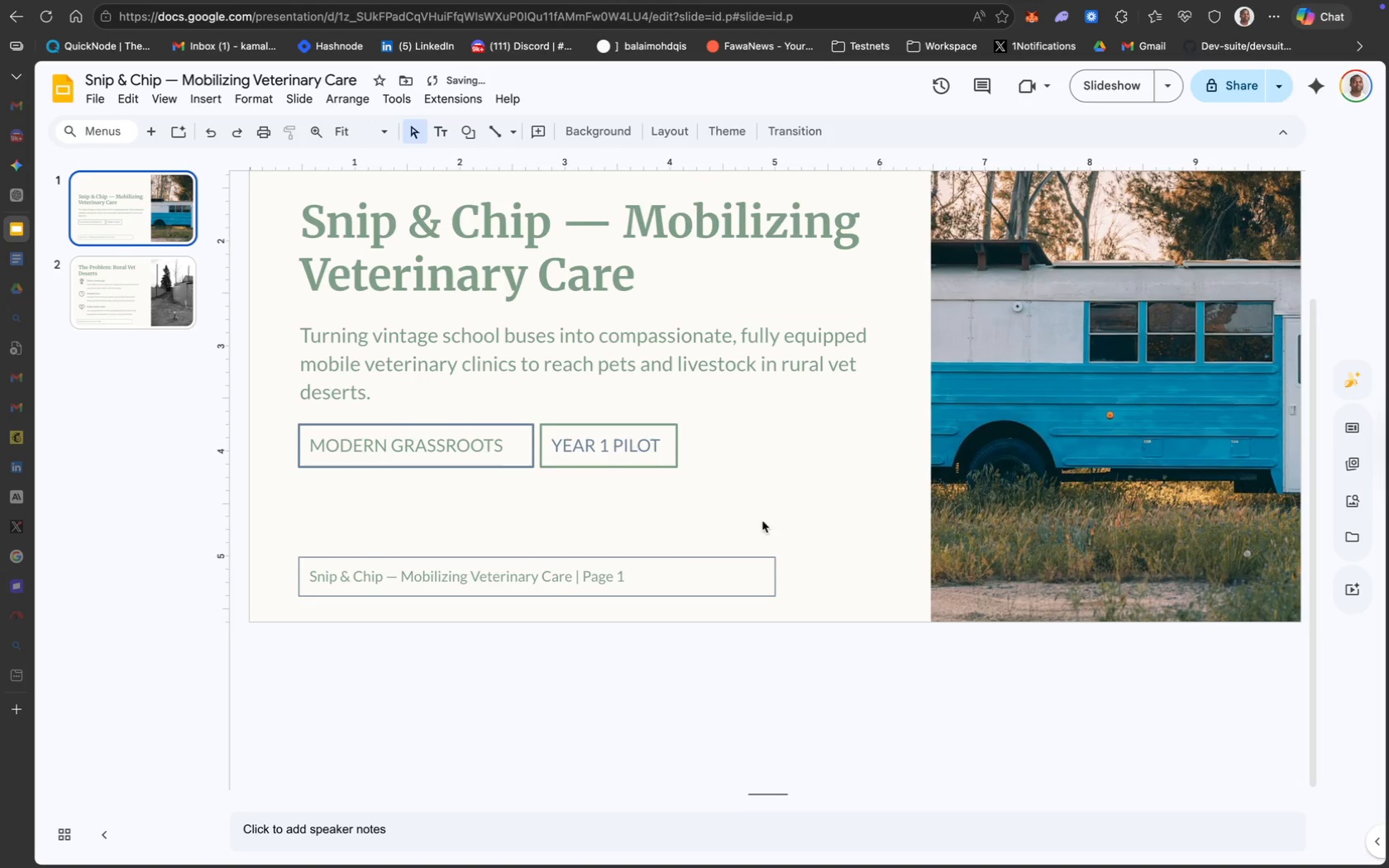 
scroll: coordinate [776, 630], scroll_direction: up, amount: 30.0
 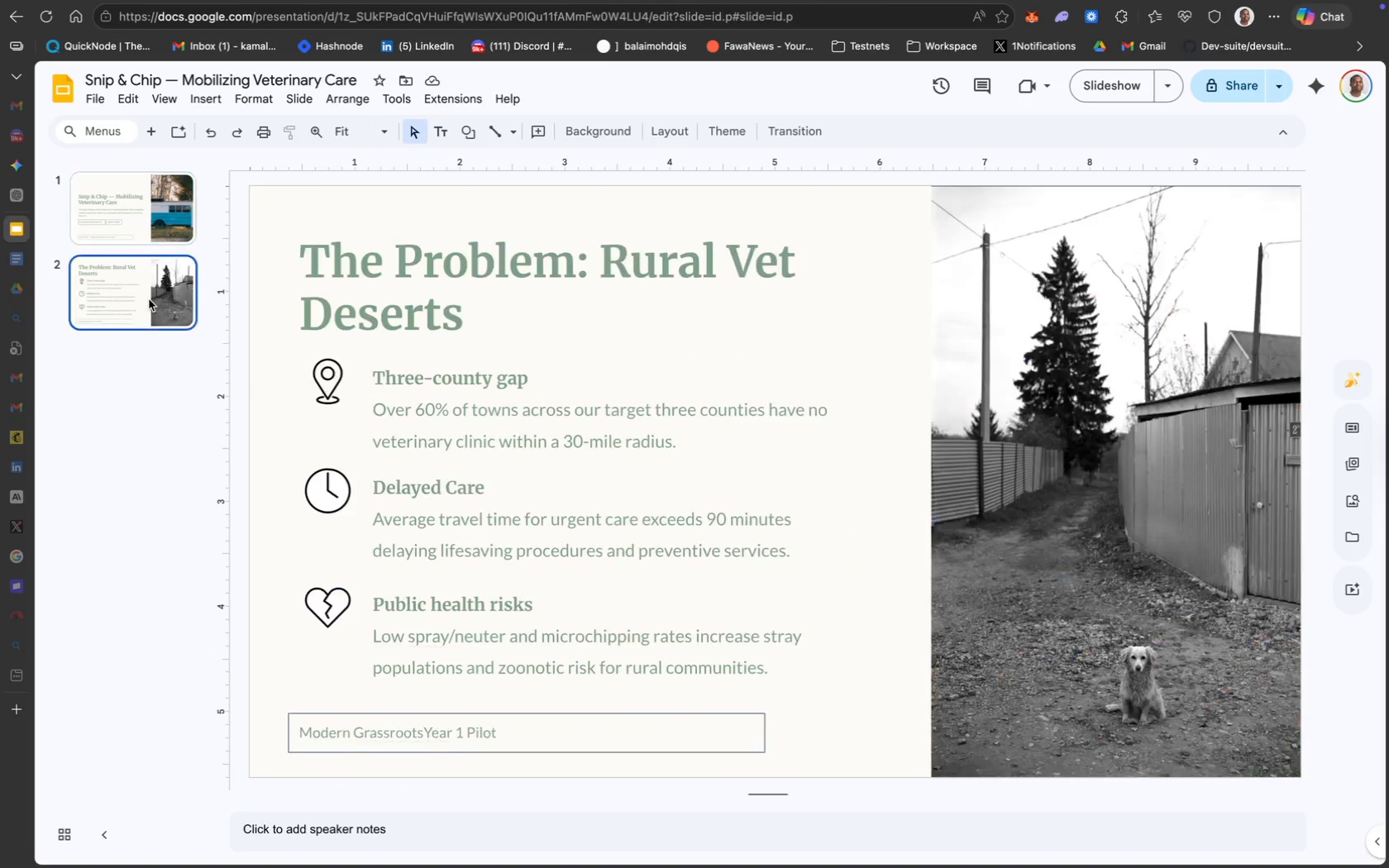 
wait(6.39)
 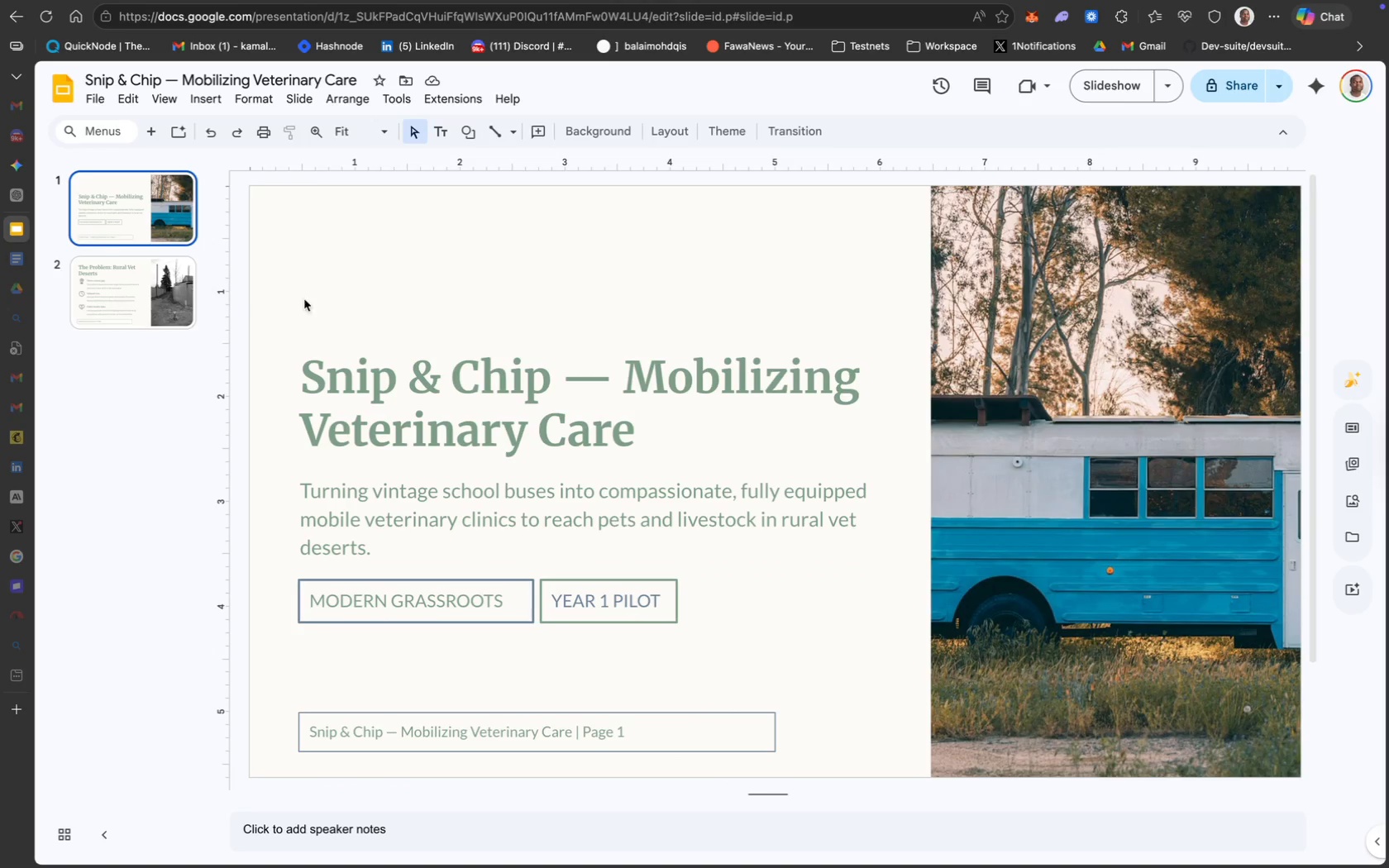 
left_click([149, 282])
 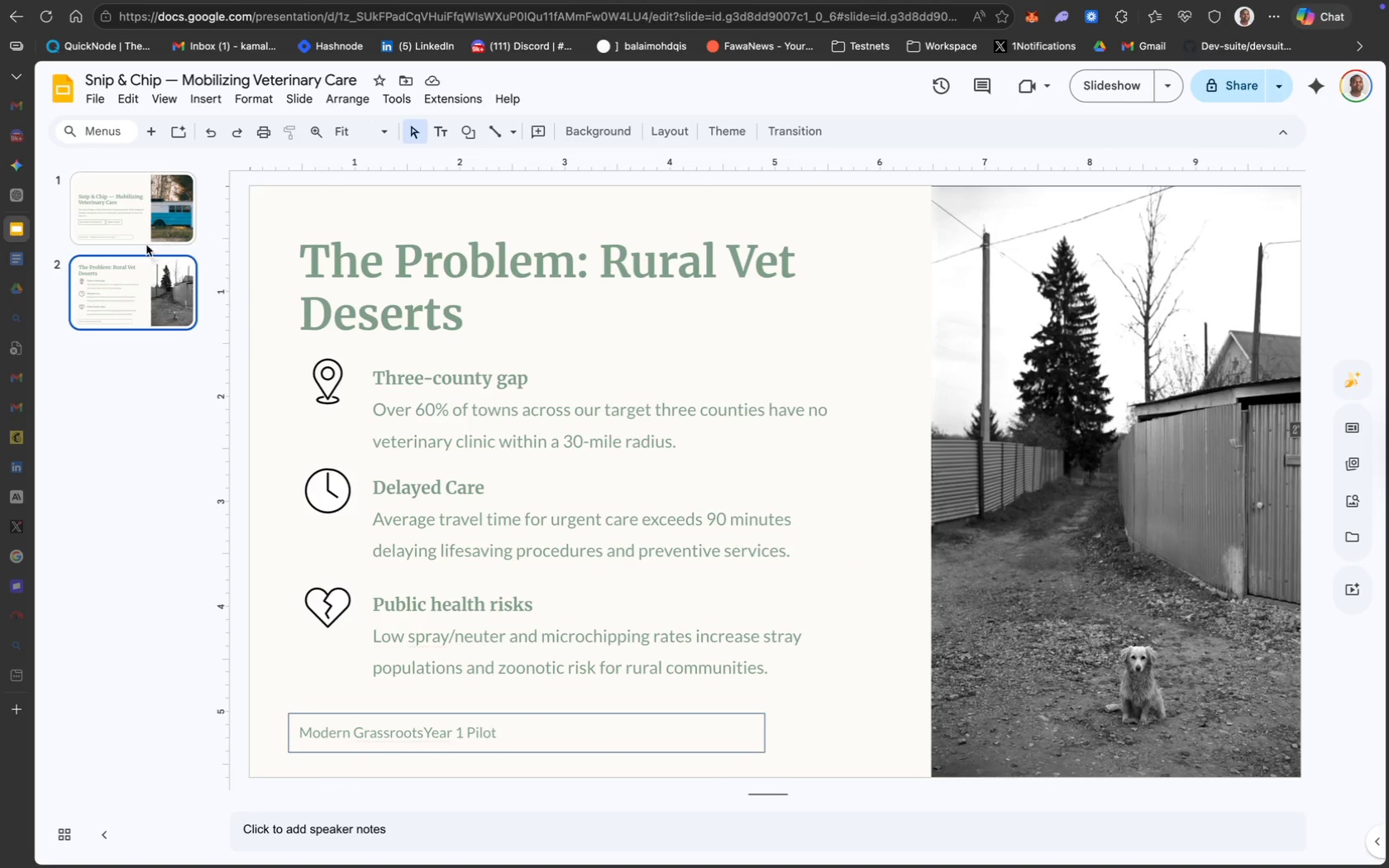 
left_click([142, 232])
 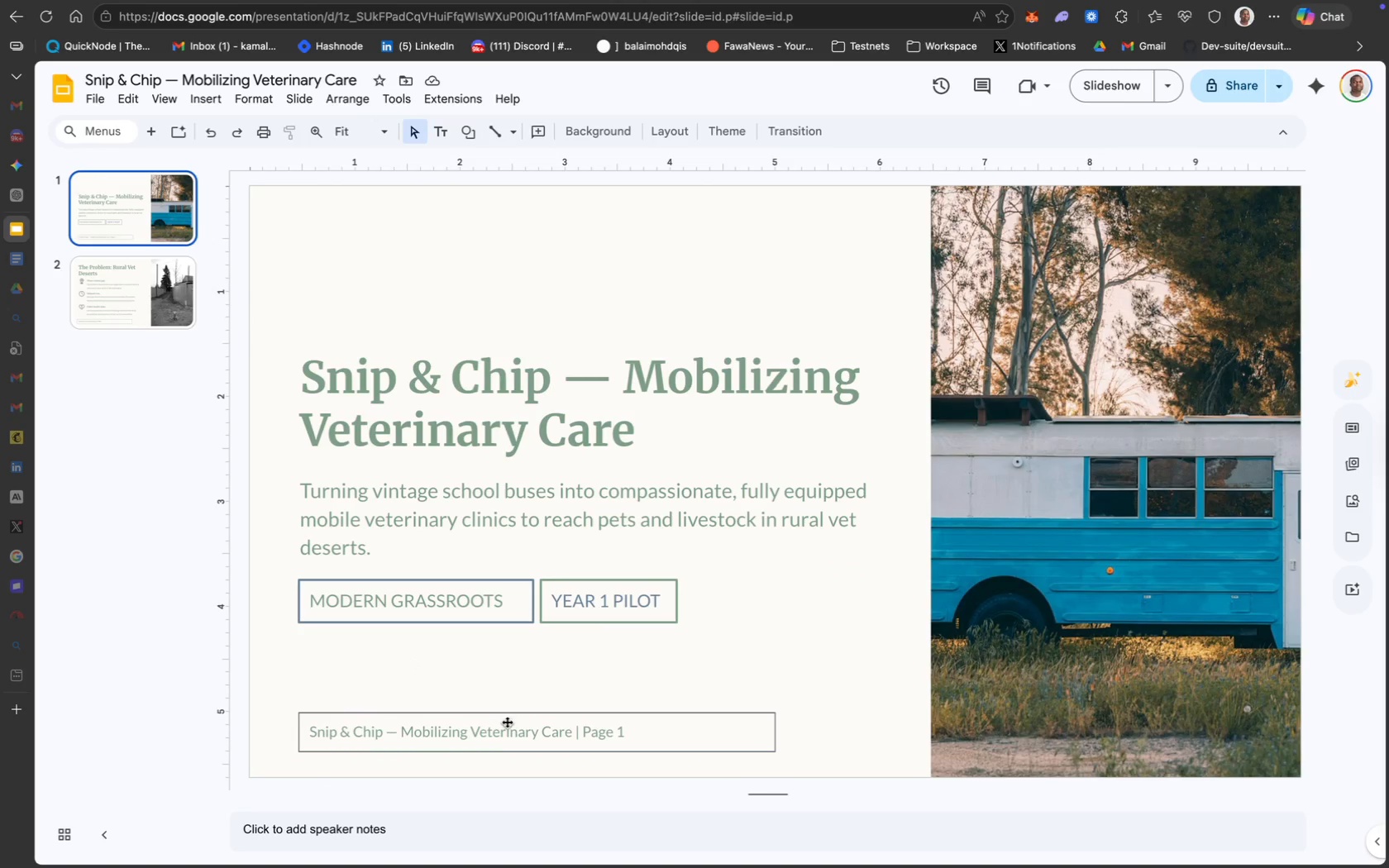 
left_click([529, 732])
 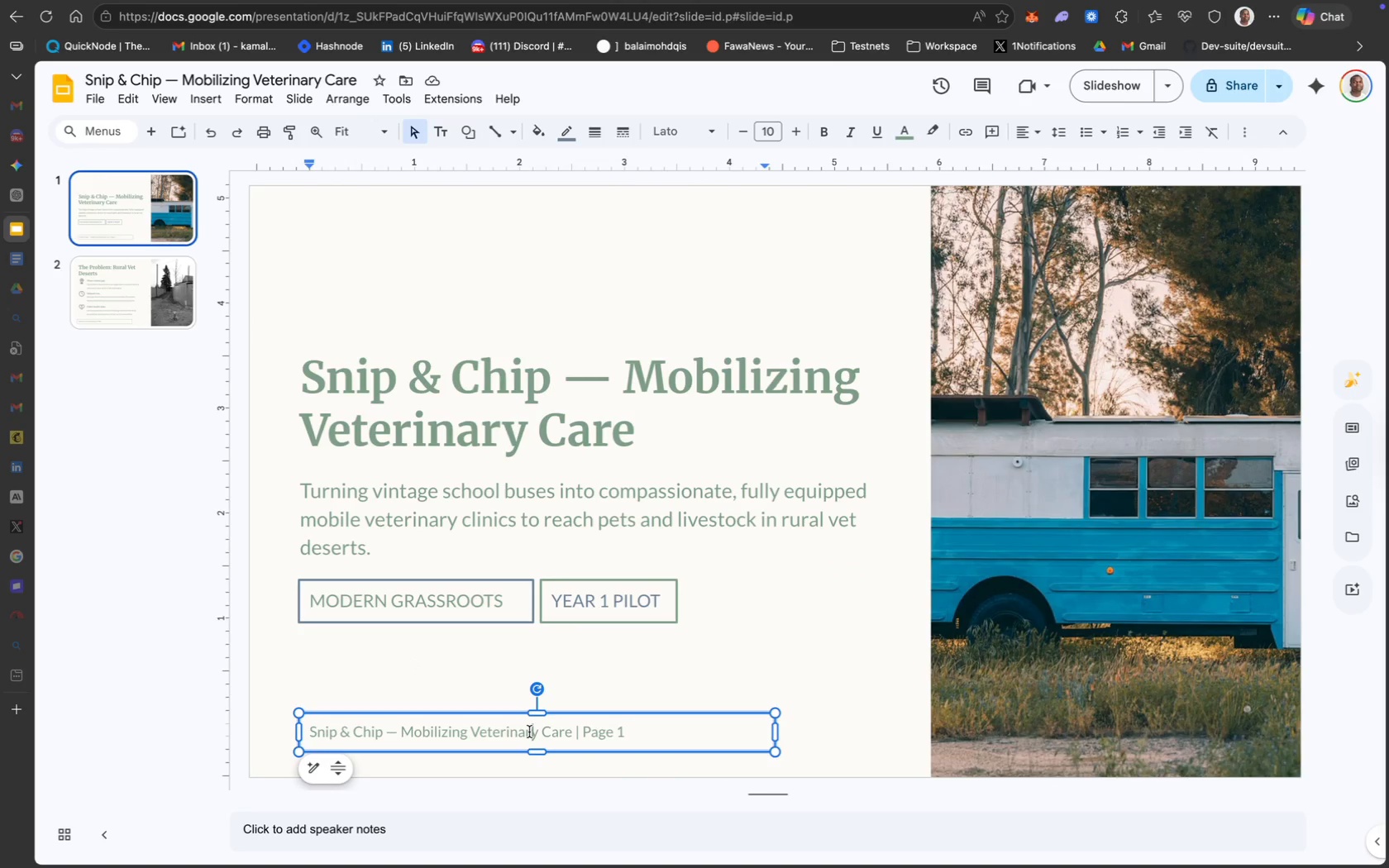 
key(Meta+A)
 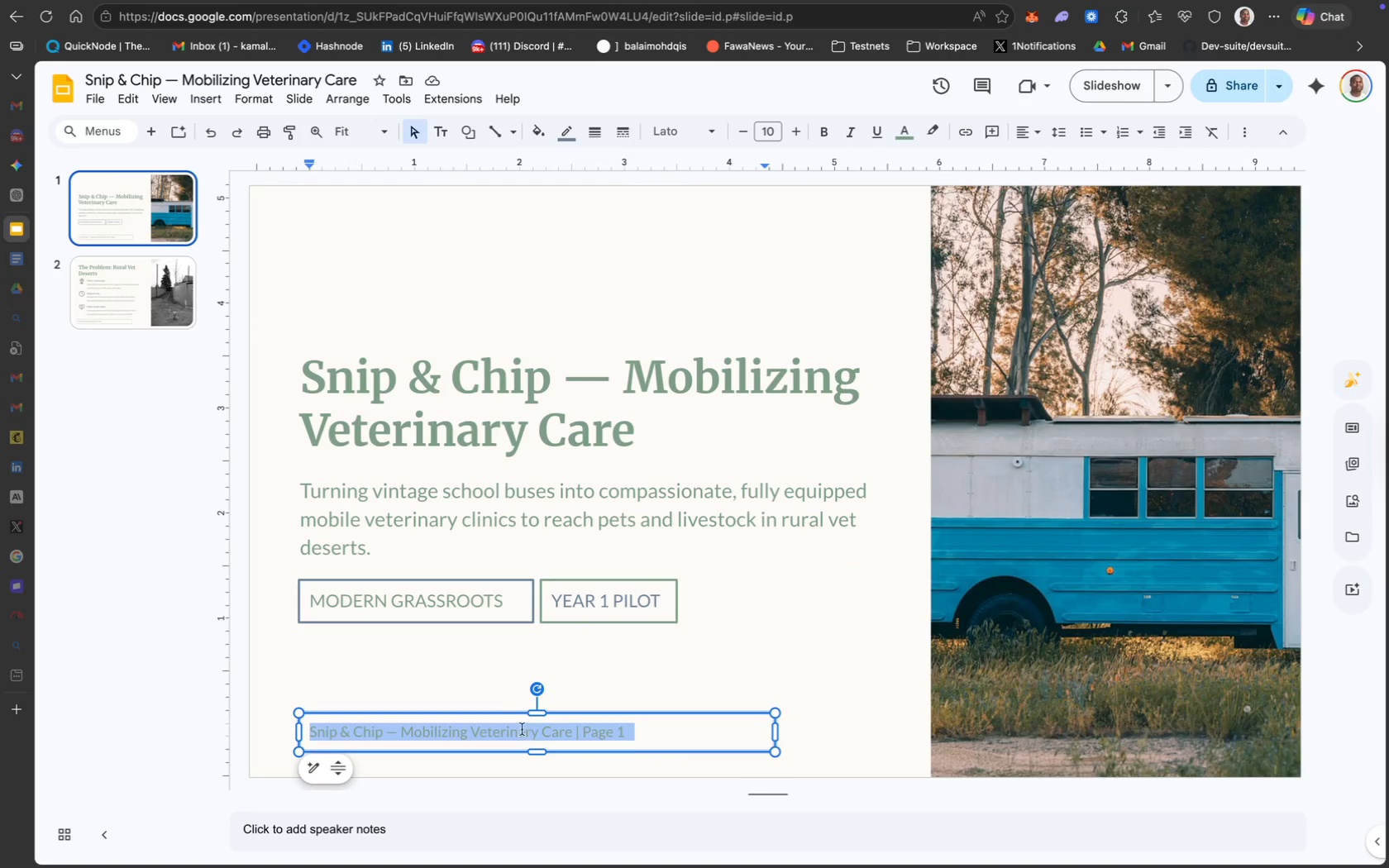 
key(Meta+C)
 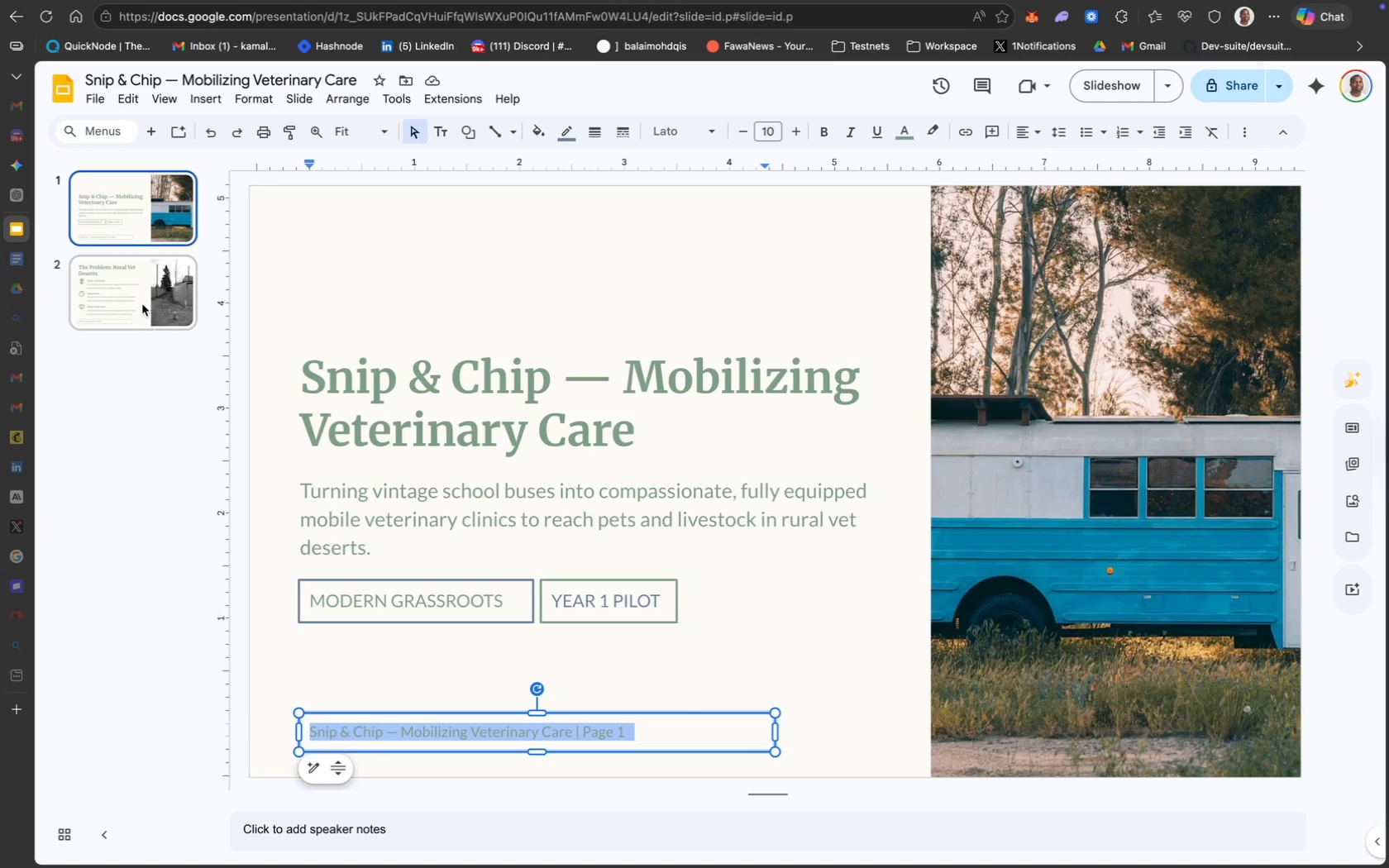 
left_click([141, 301])
 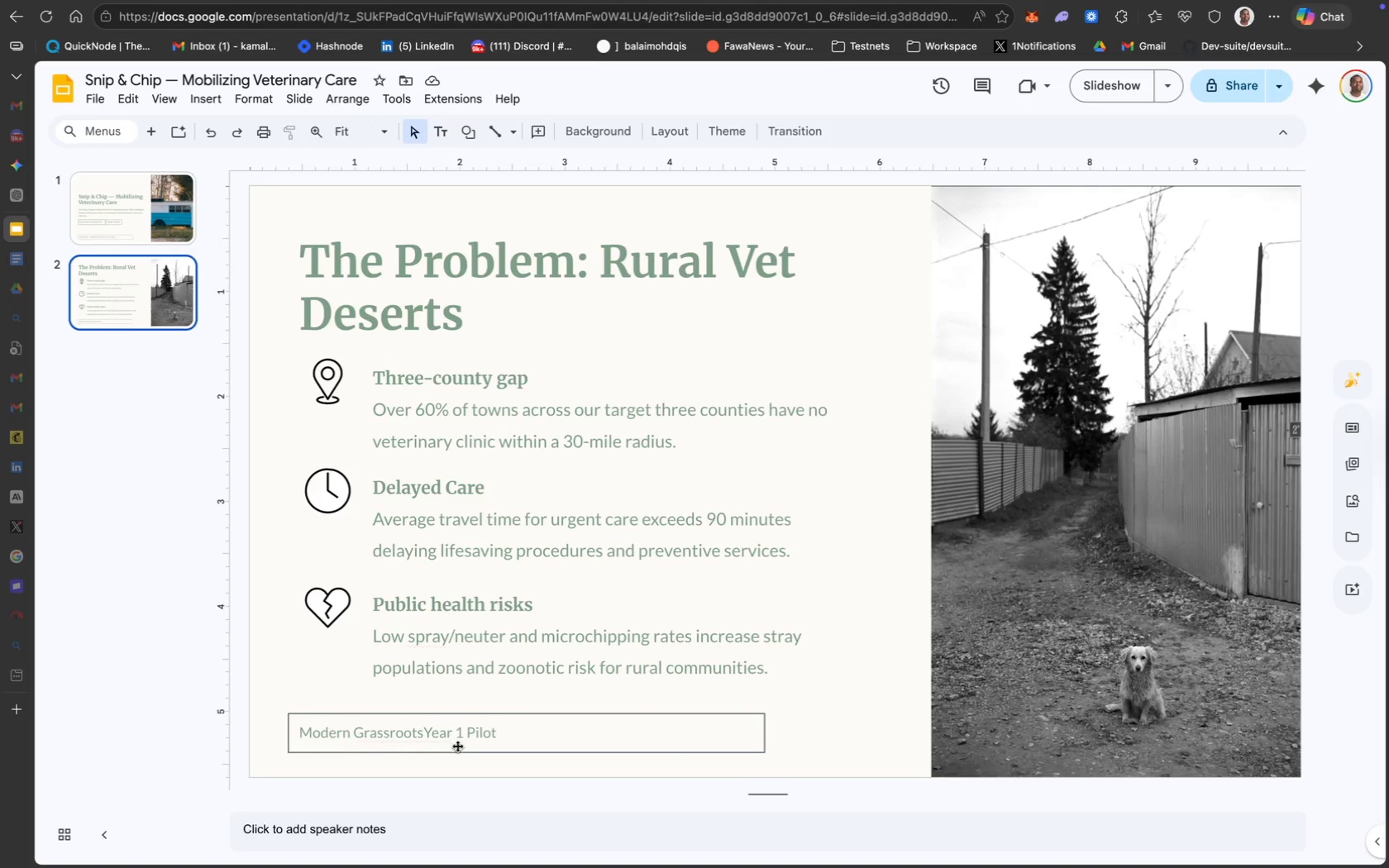 
left_click([449, 735])
 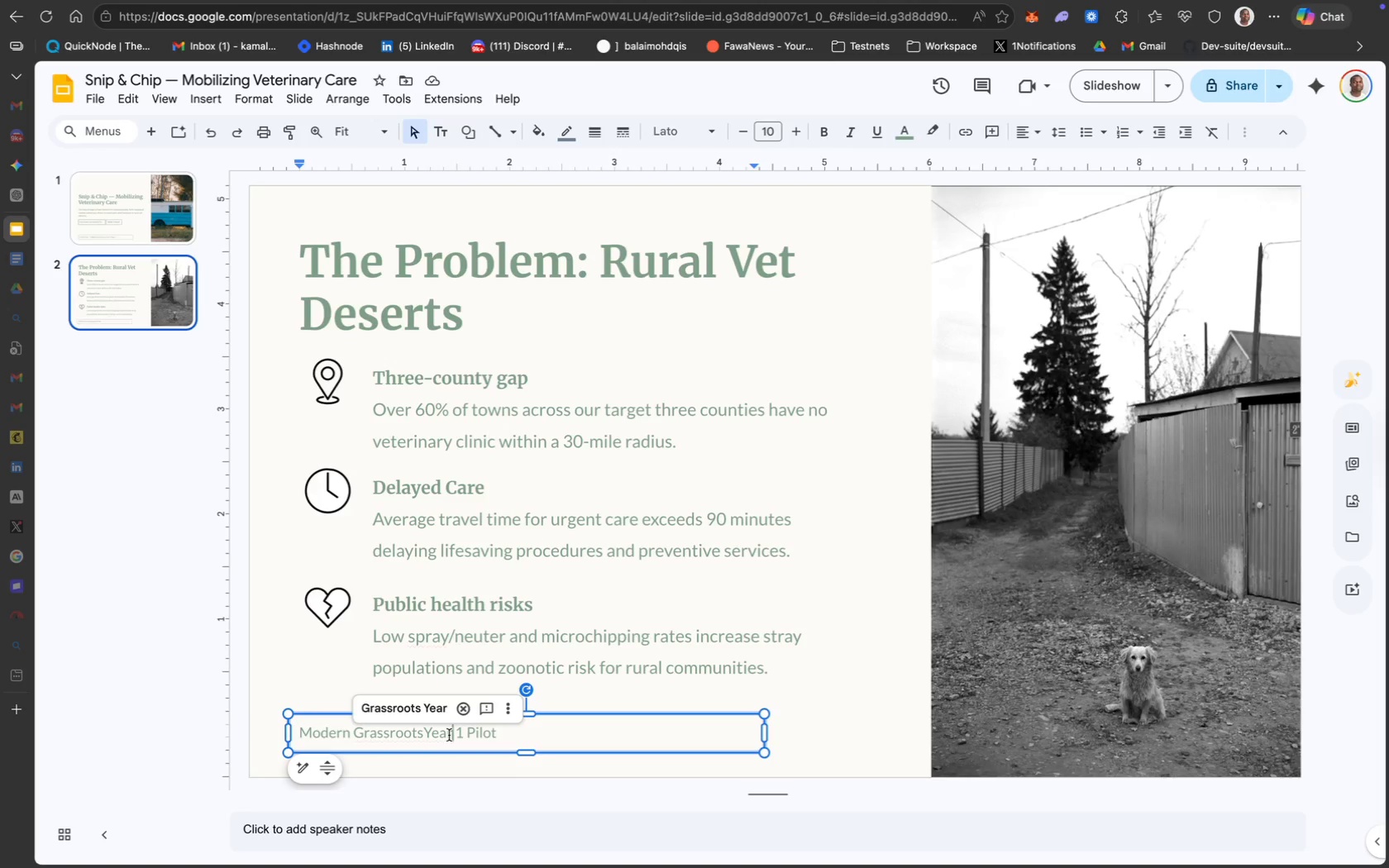 
key(Meta+A)
 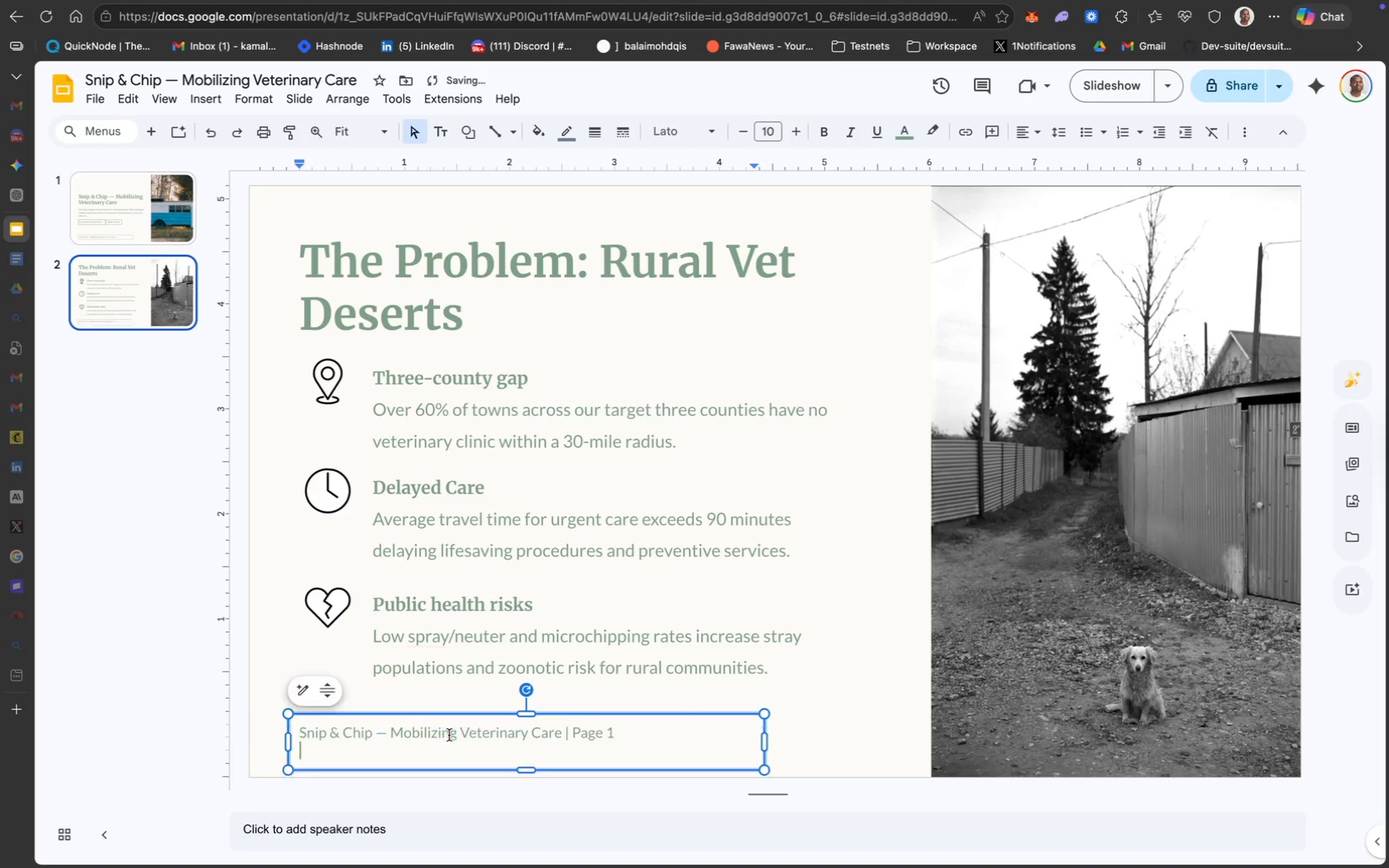 
key(Meta+V)
 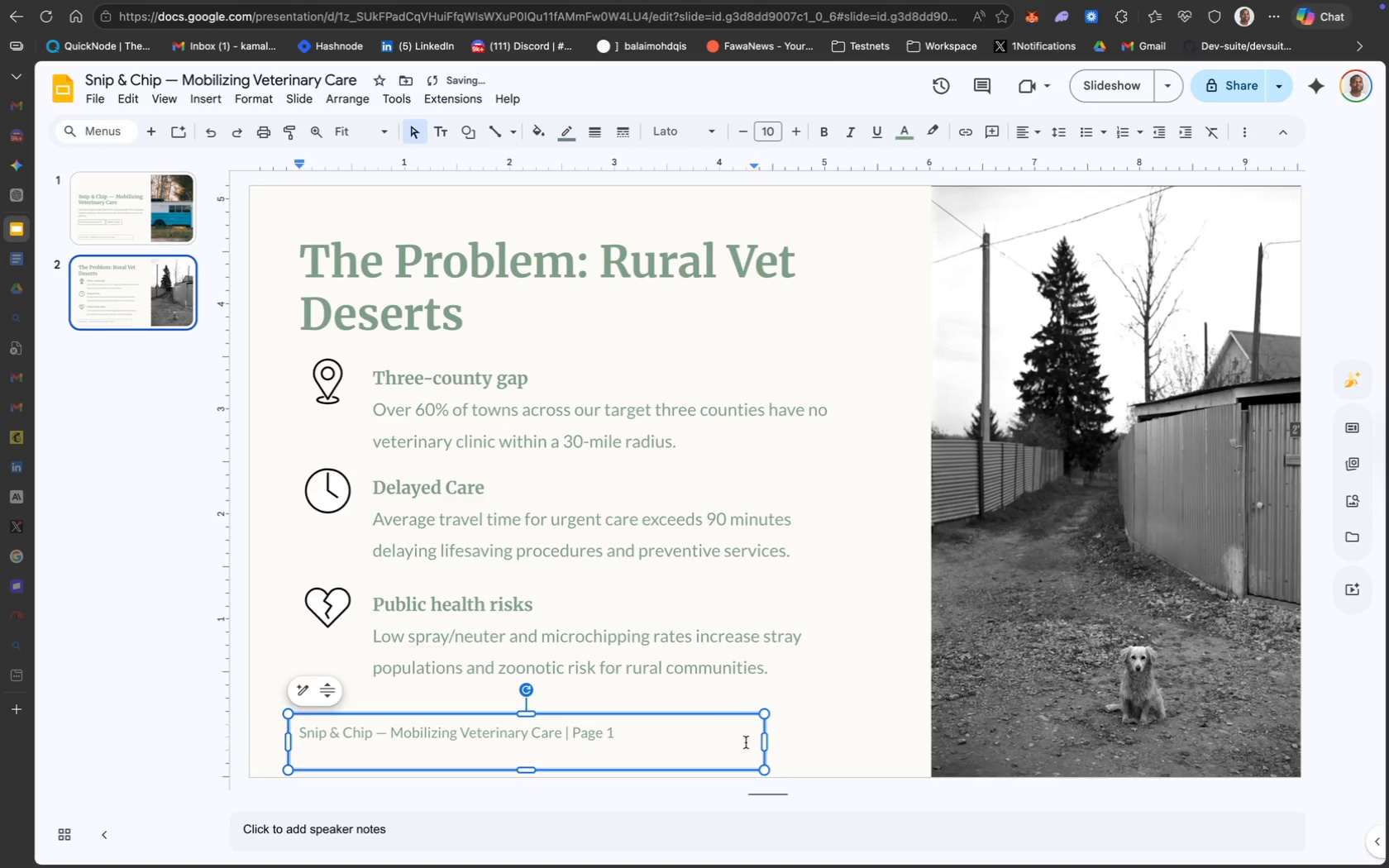 
key(Backspace)
 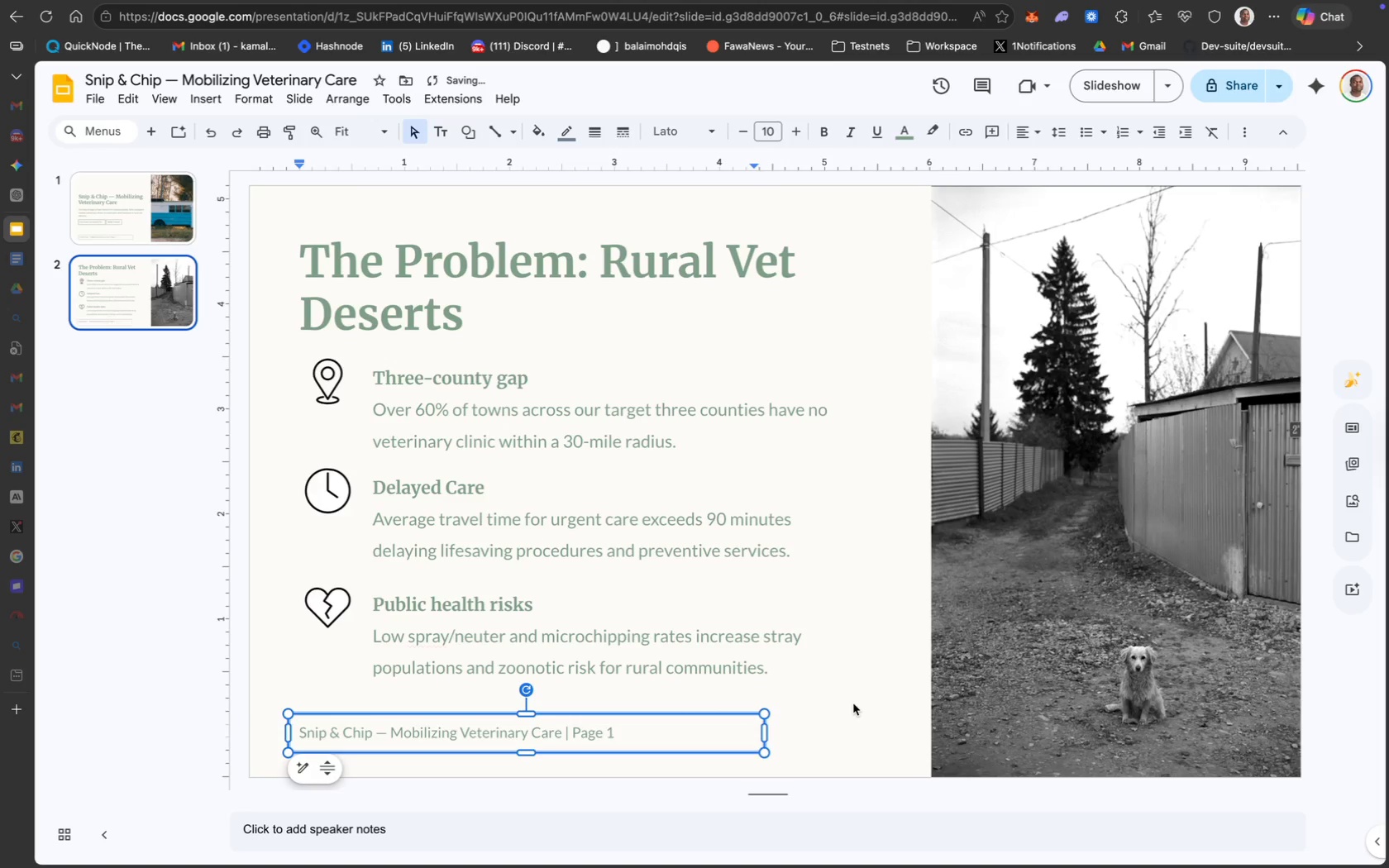 
left_click([862, 703])
 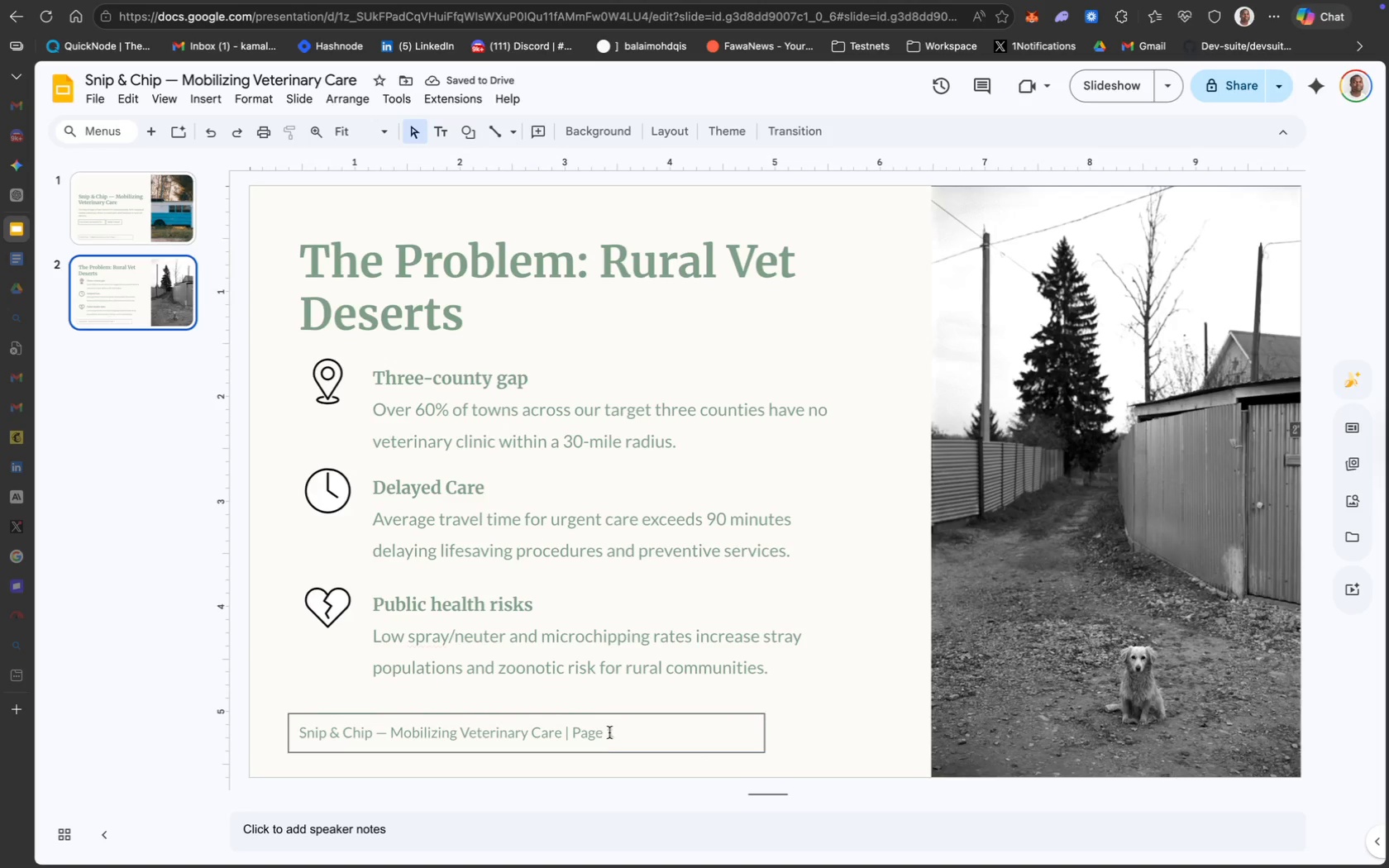 
key(ArrowRight)
 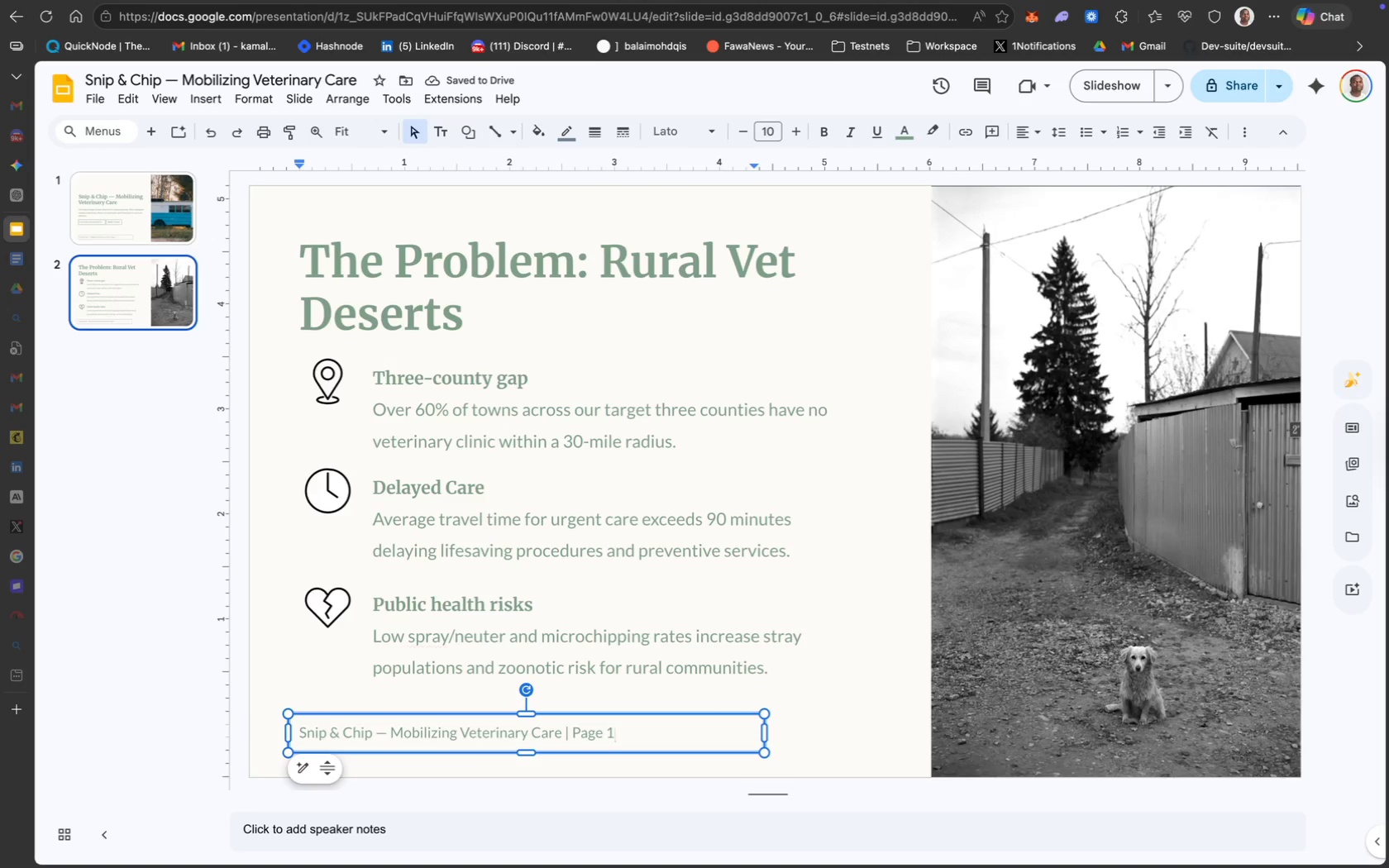 
key(Backspace)
 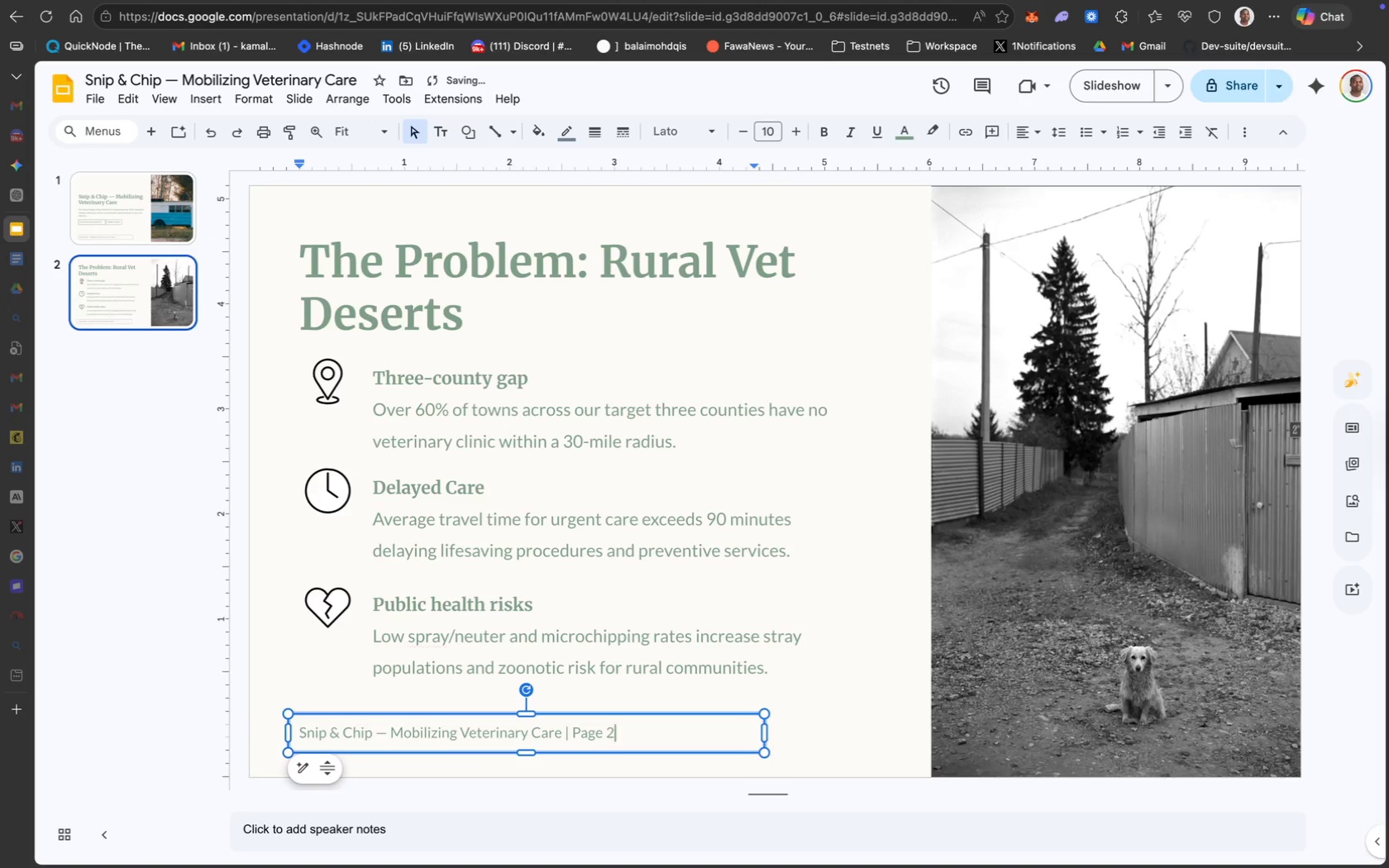 
key(2)
 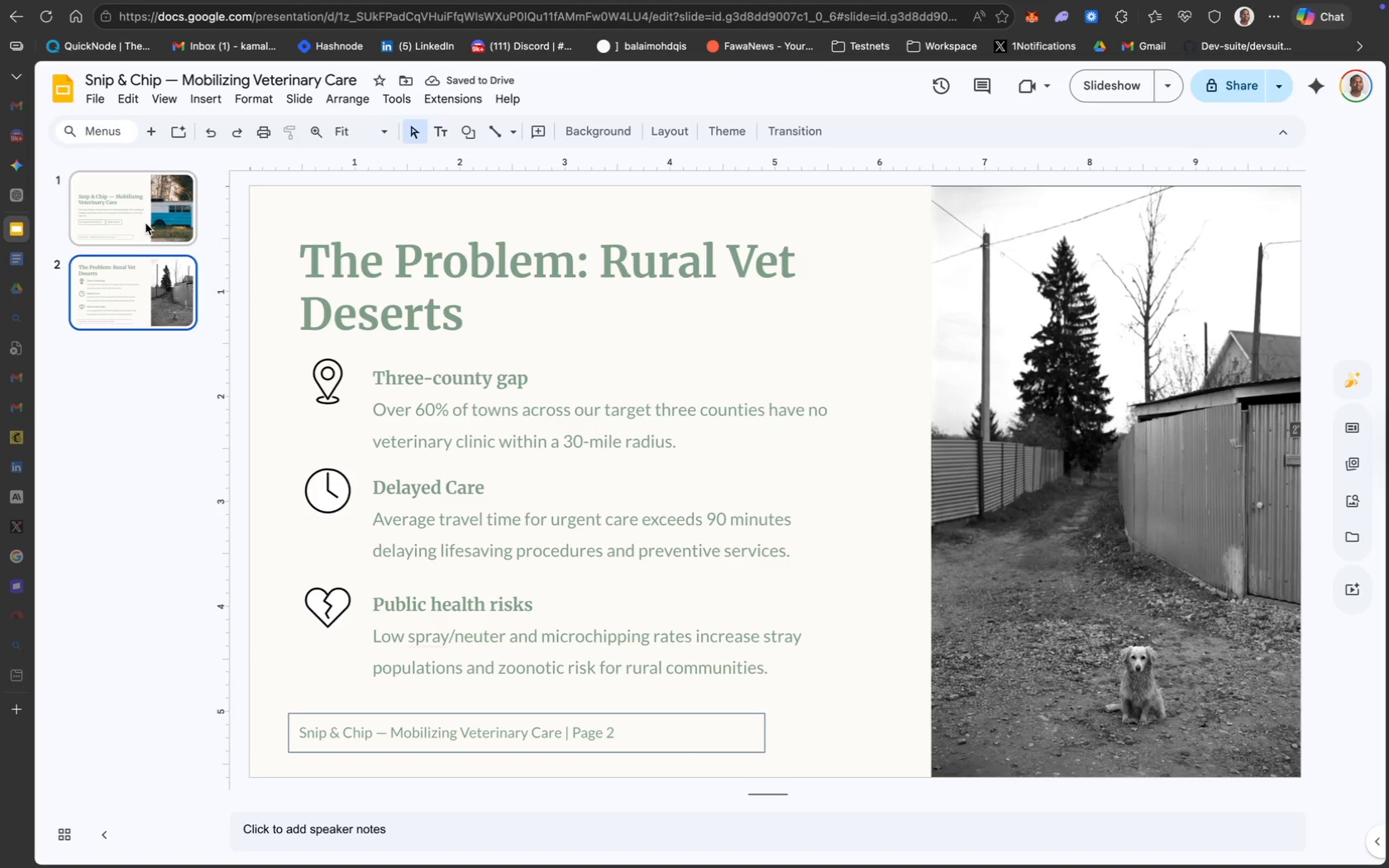 
wait(8.15)
 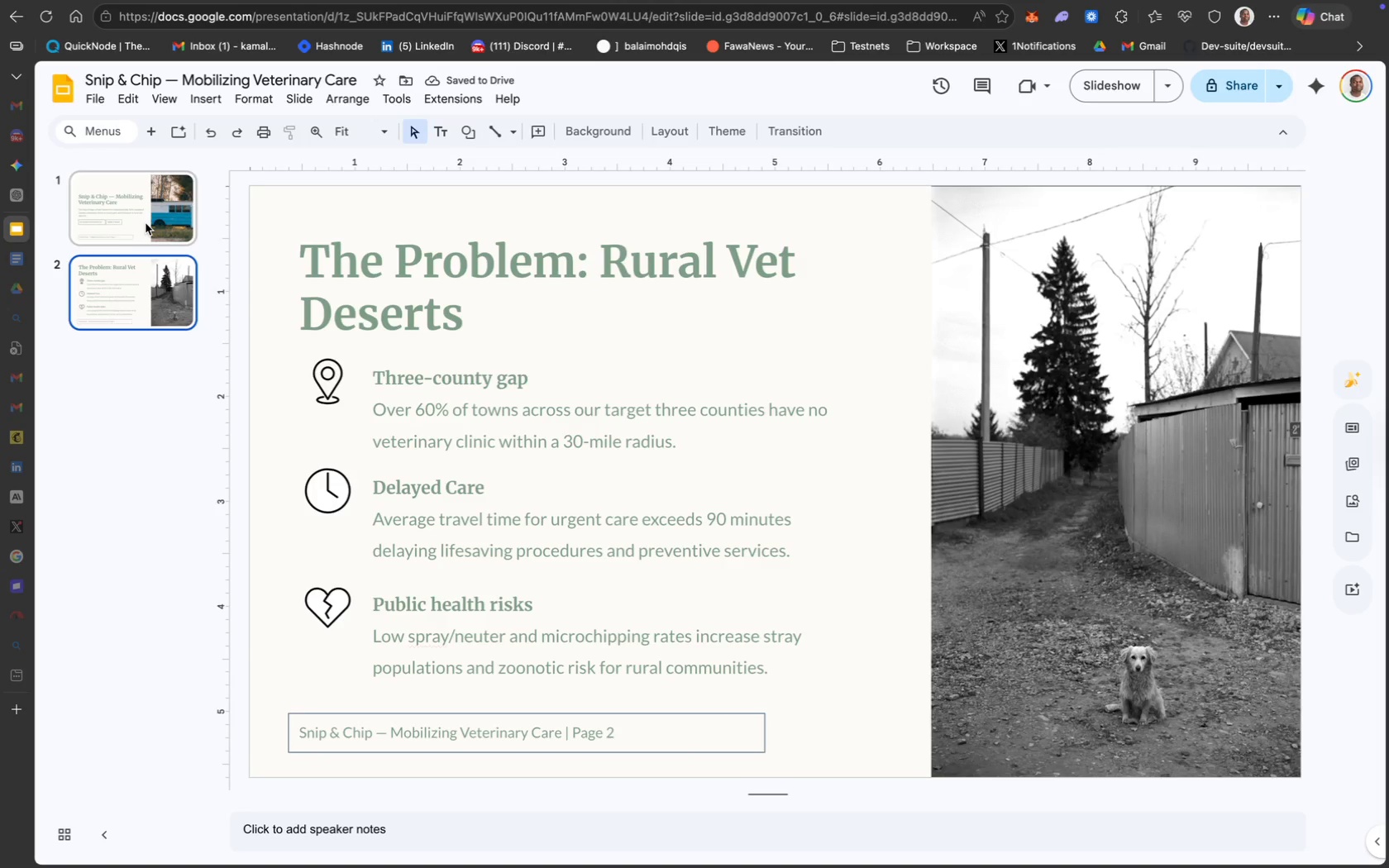 
left_click([141, 225])
 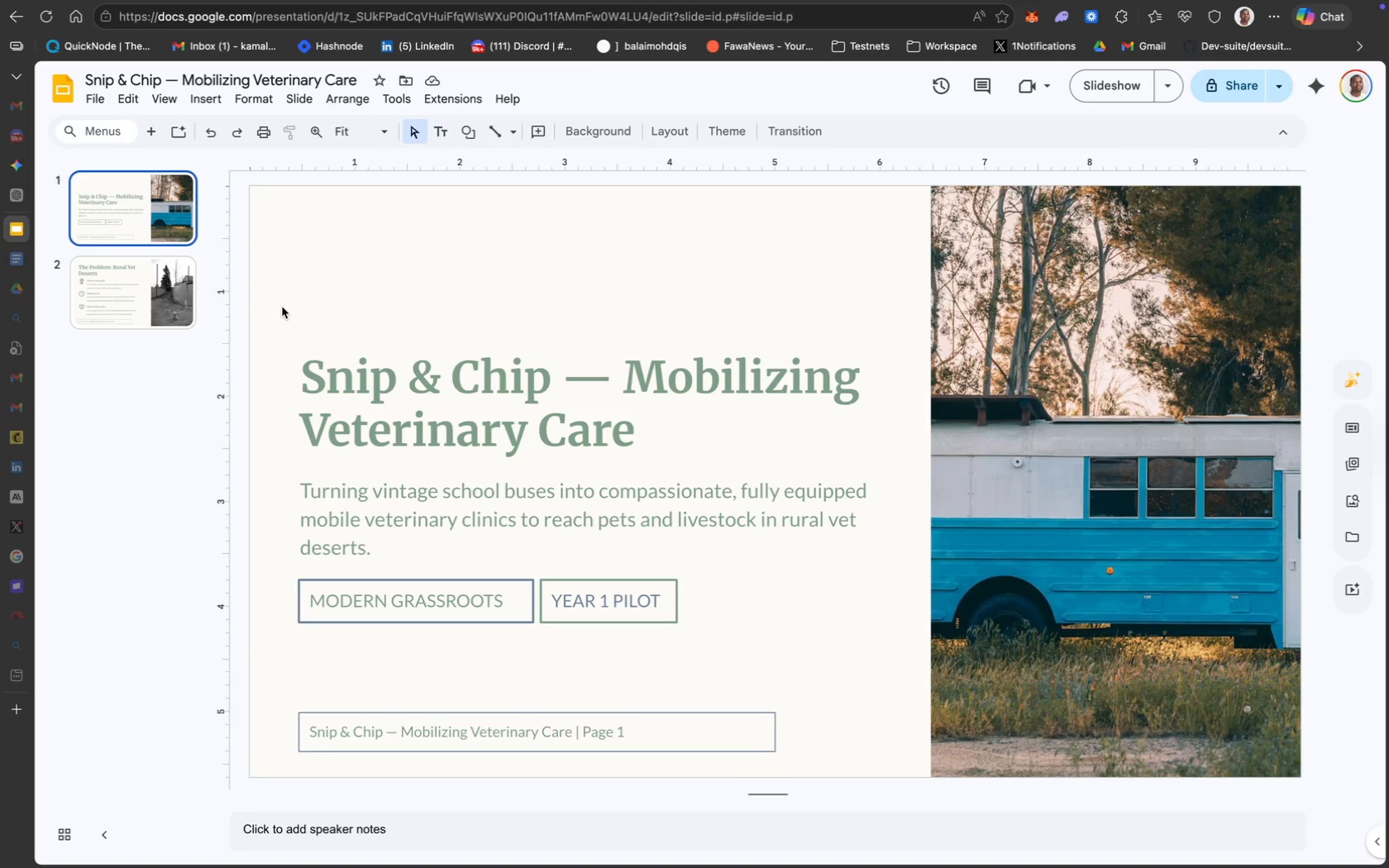 
wait(7.02)
 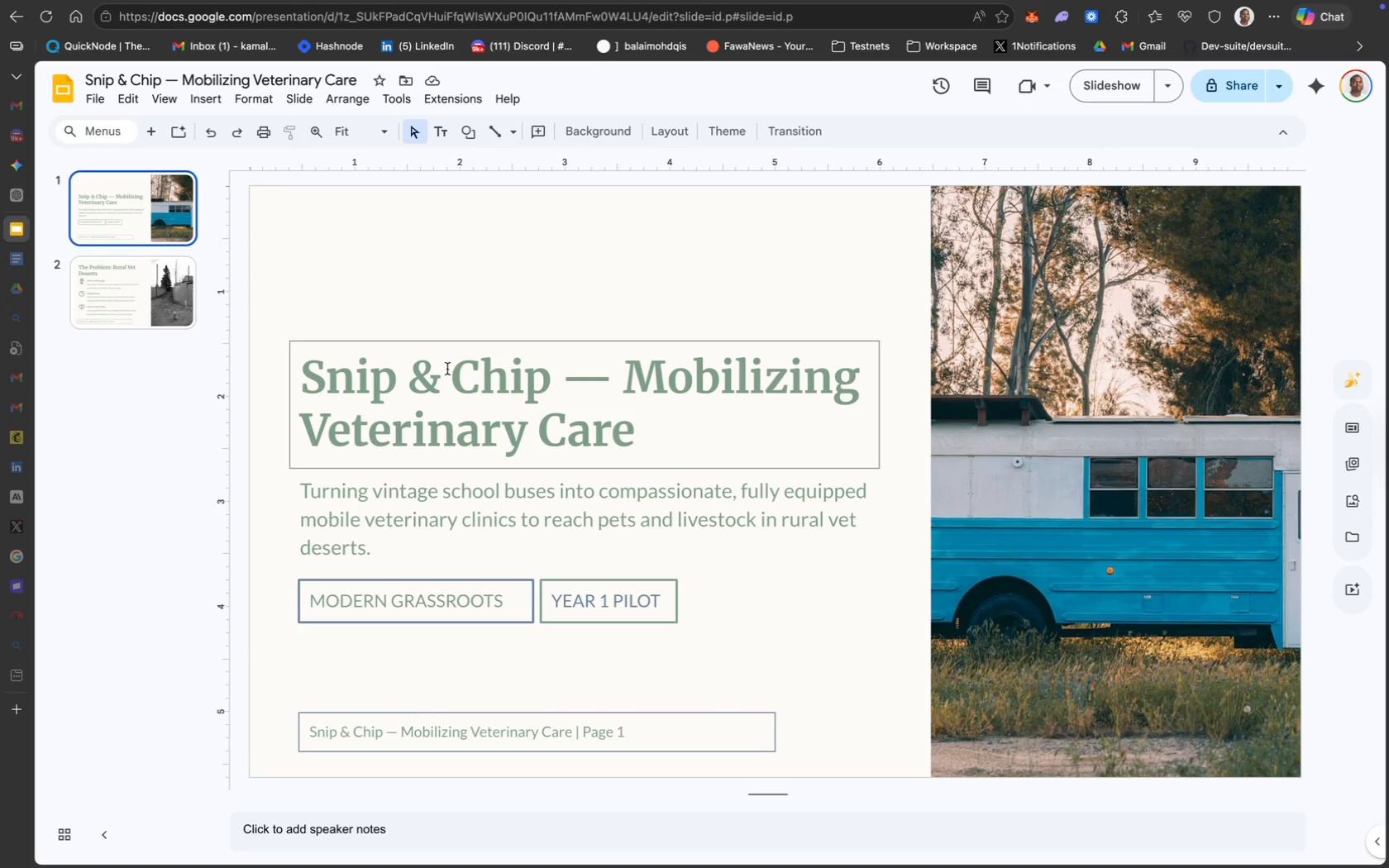 
left_click_drag(start_coordinate=[266, 330], to_coordinate=[747, 631])
 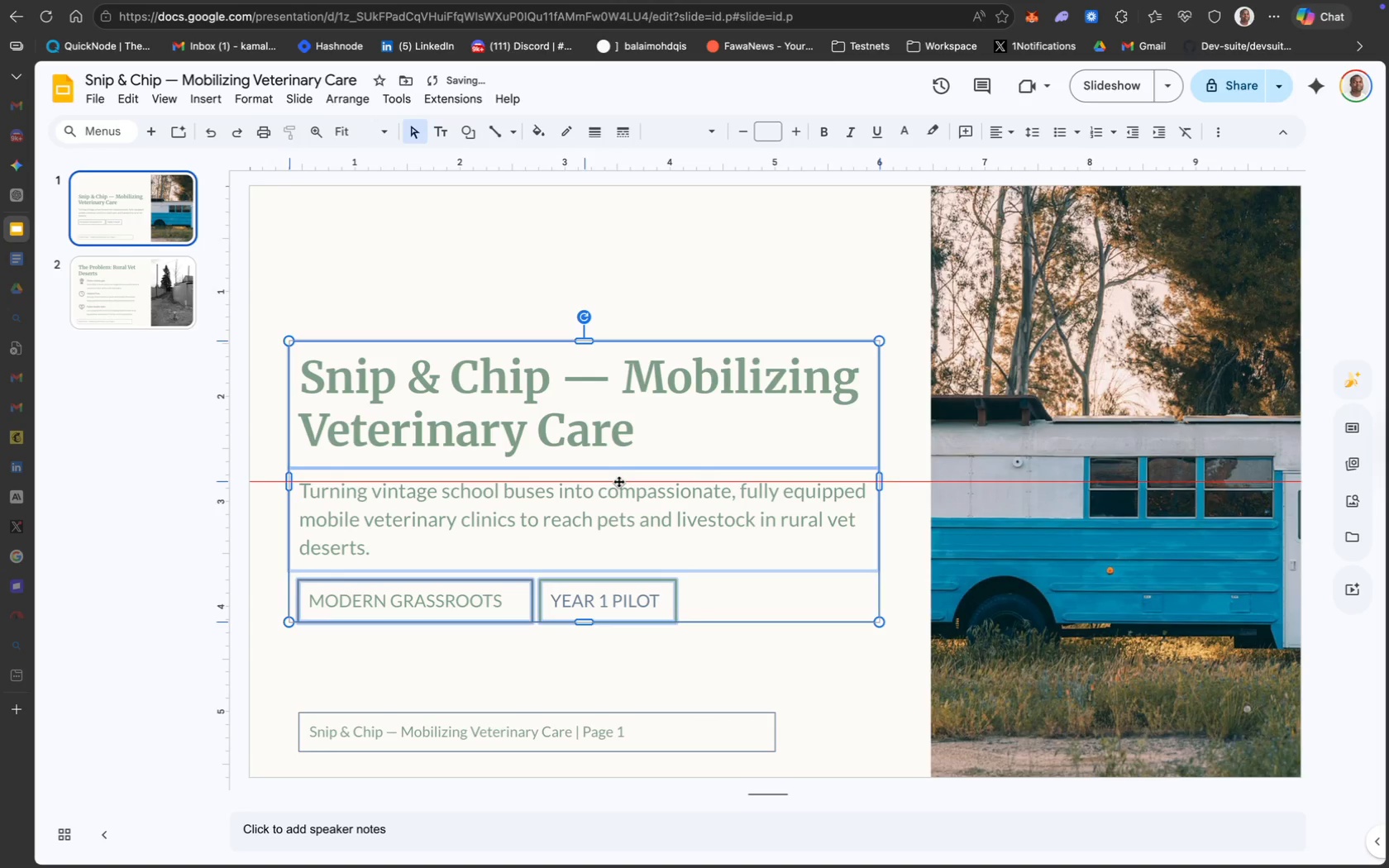 
wait(10.27)
 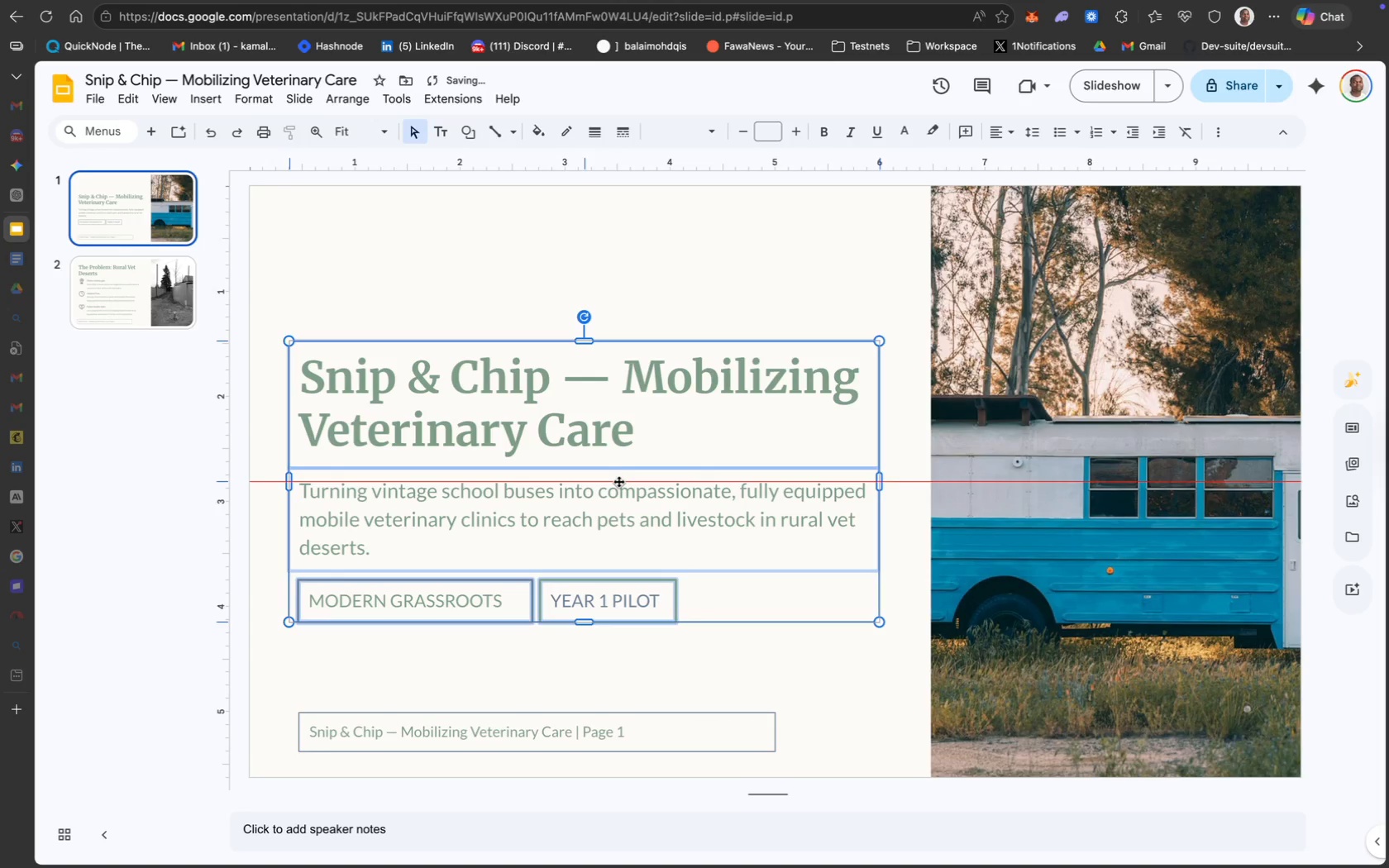 
left_click([730, 678])
 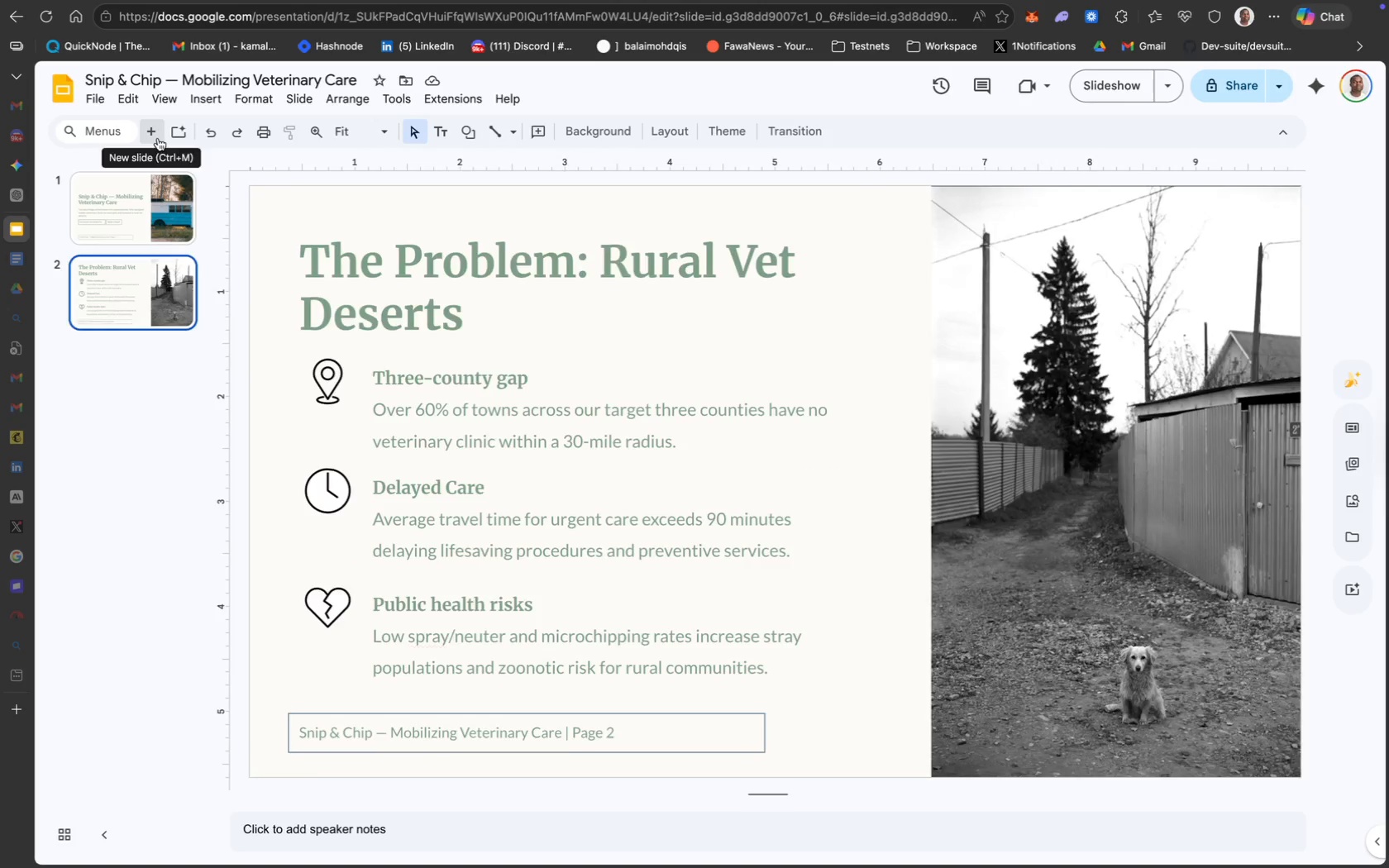 
wait(6.19)
 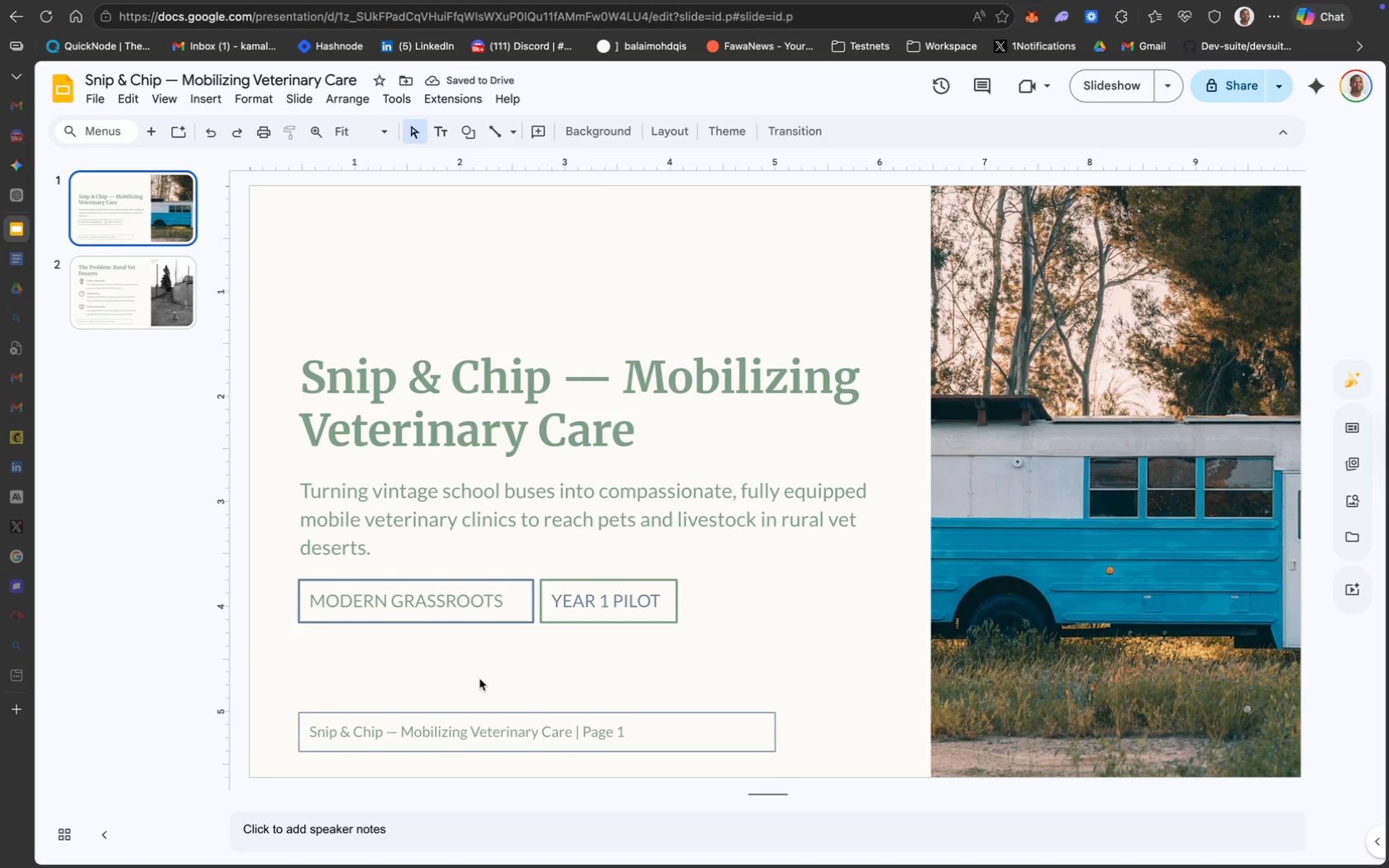 
left_click([523, 233])
 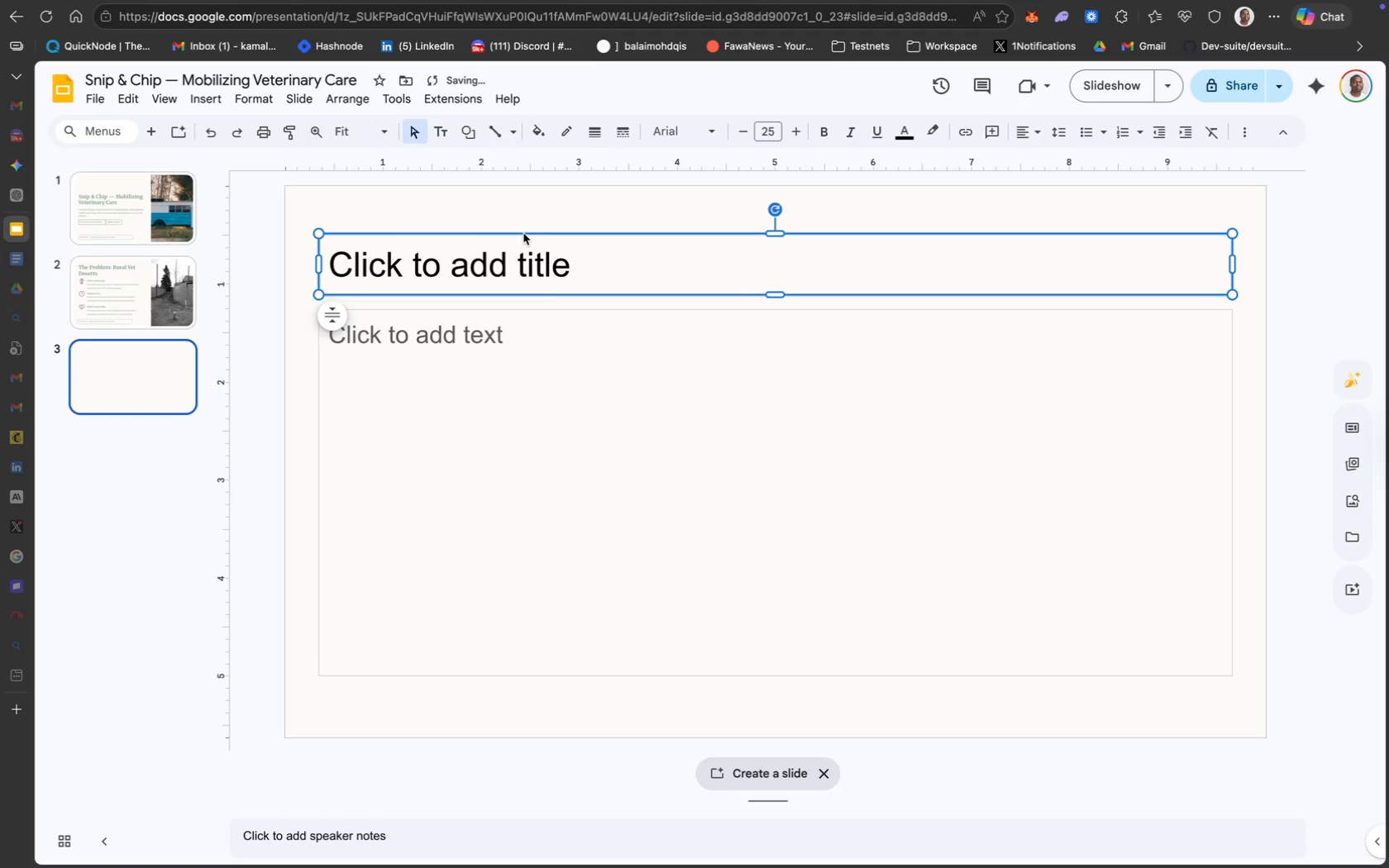 
right_click([523, 233])
 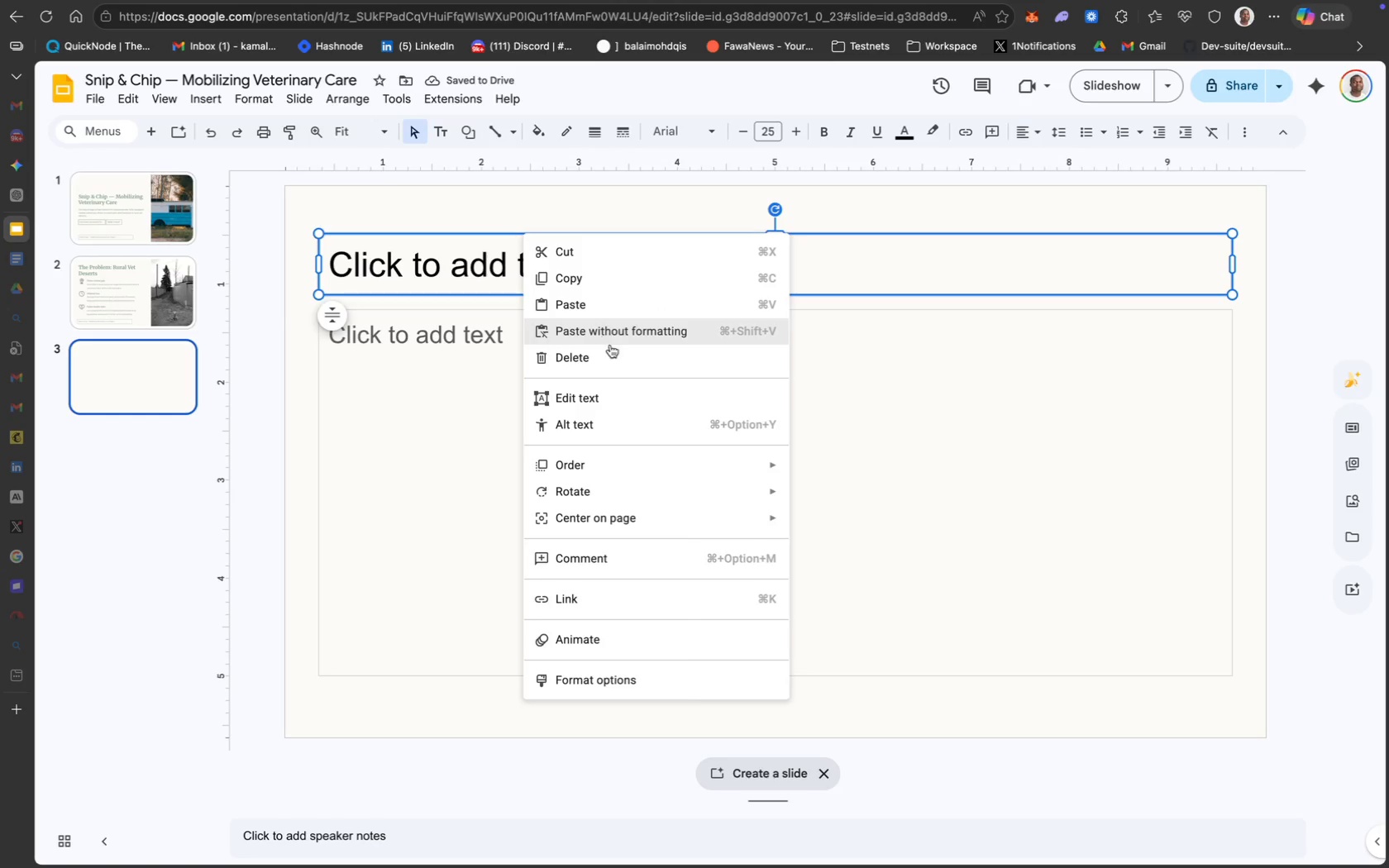 
left_click([620, 355])
 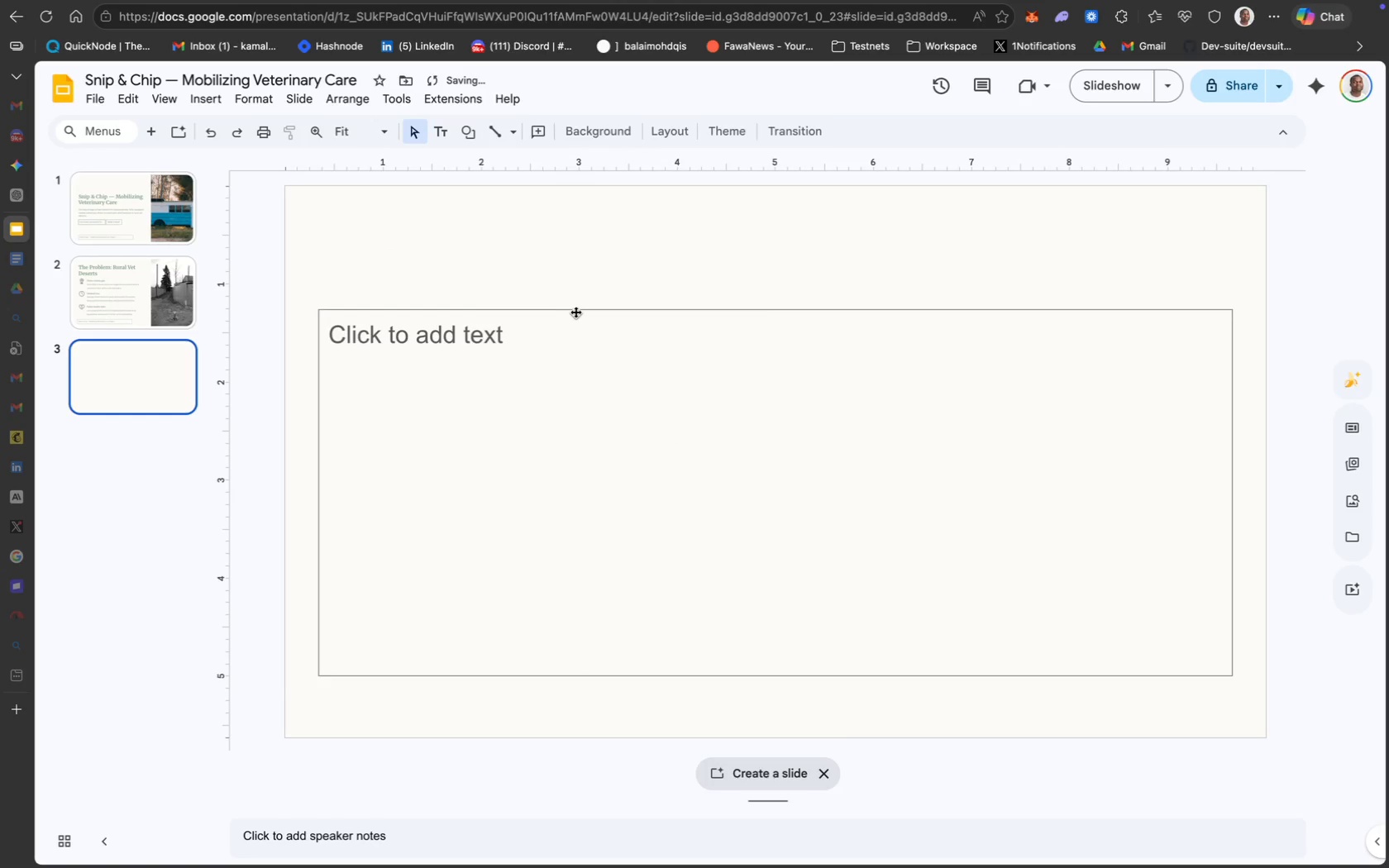 
right_click([575, 312])
 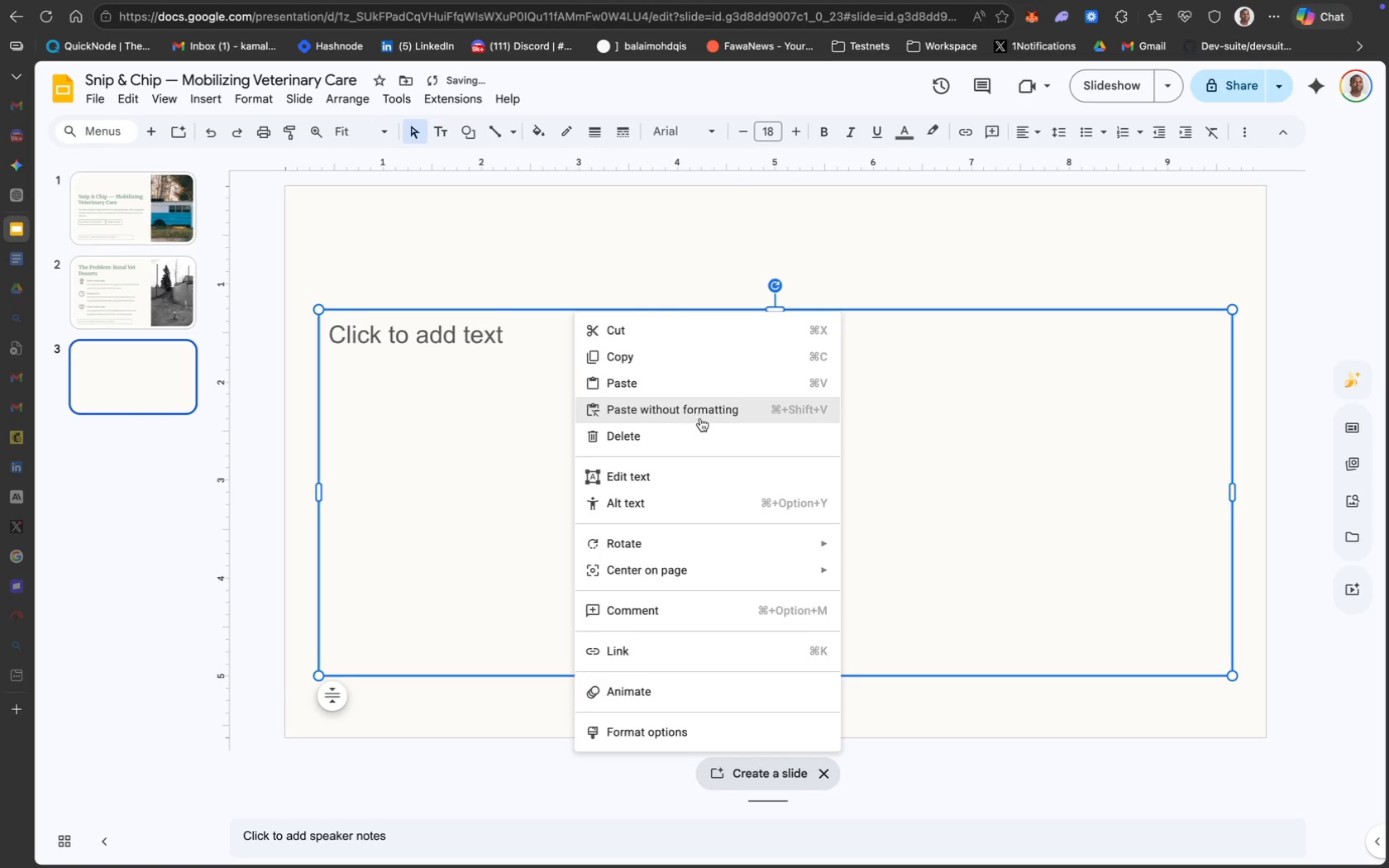 
left_click([706, 425])
 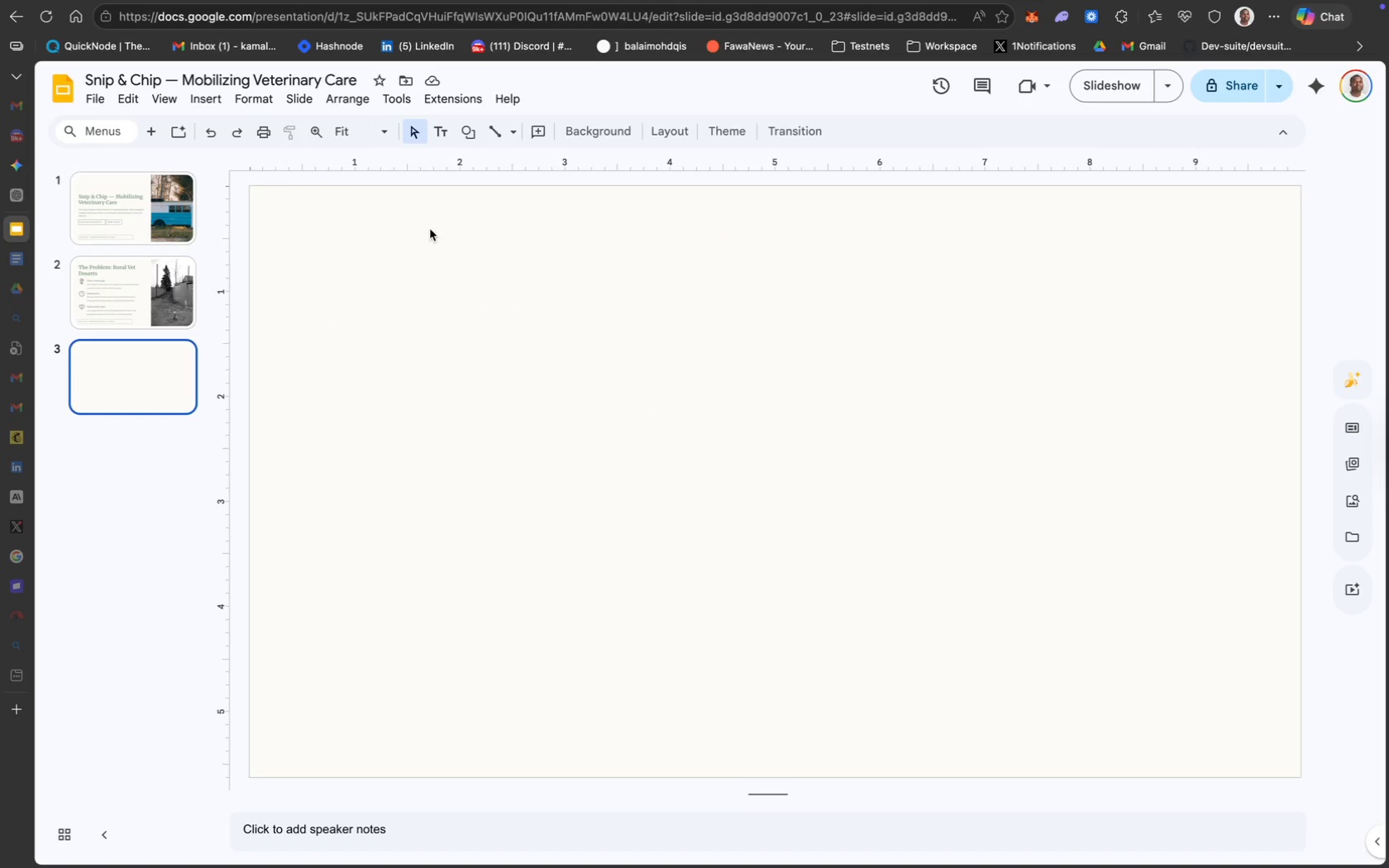 
wait(11.99)
 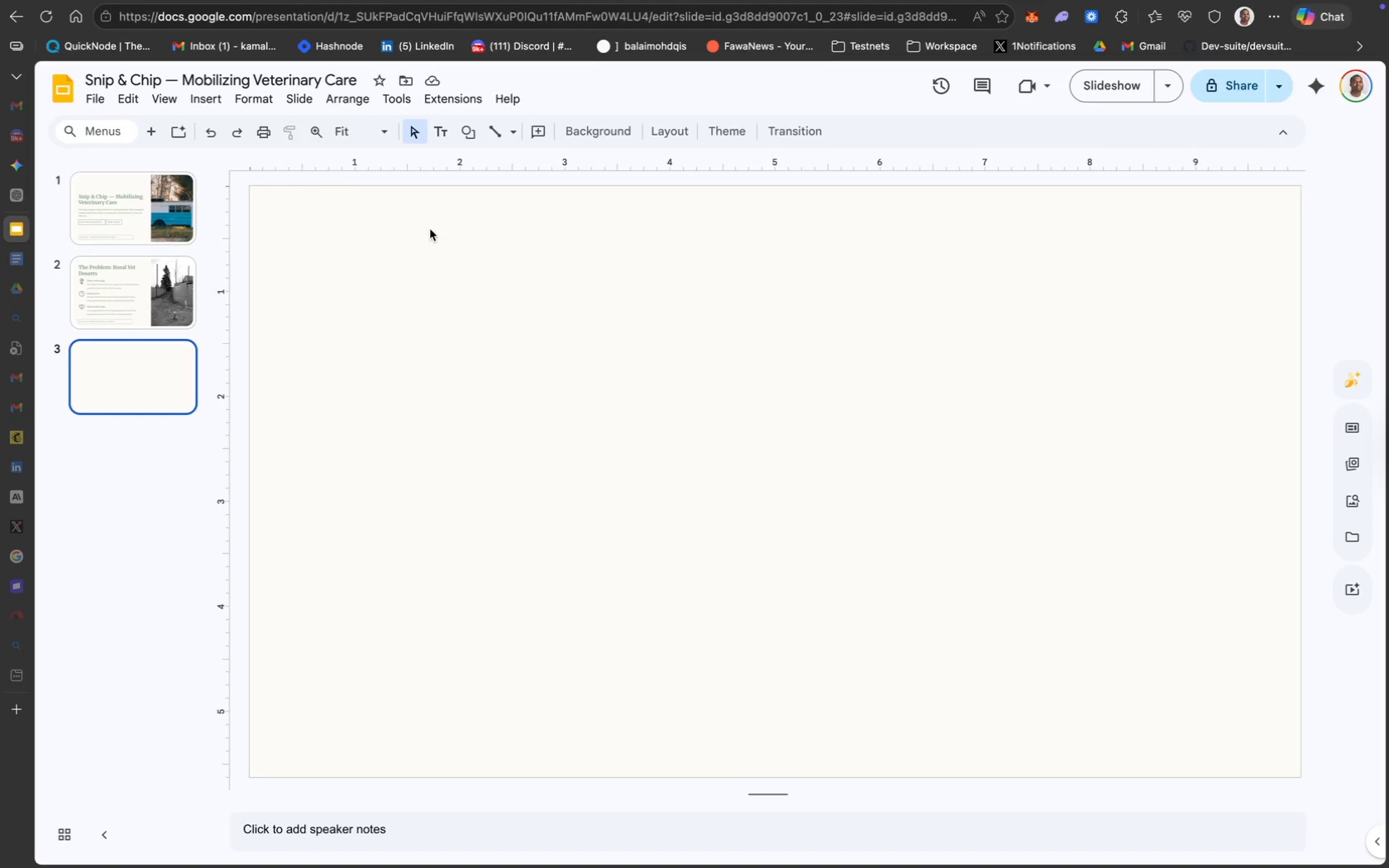 
left_click([561, 211])
 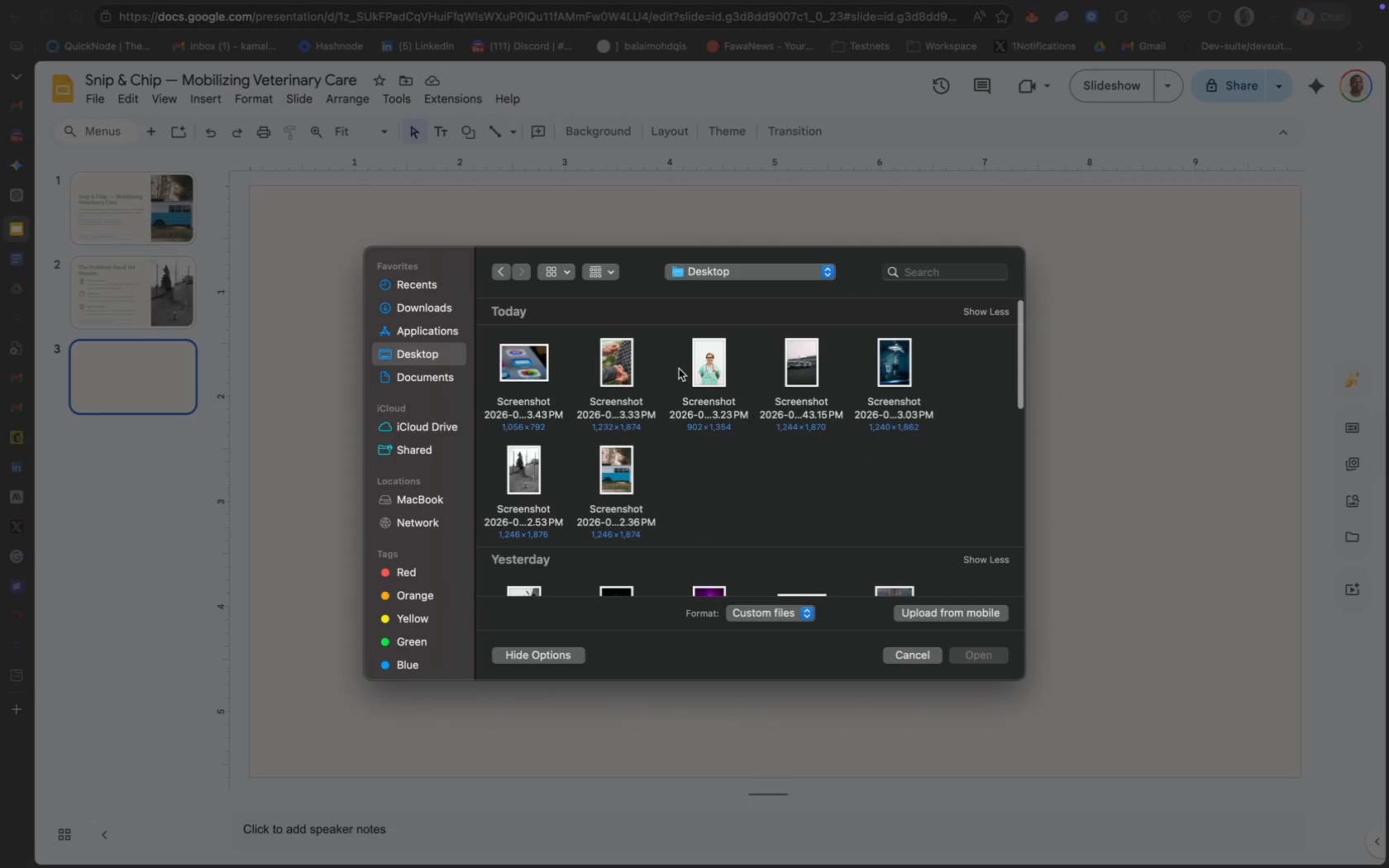 
wait(5.1)
 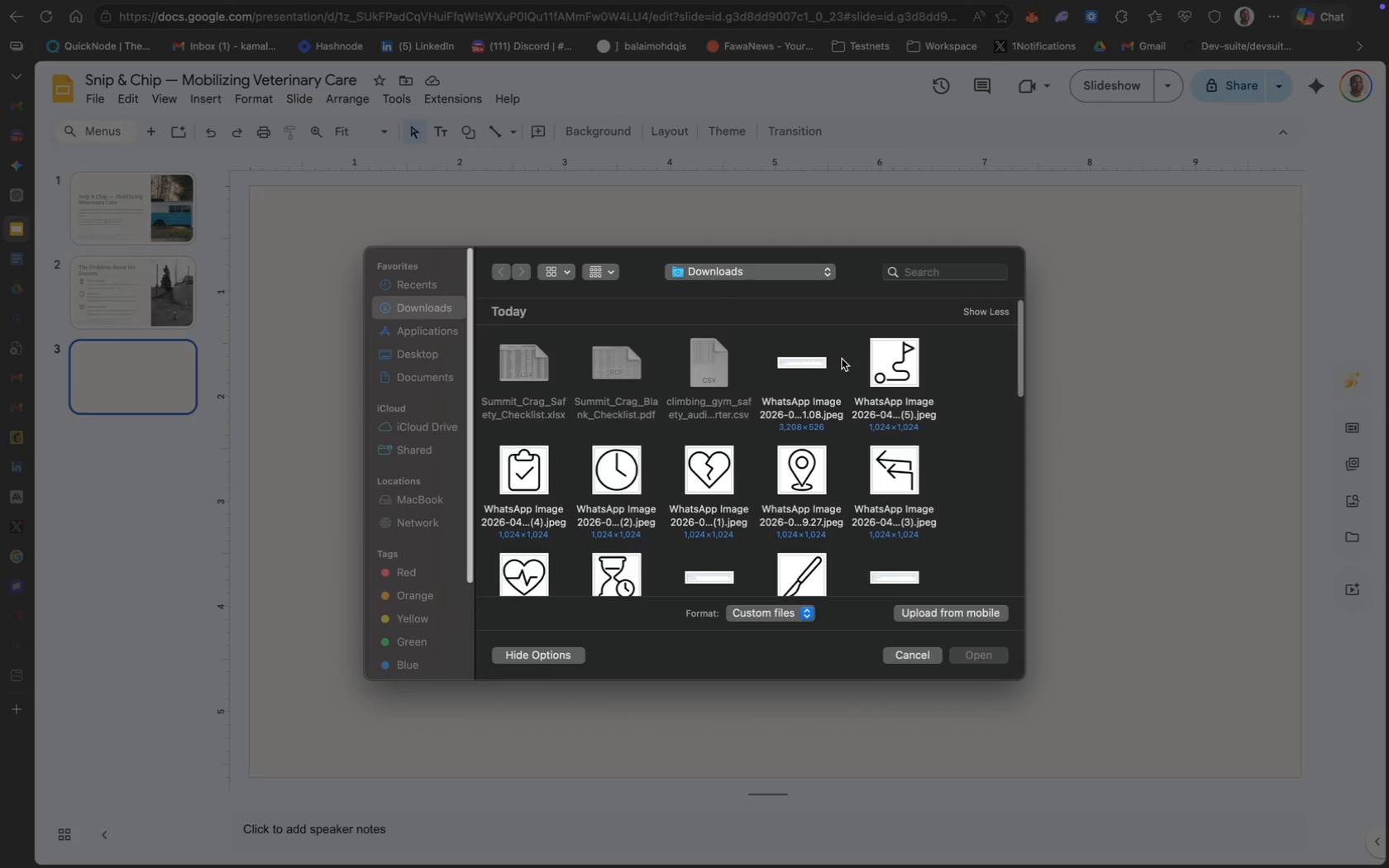 
left_click([894, 372])
 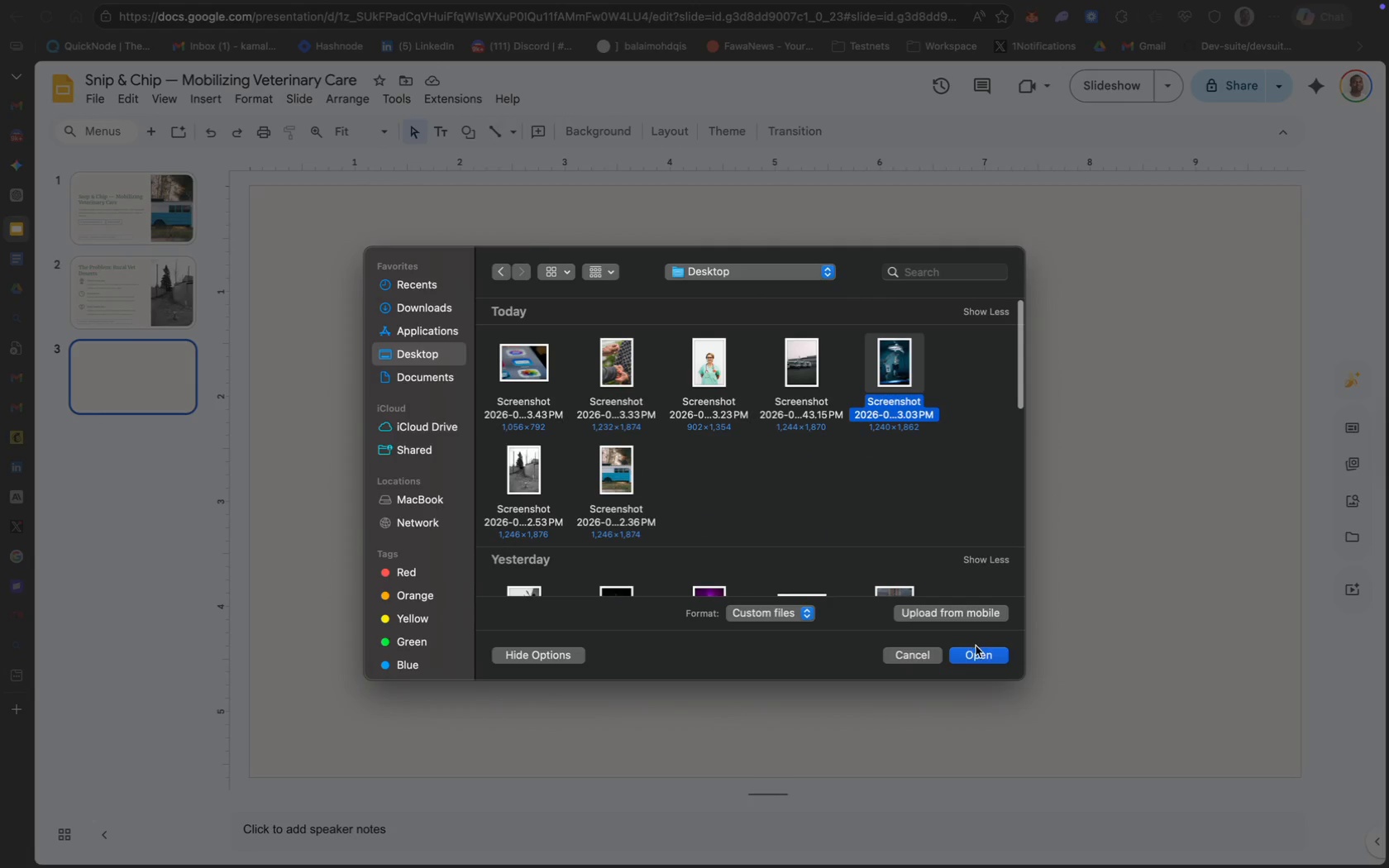 
left_click([981, 656])
 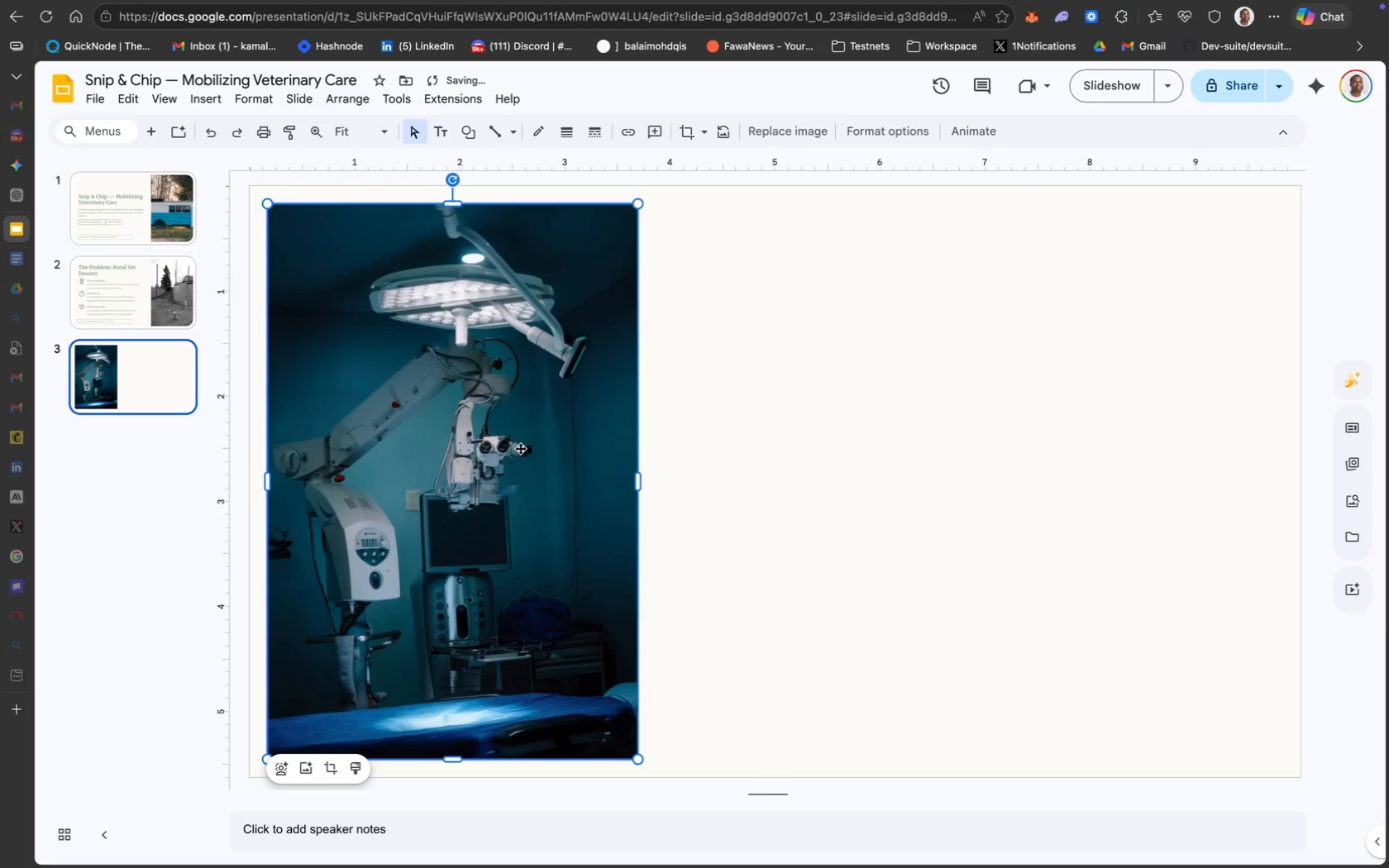 
left_click_drag(start_coordinate=[520, 448], to_coordinate=[1183, 431])
 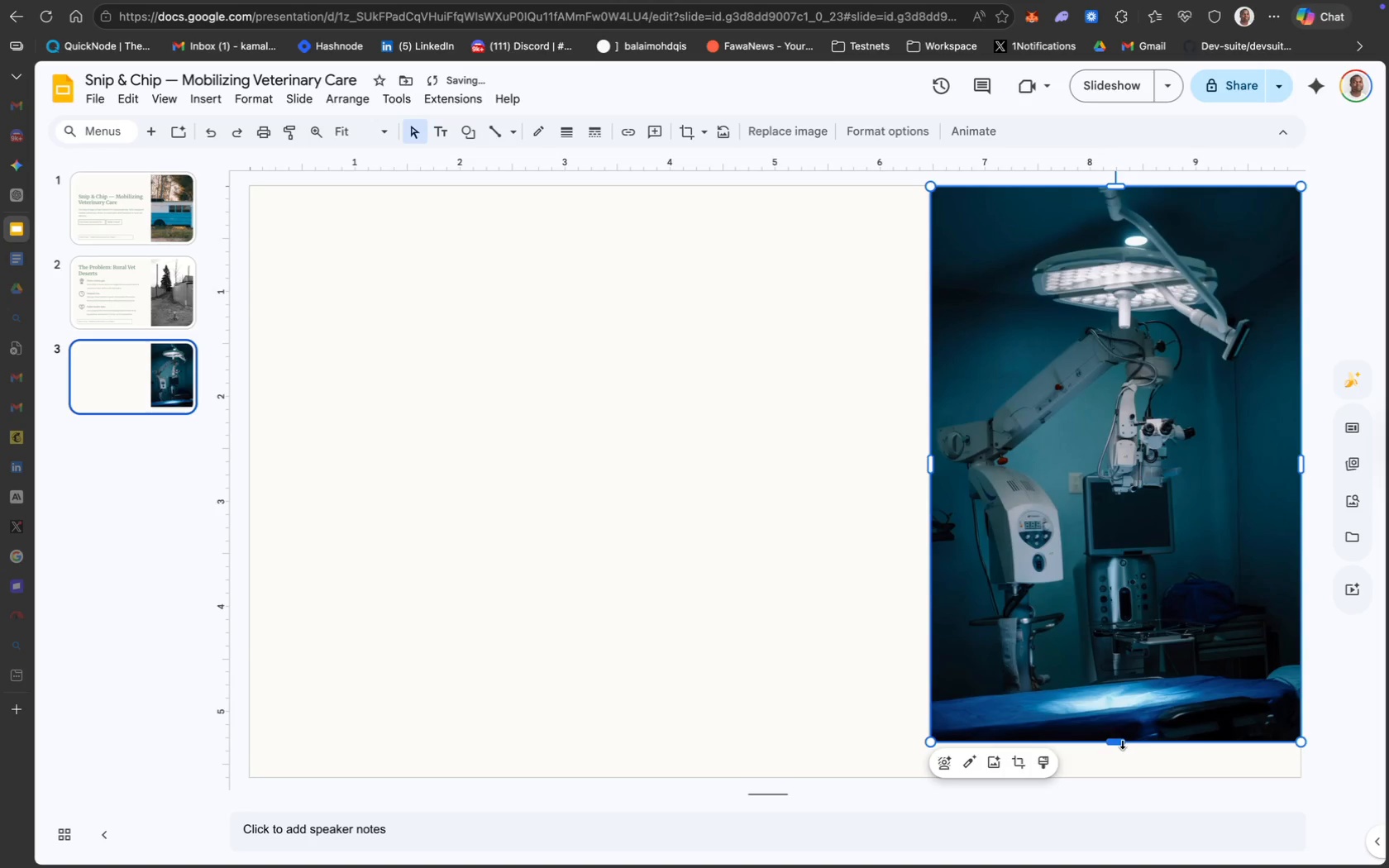 
left_click([1122, 745])
 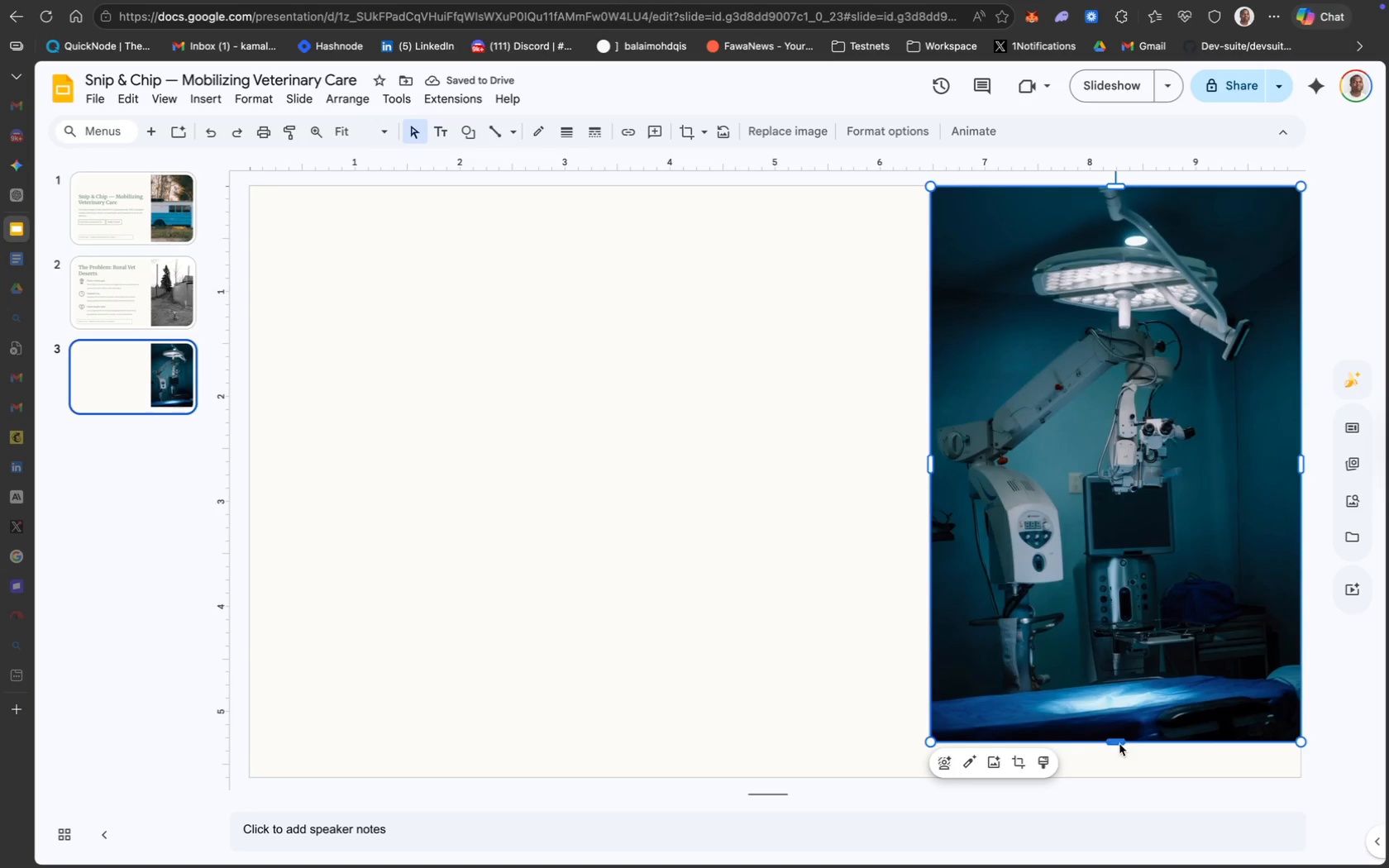 
left_click_drag(start_coordinate=[1119, 742], to_coordinate=[1120, 777])
 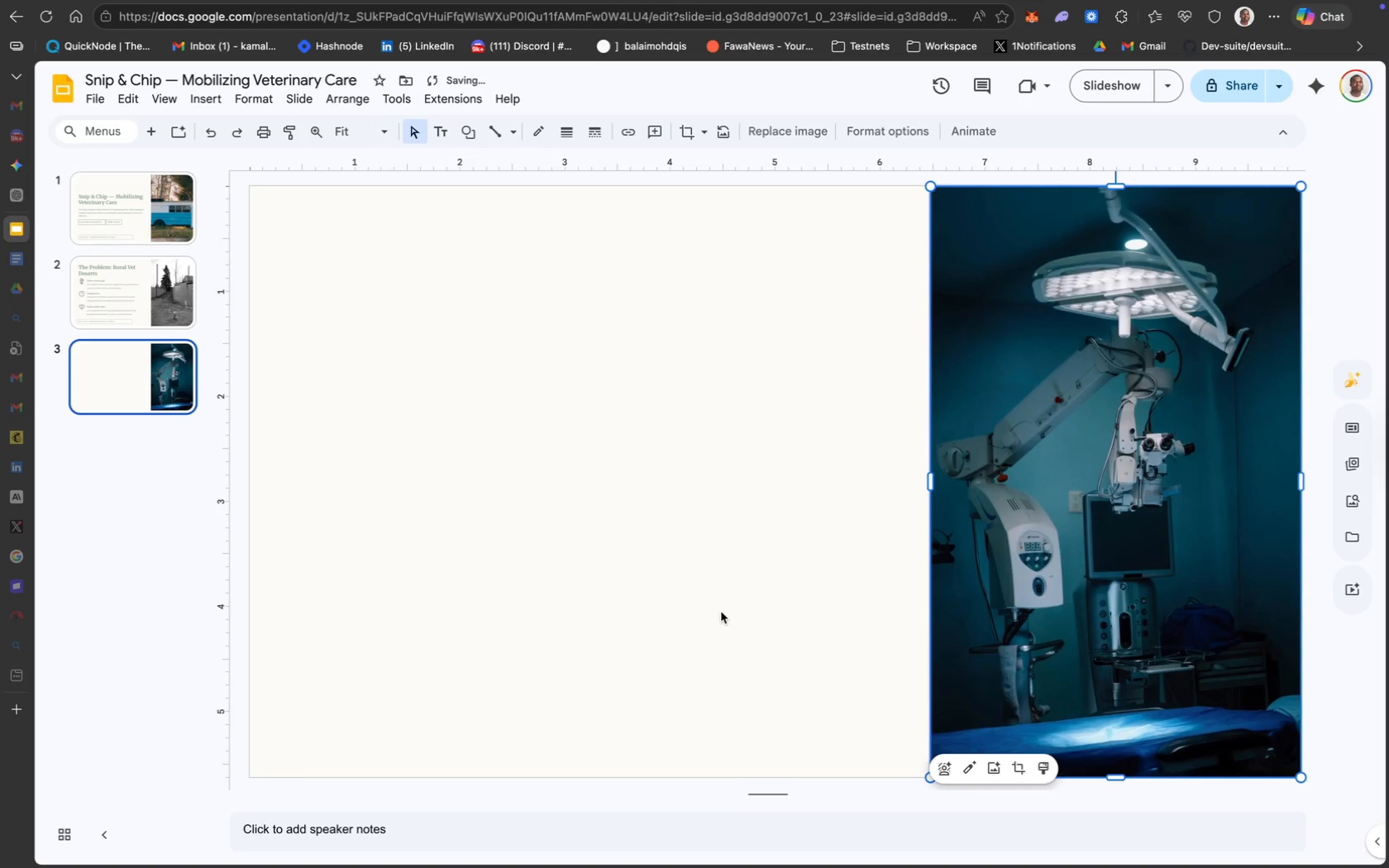 
left_click([716, 611])
 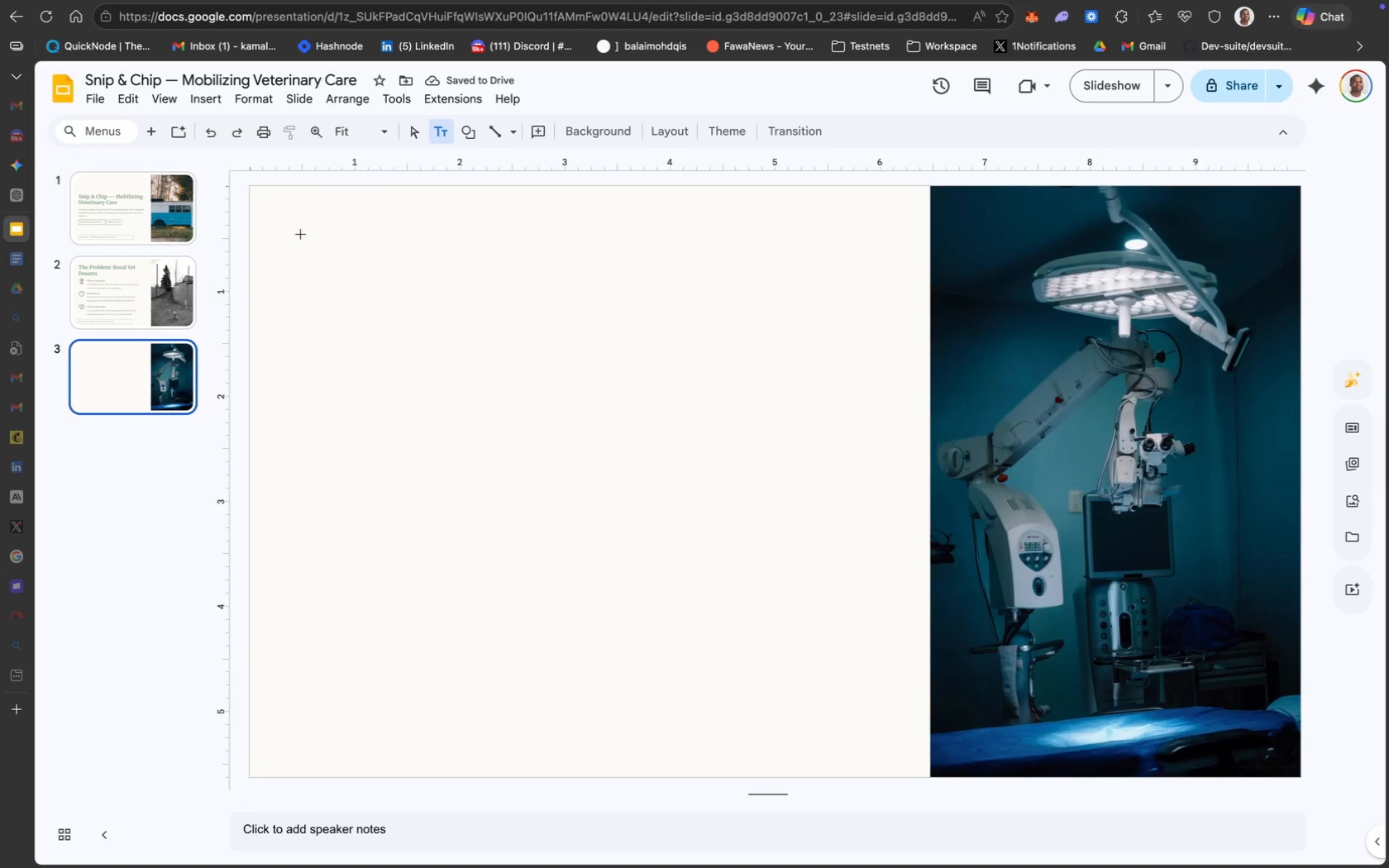 
left_click([292, 244])
 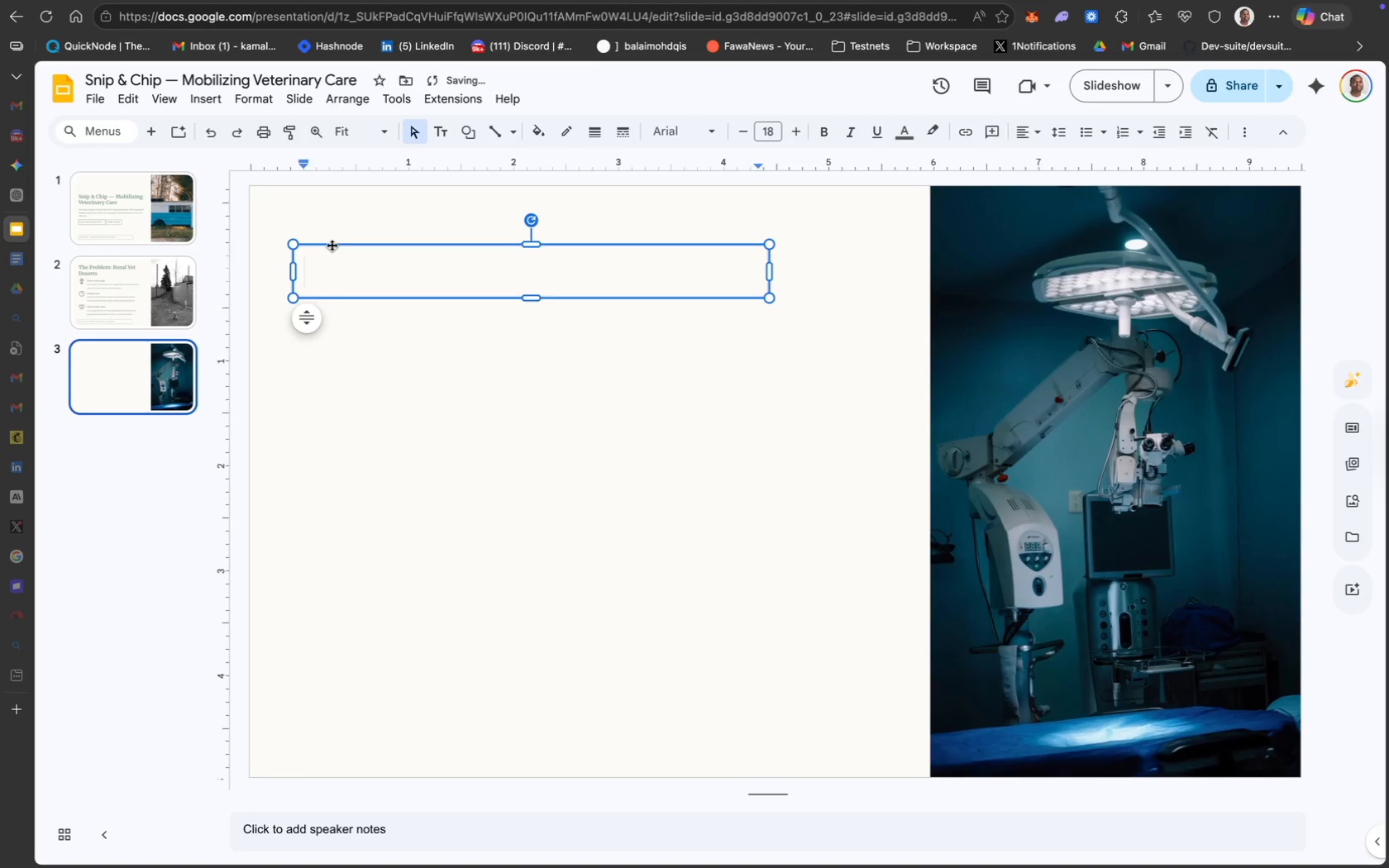 
left_click_drag(start_coordinate=[332, 245], to_coordinate=[327, 227])
 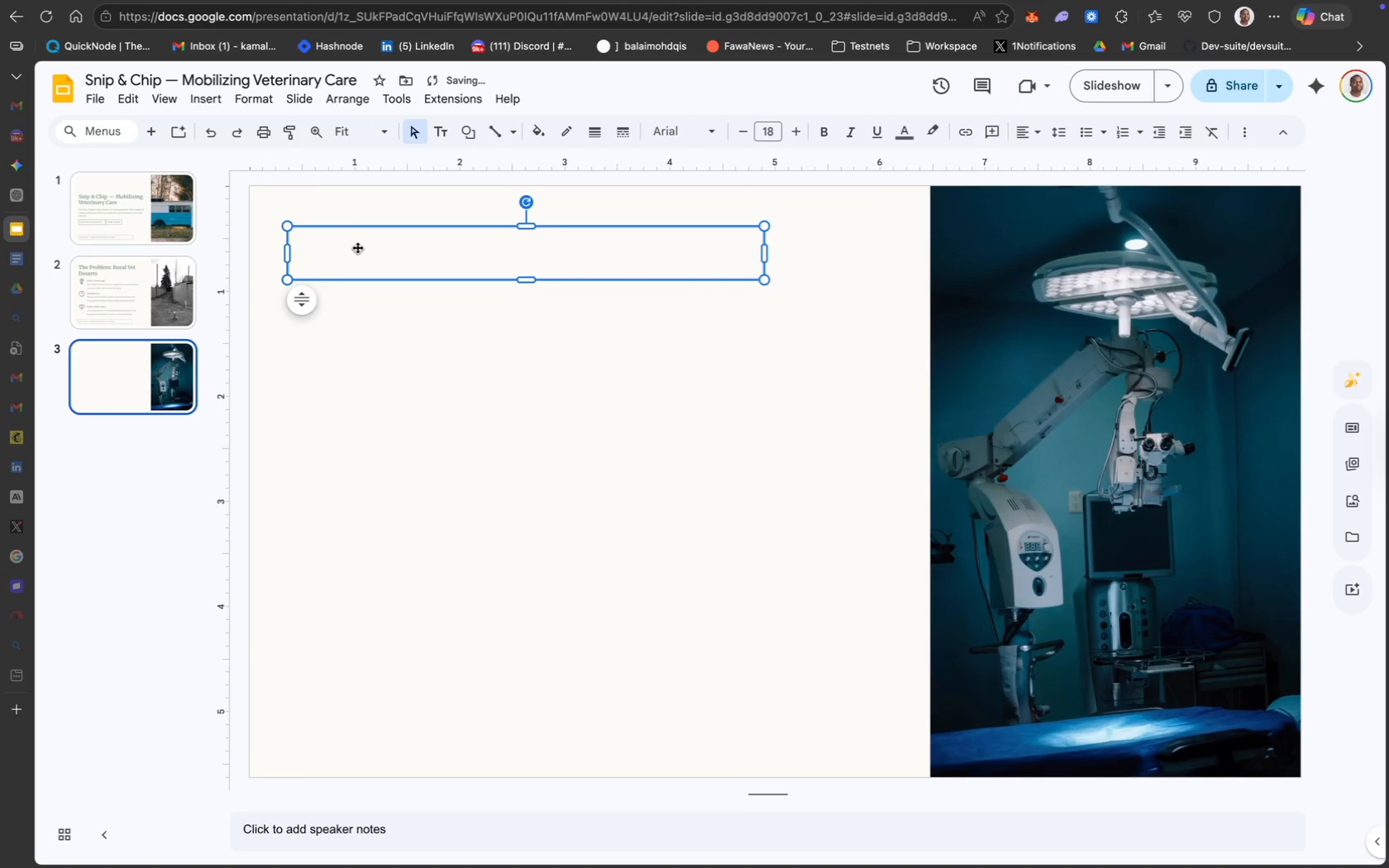 
double_click([357, 247])
 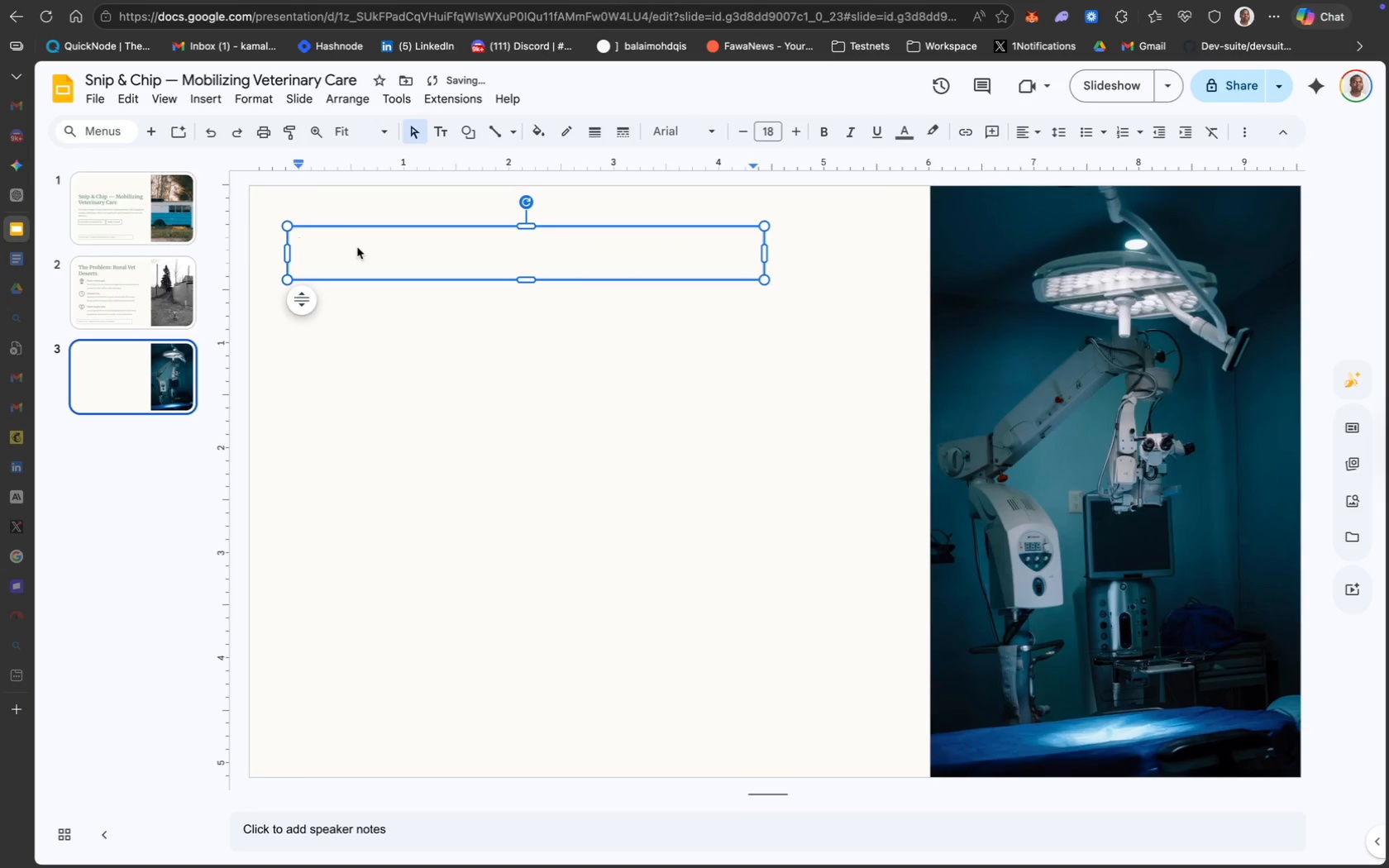 
type(The Solution: The Surgical Bus)
 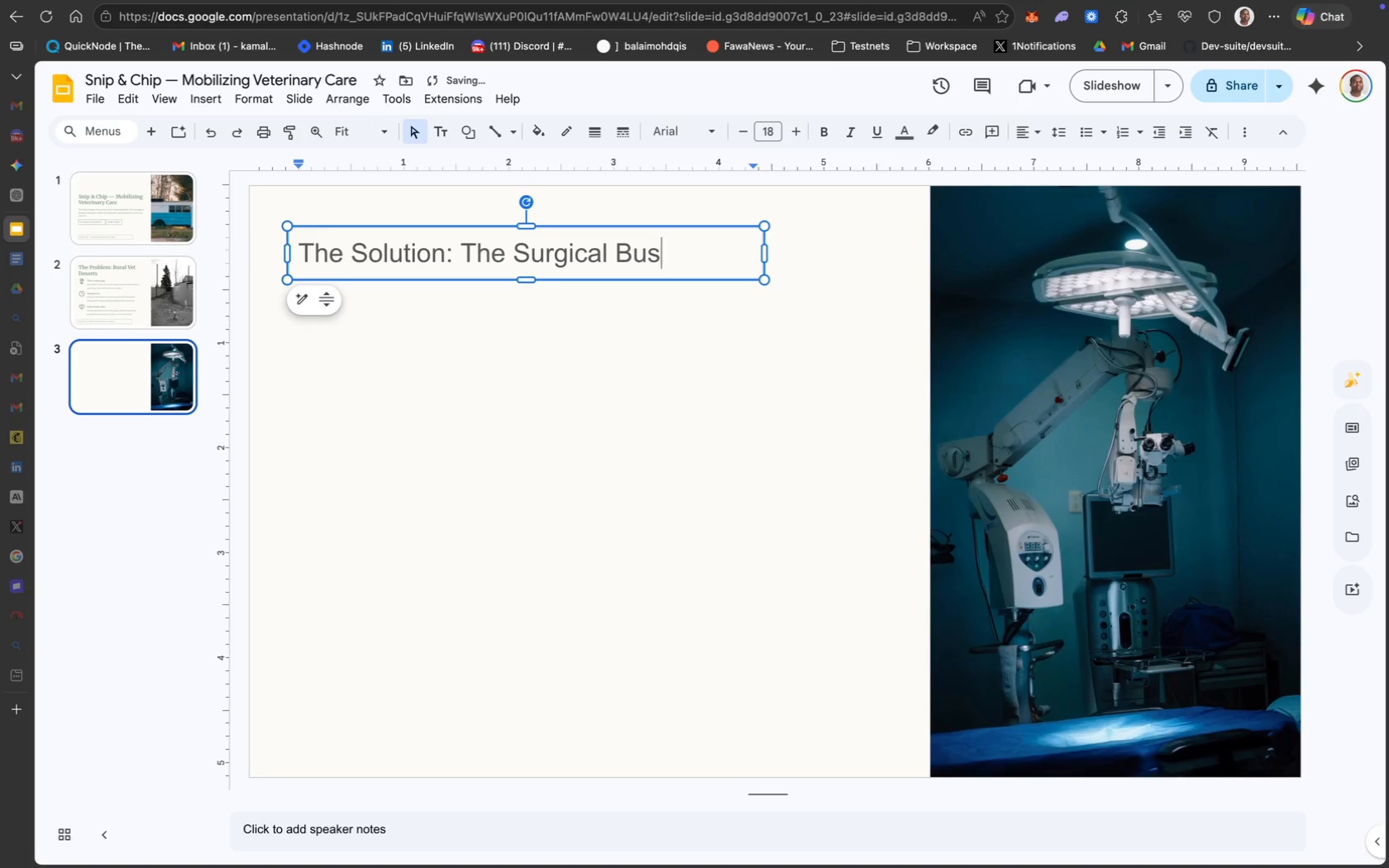 
key(Meta+A)
 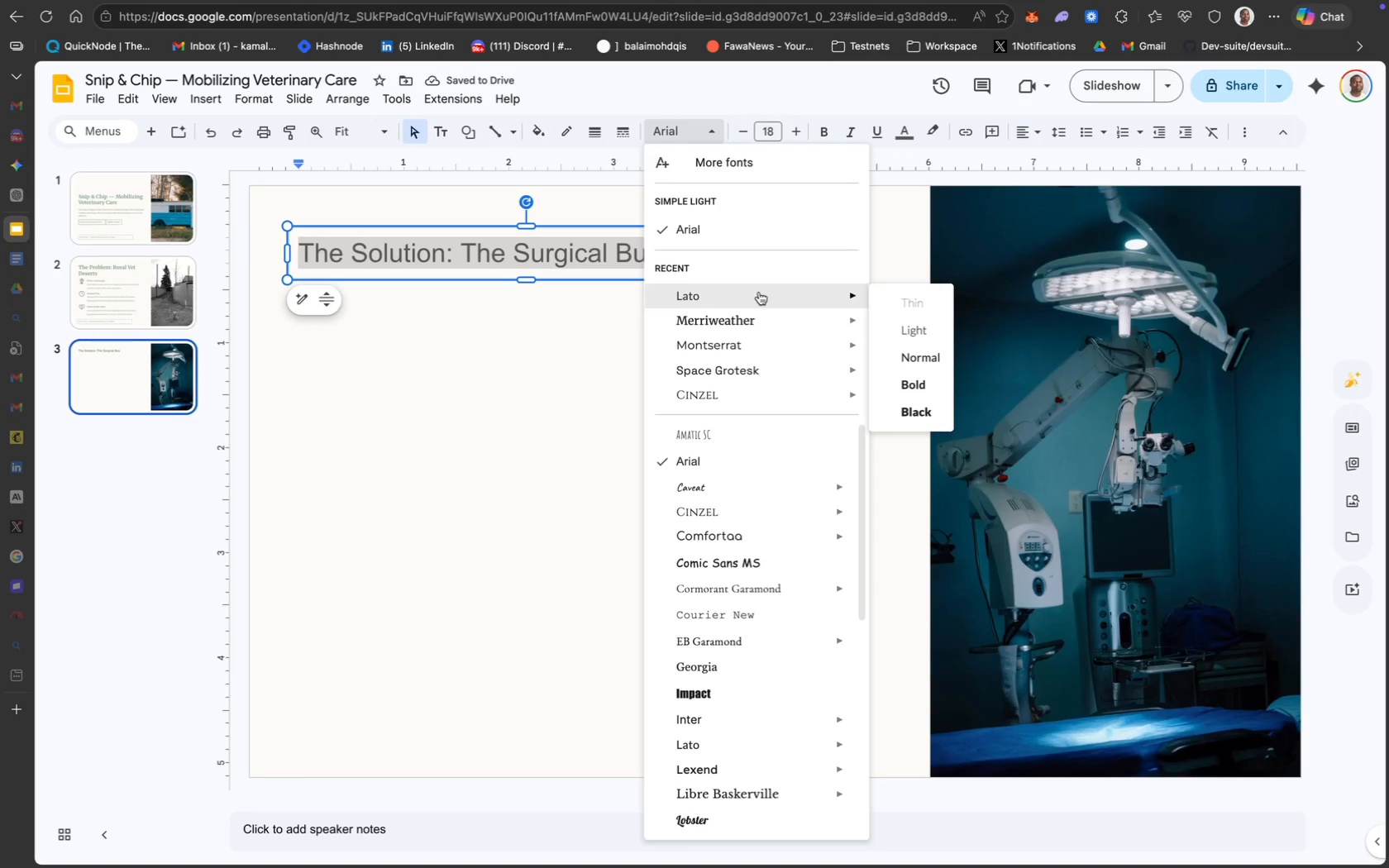 
key(CapsLock)
 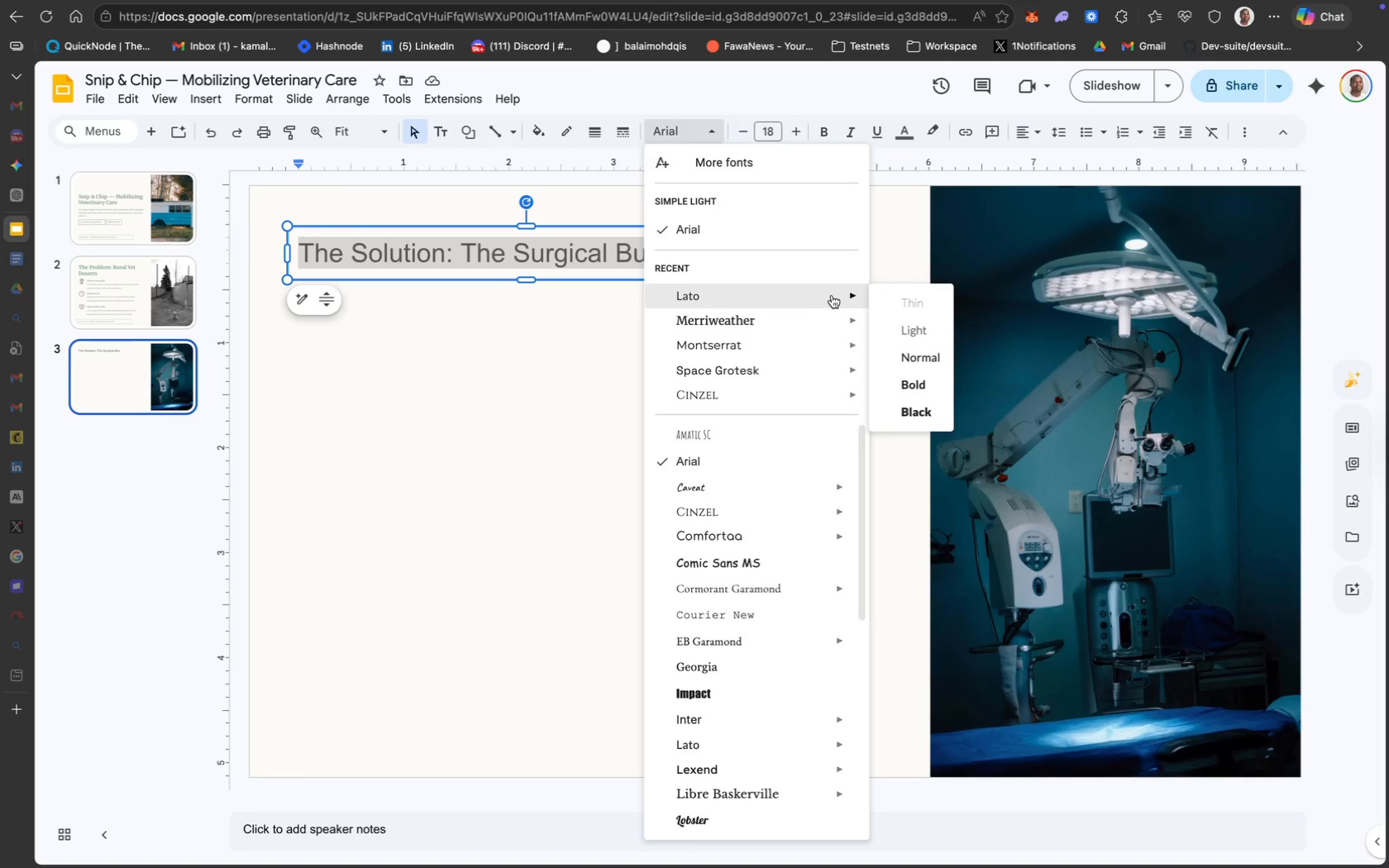 
mouse_move([862, 295])
 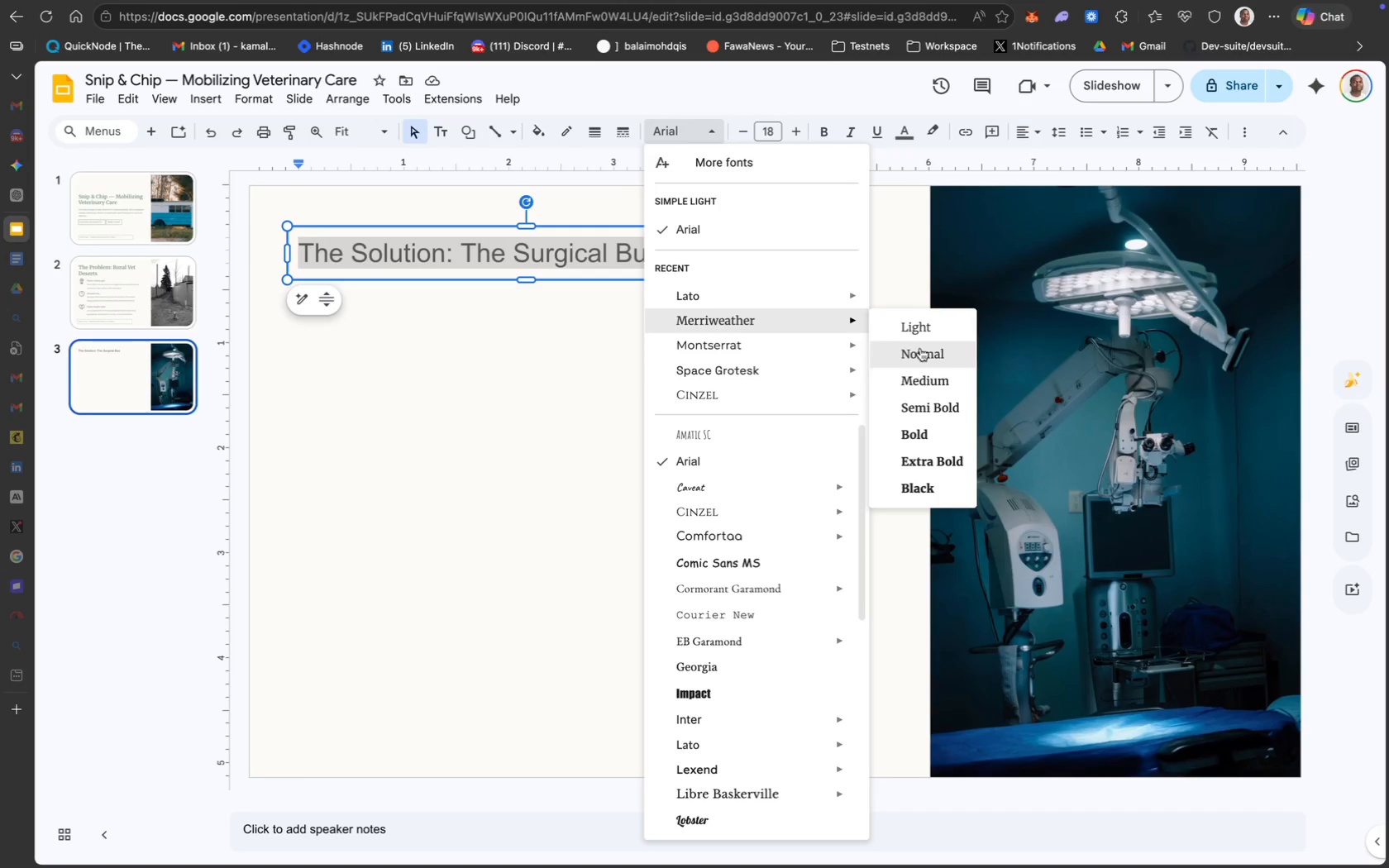 
left_click([928, 428])
 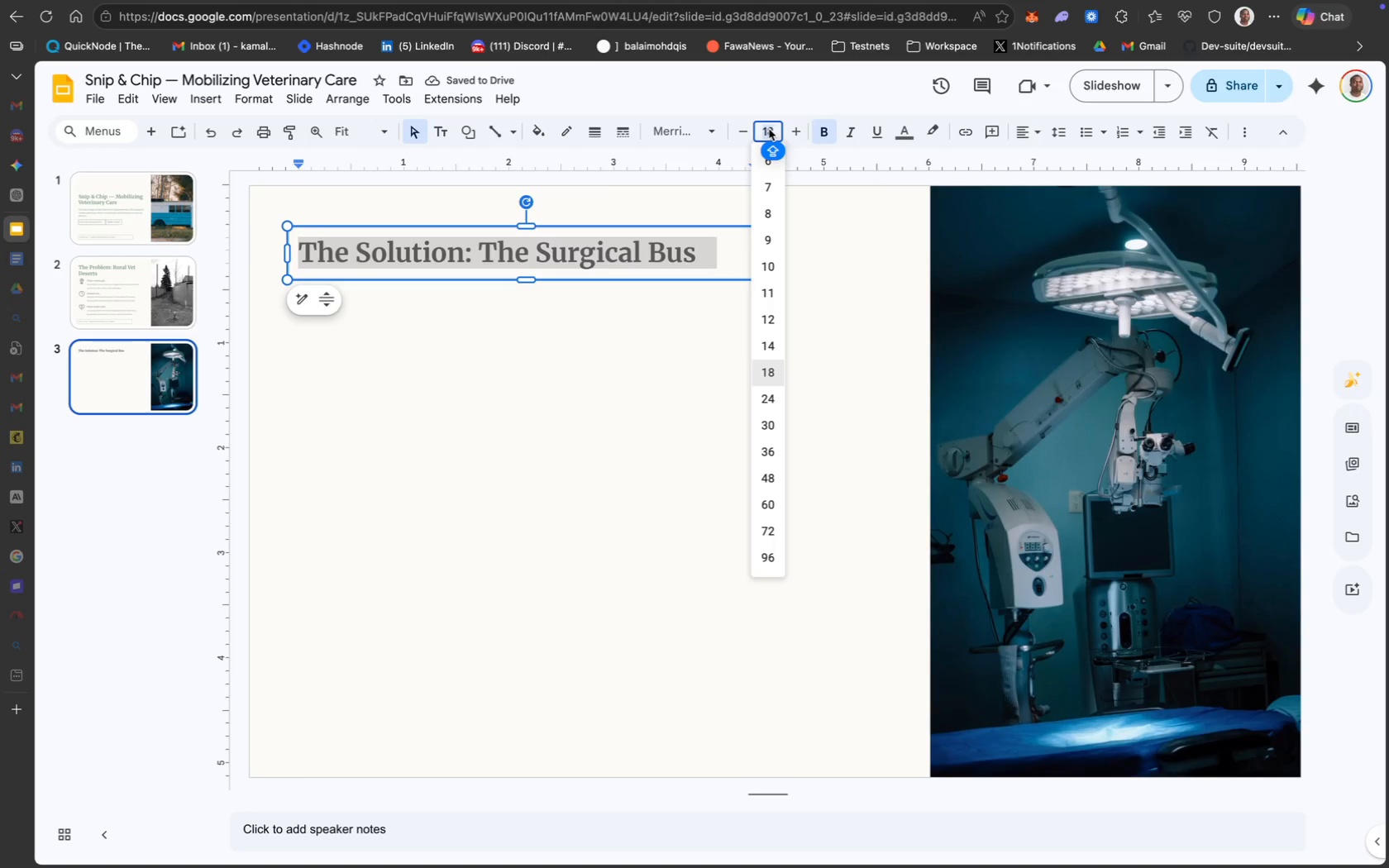 
wait(5.13)
 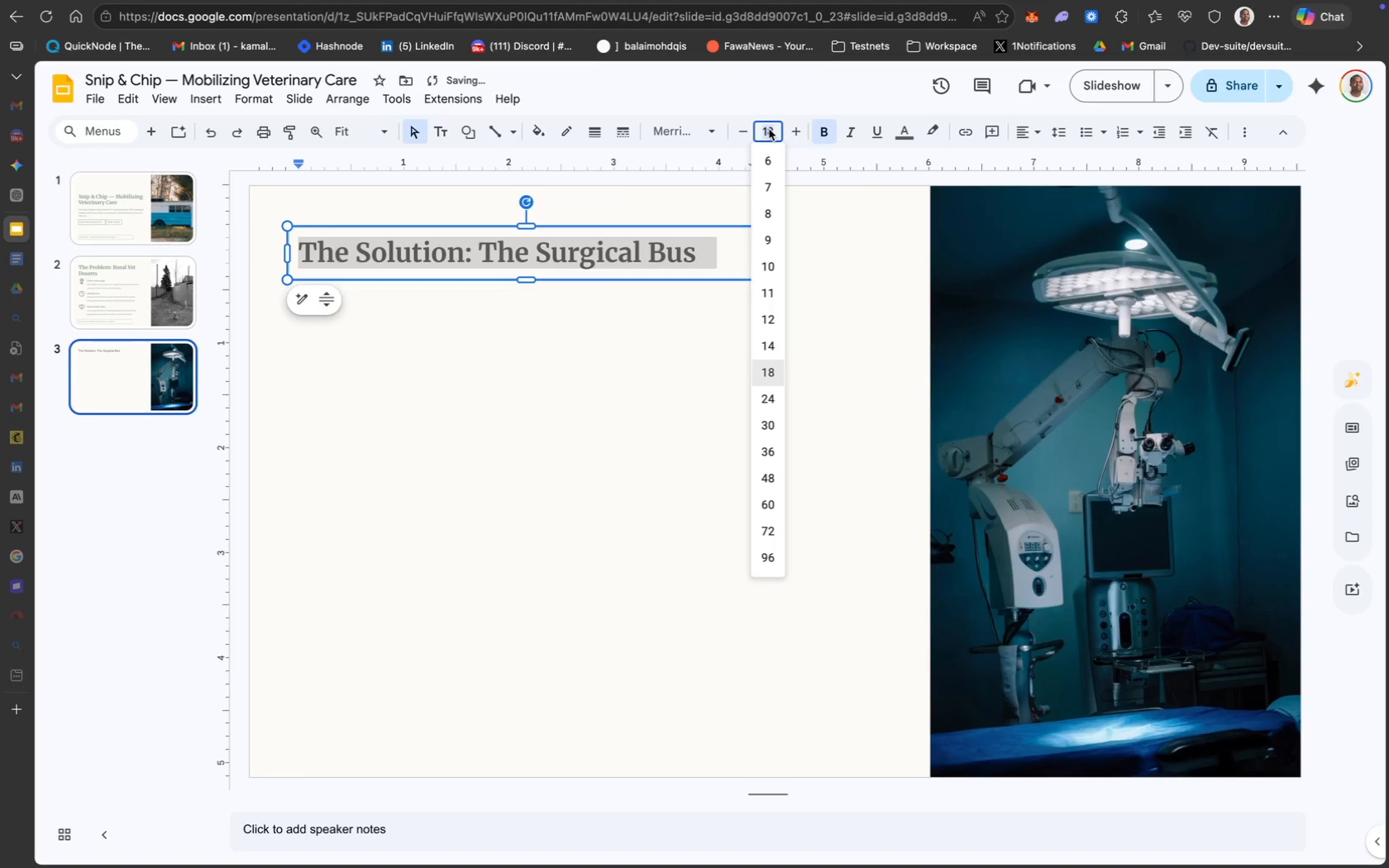 
type(30)
 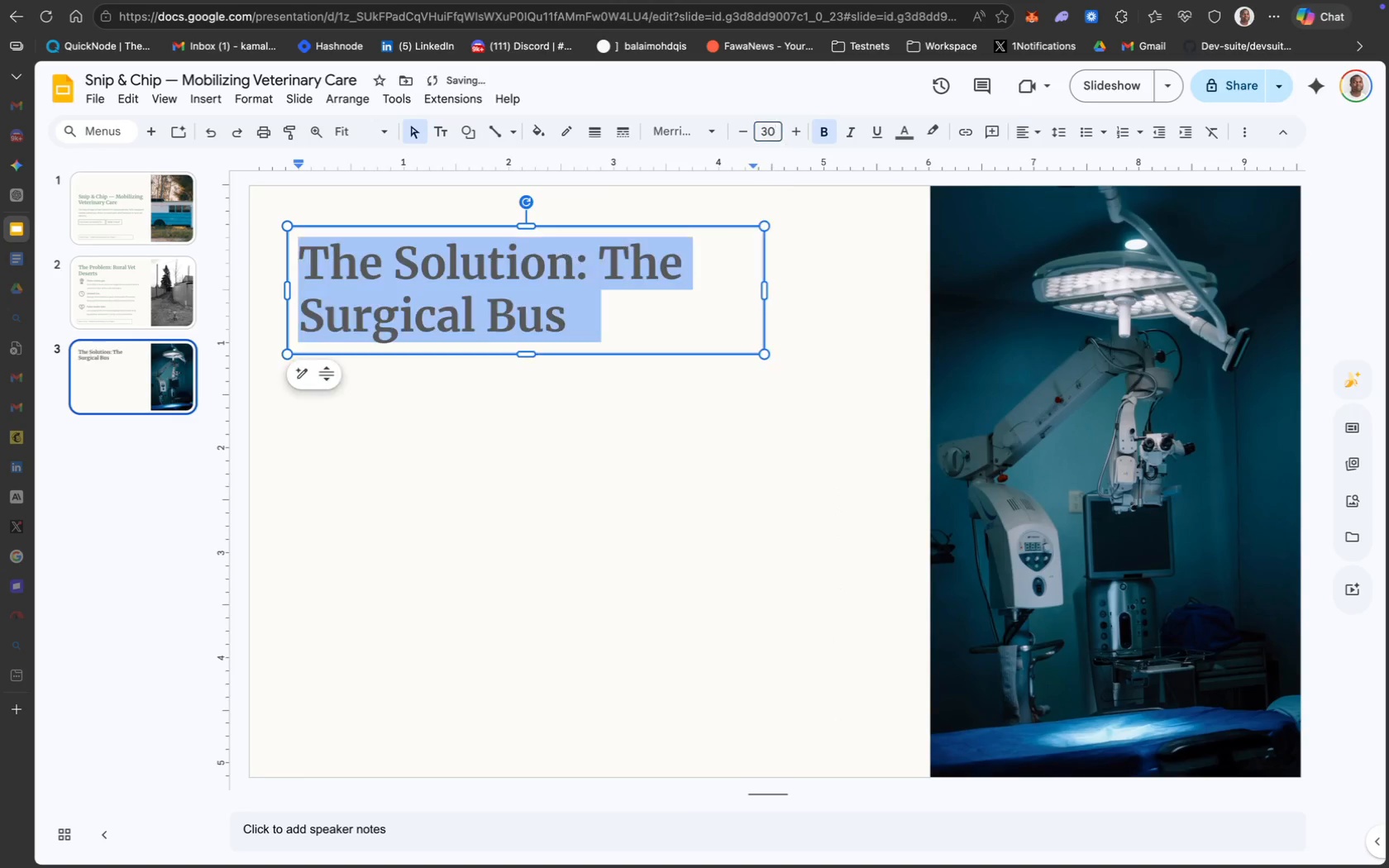 
key(Enter)
 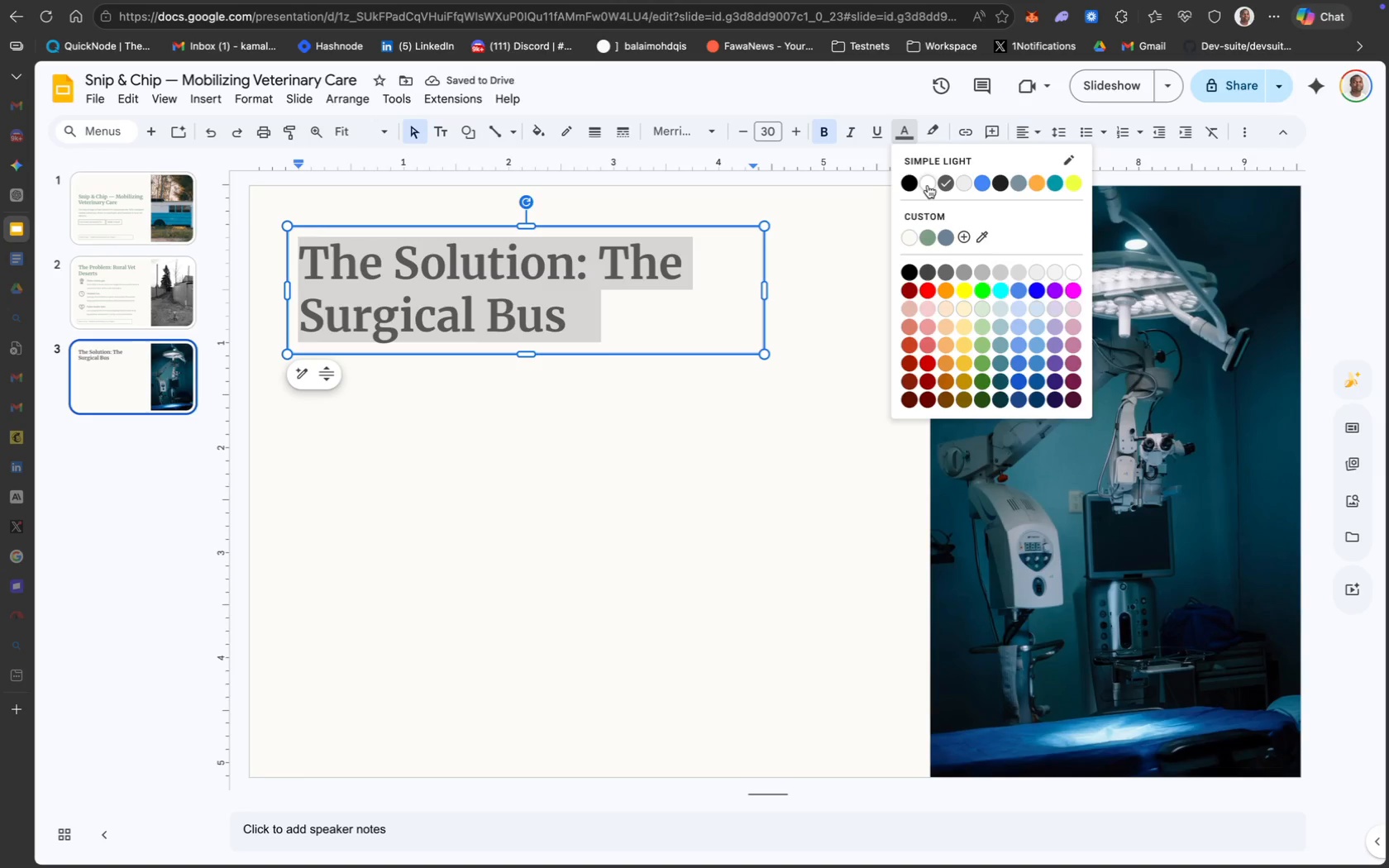 
wait(6.84)
 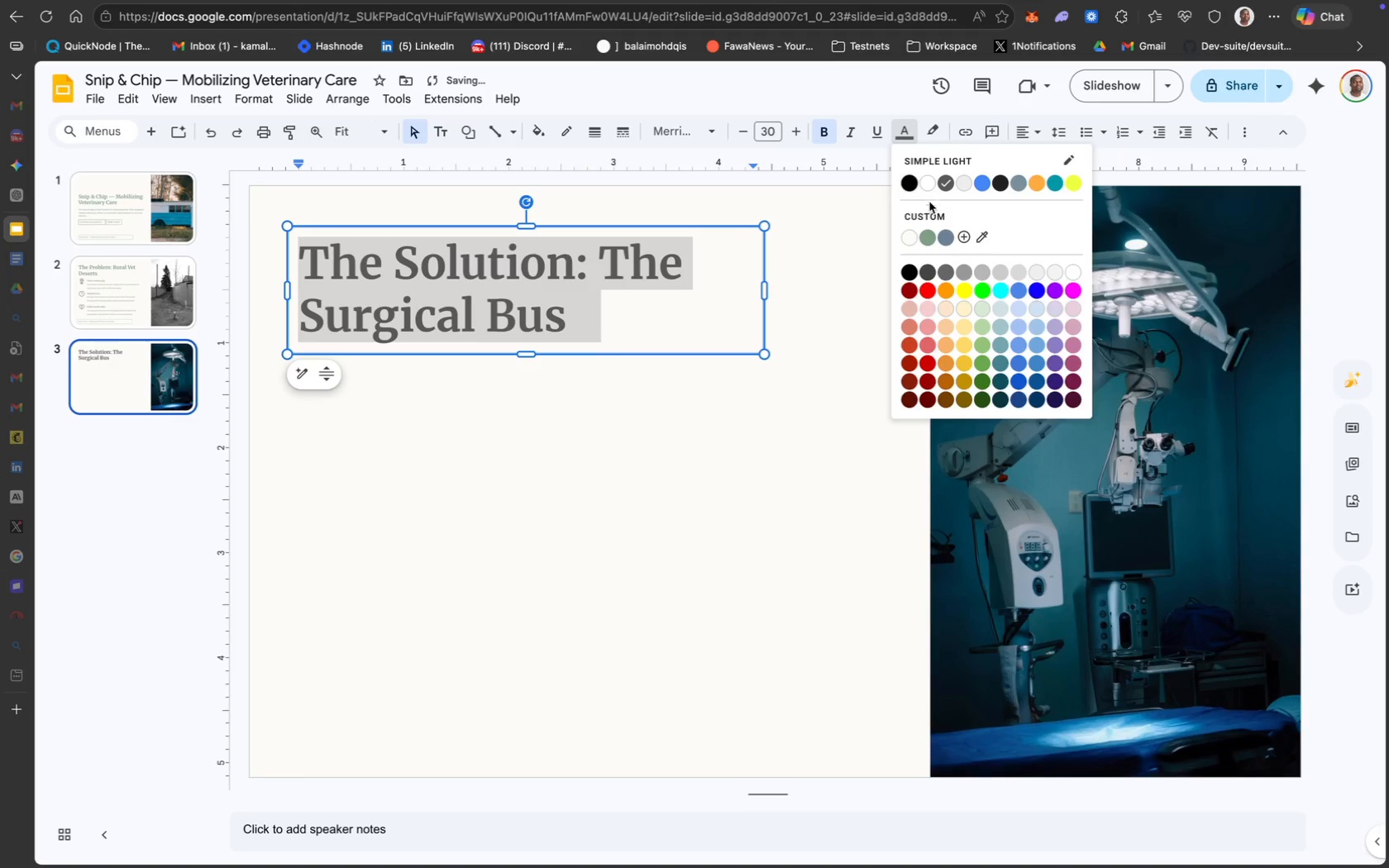 
left_click([927, 238])
 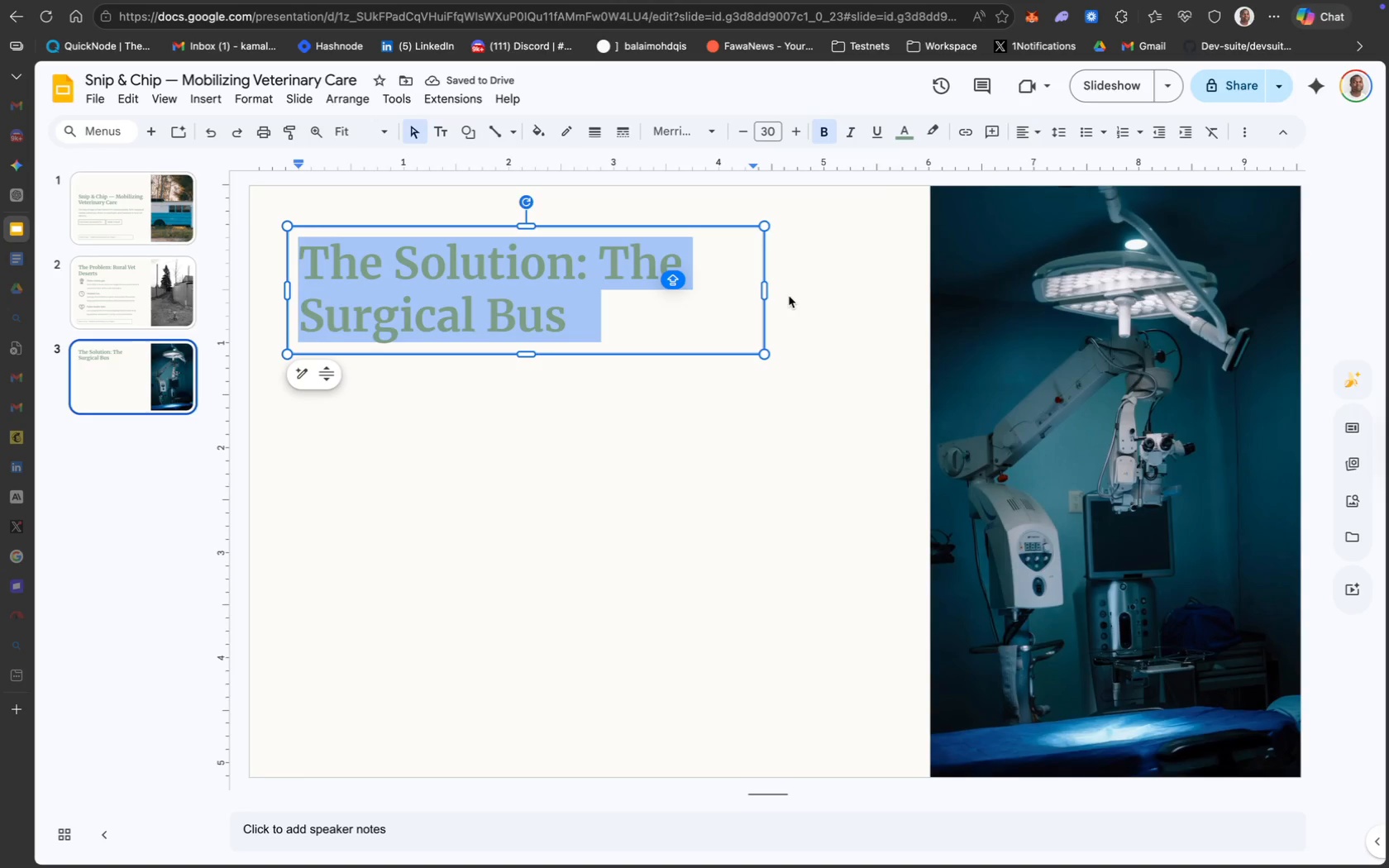 
left_click_drag(start_coordinate=[765, 289], to_coordinate=[879, 289])
 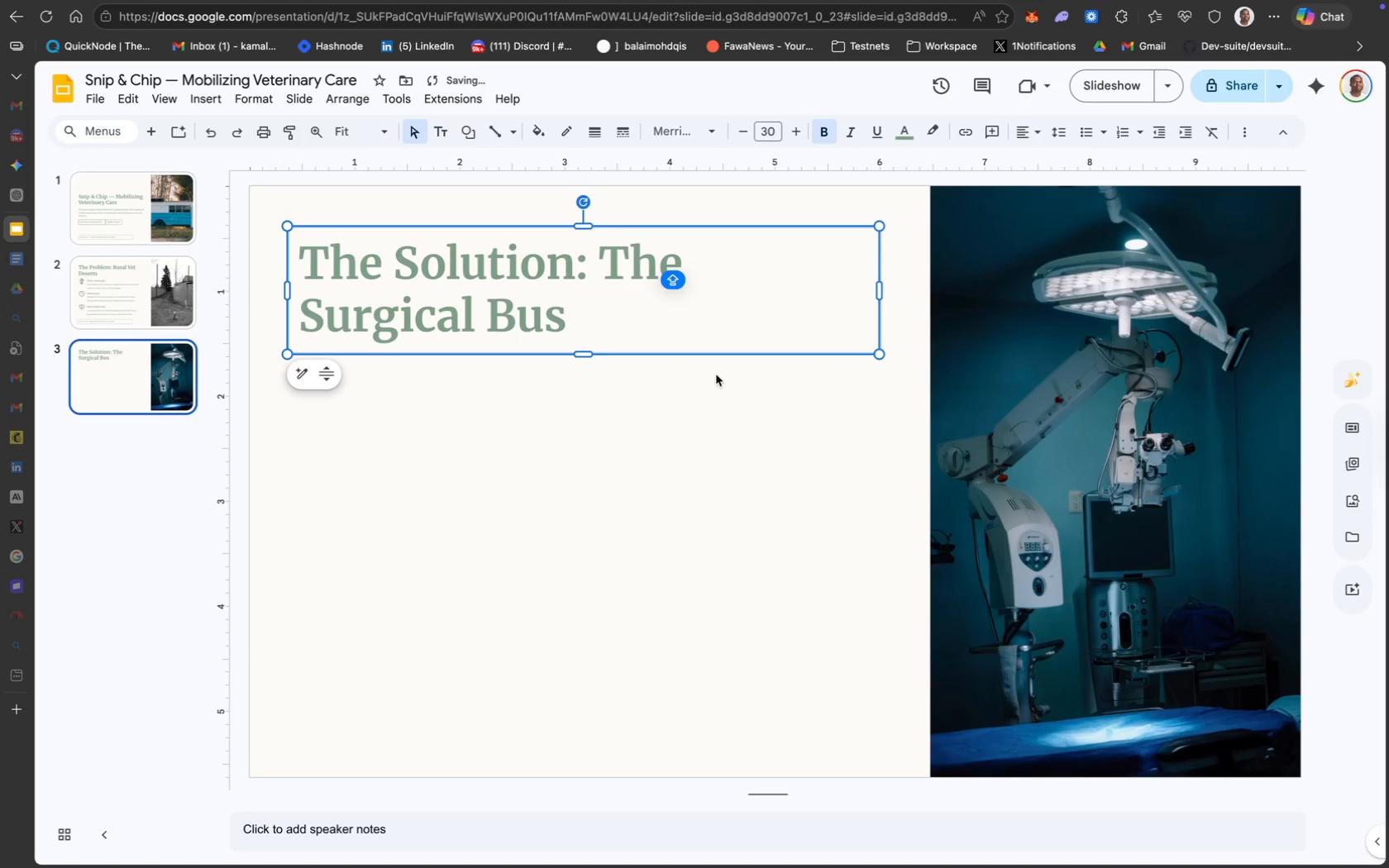 
left_click([708, 379])
 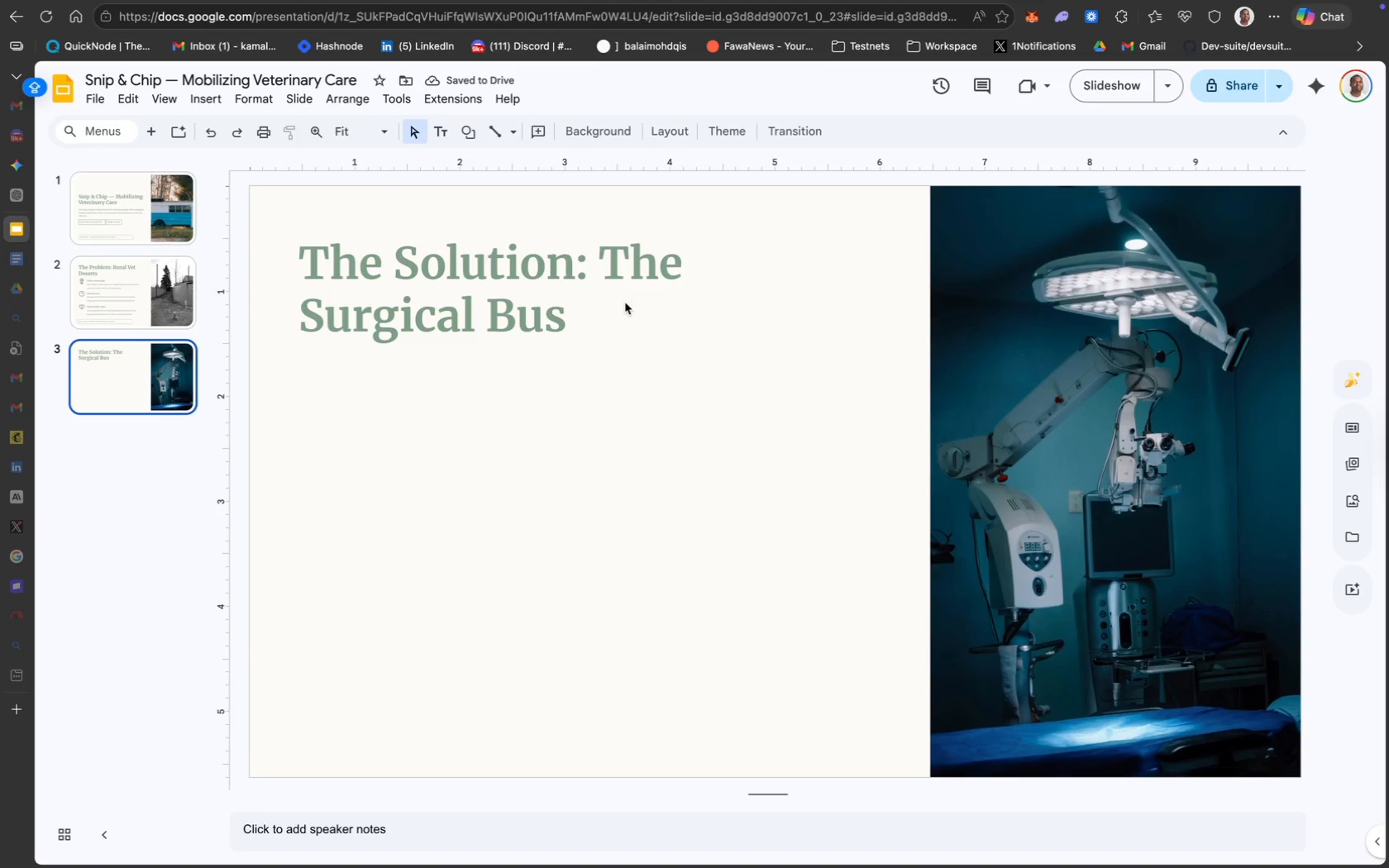 
left_click([690, 303])
 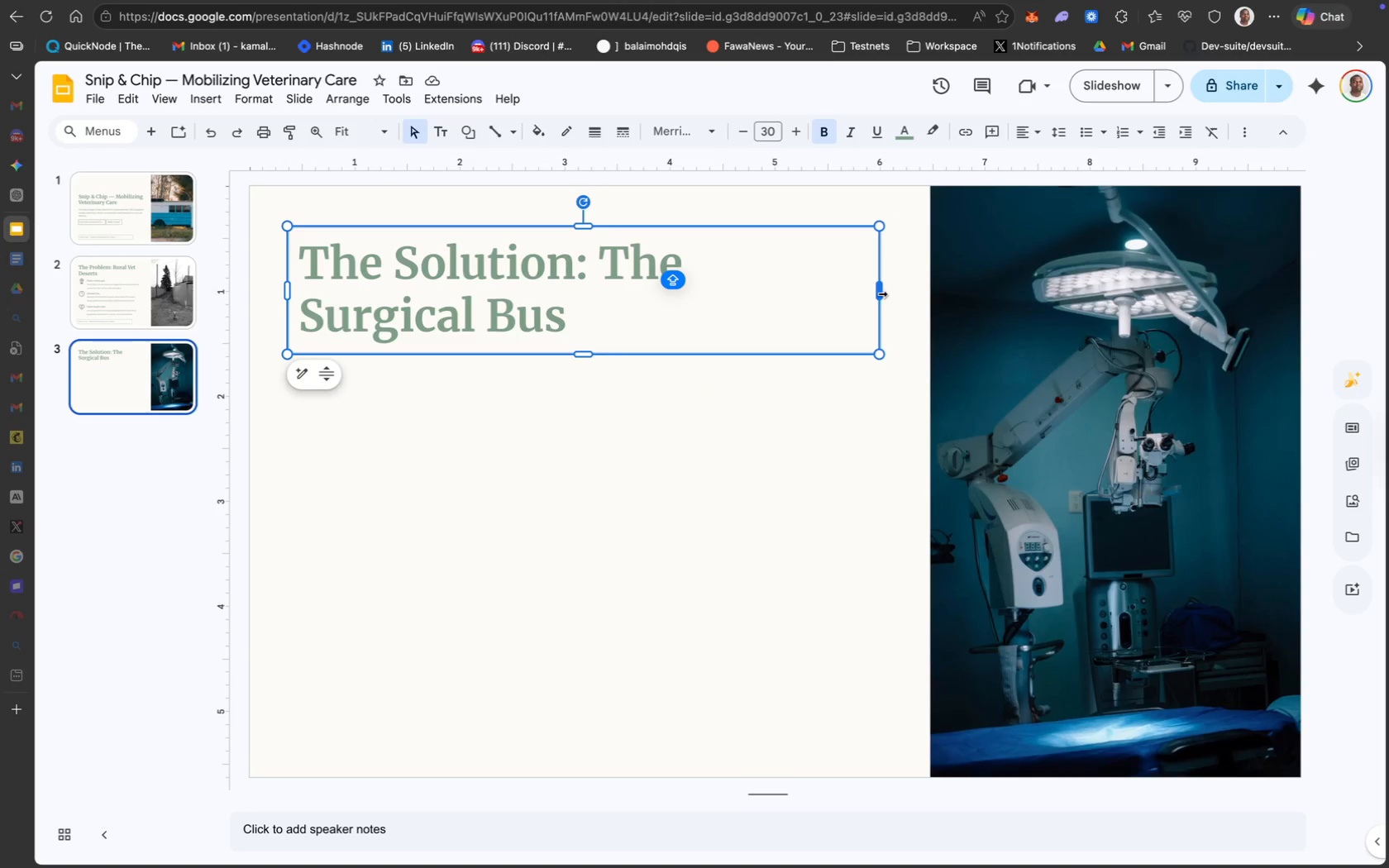 
left_click([179, 297])
 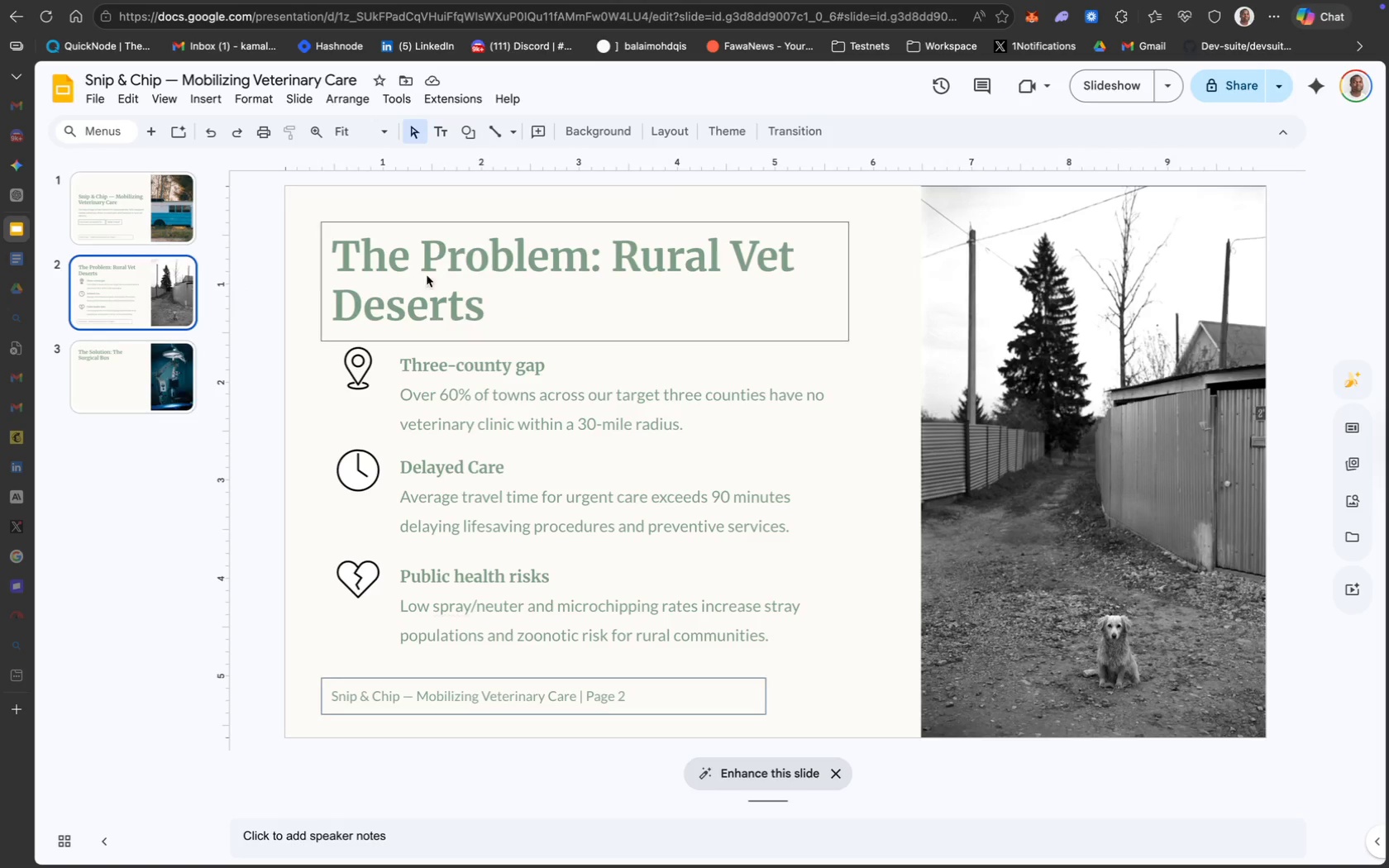 
left_click([484, 281])
 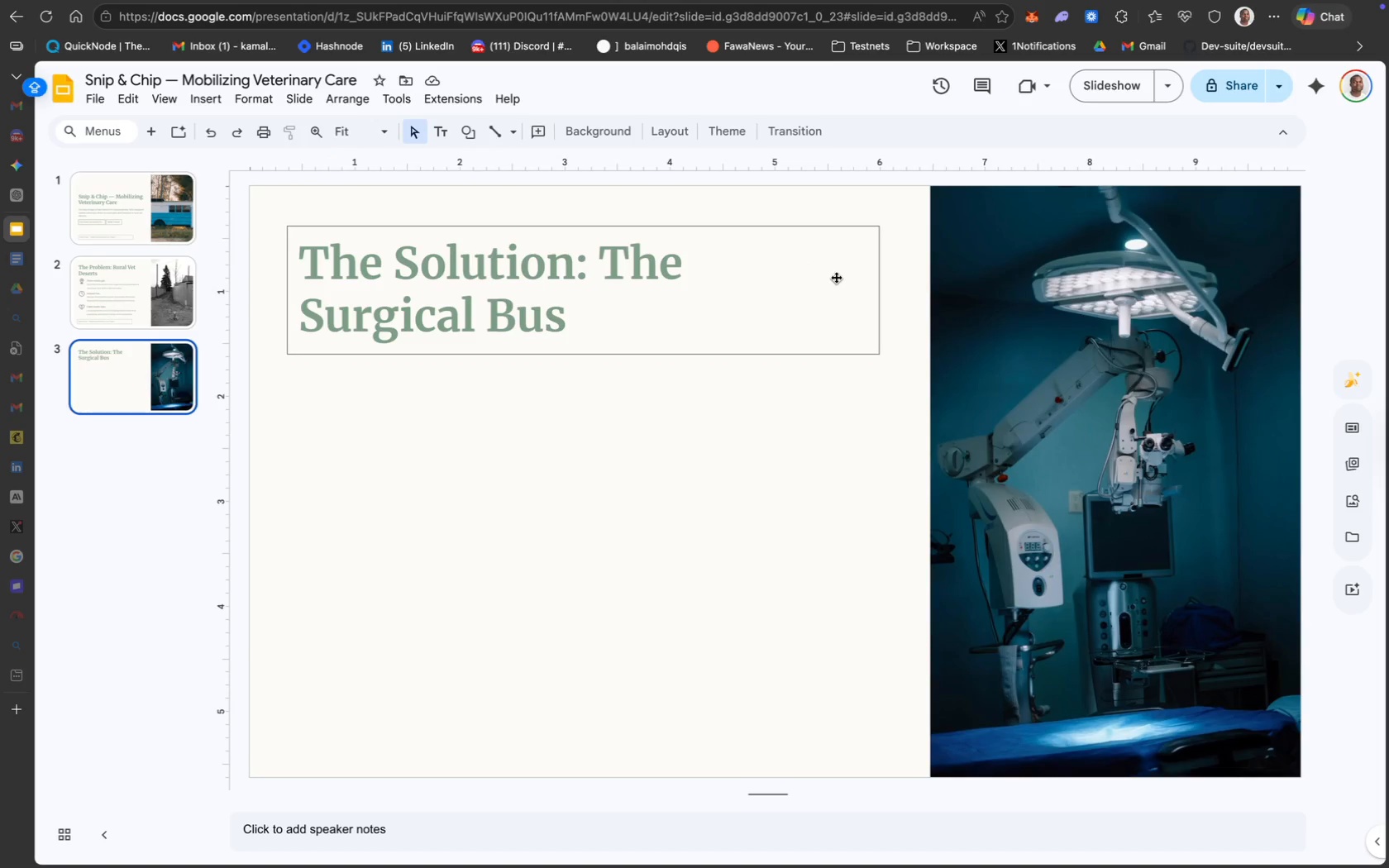 
left_click([635, 278])
 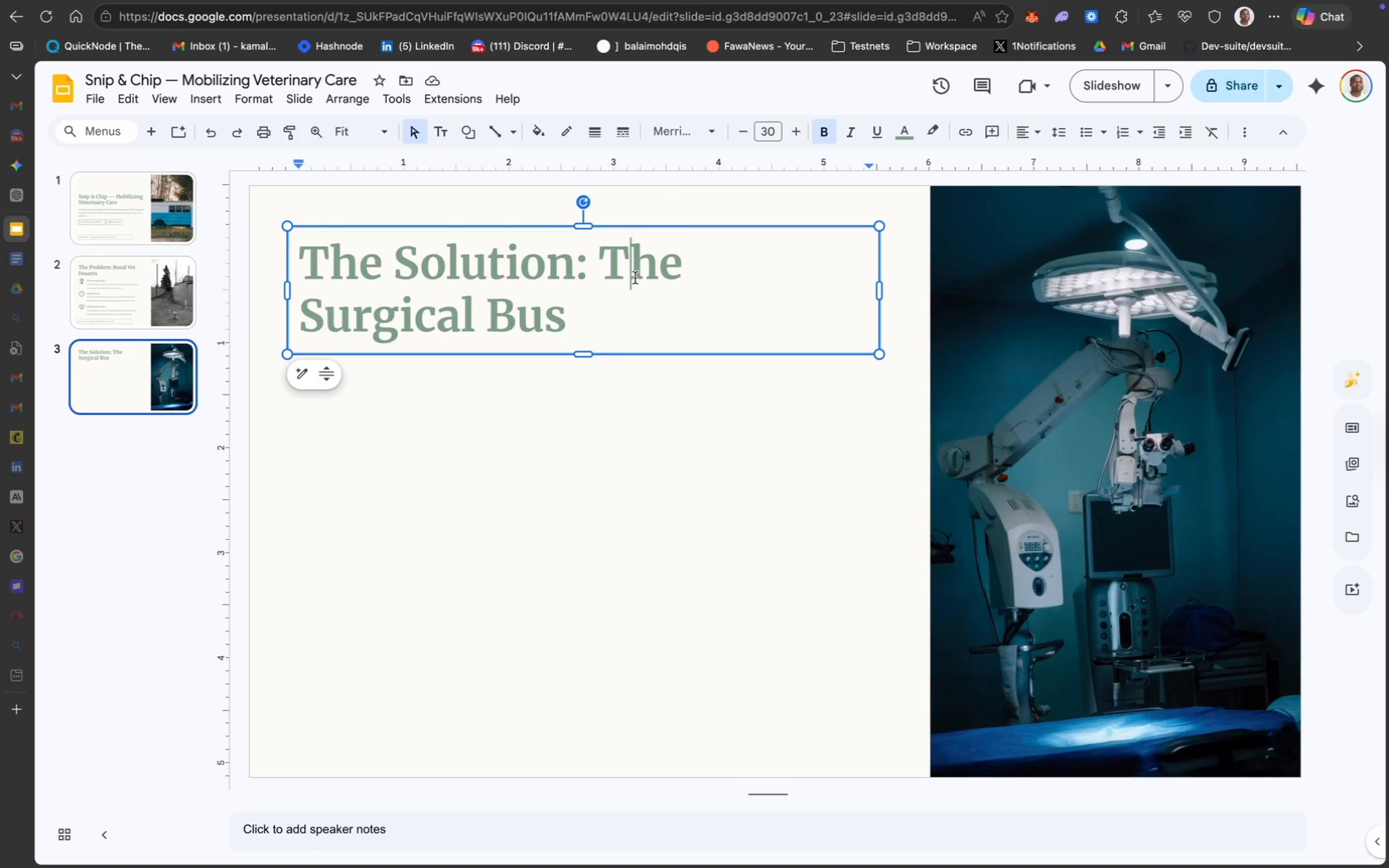 
key(Meta+CommandLeft)
 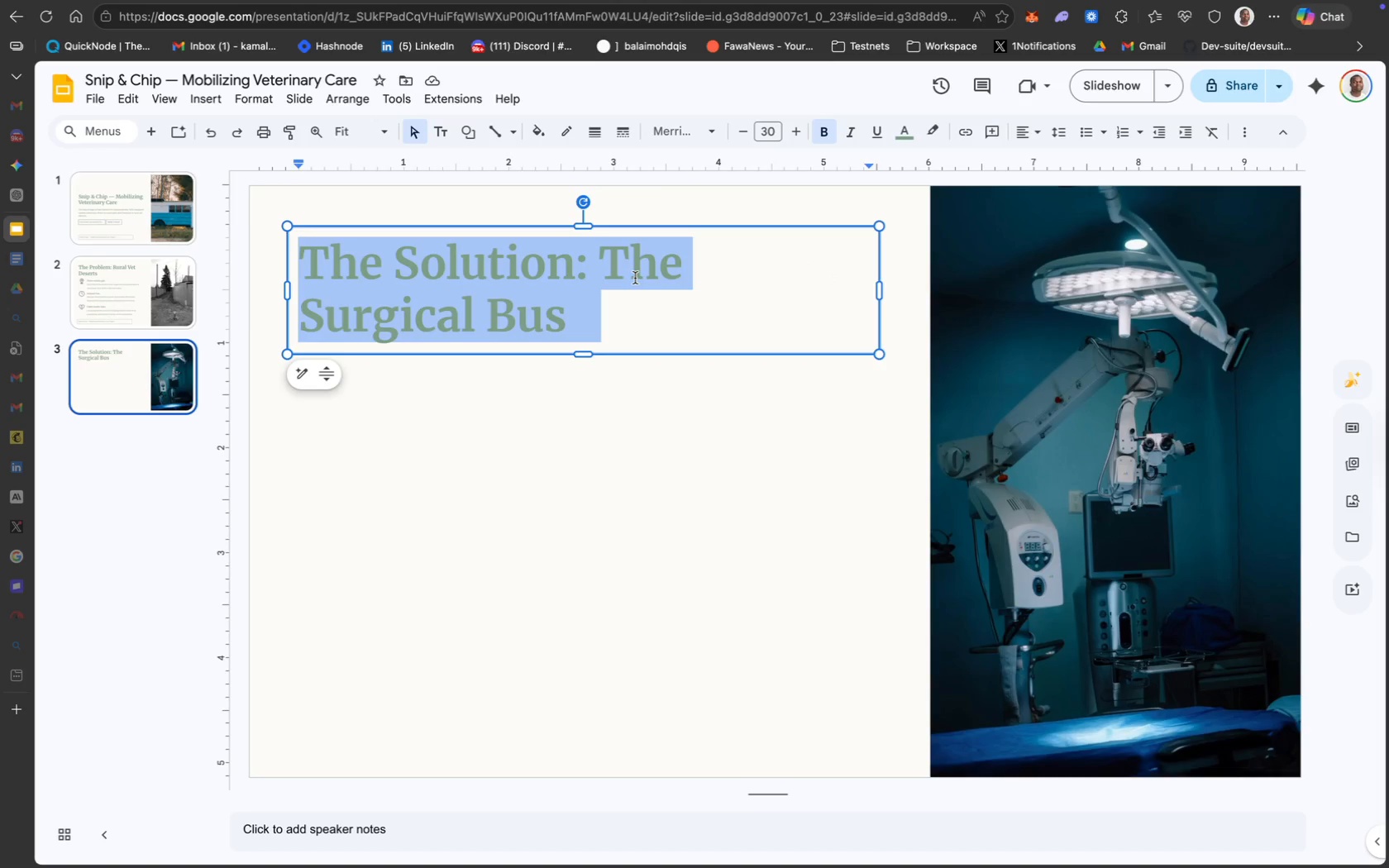 
key(Meta+A)
 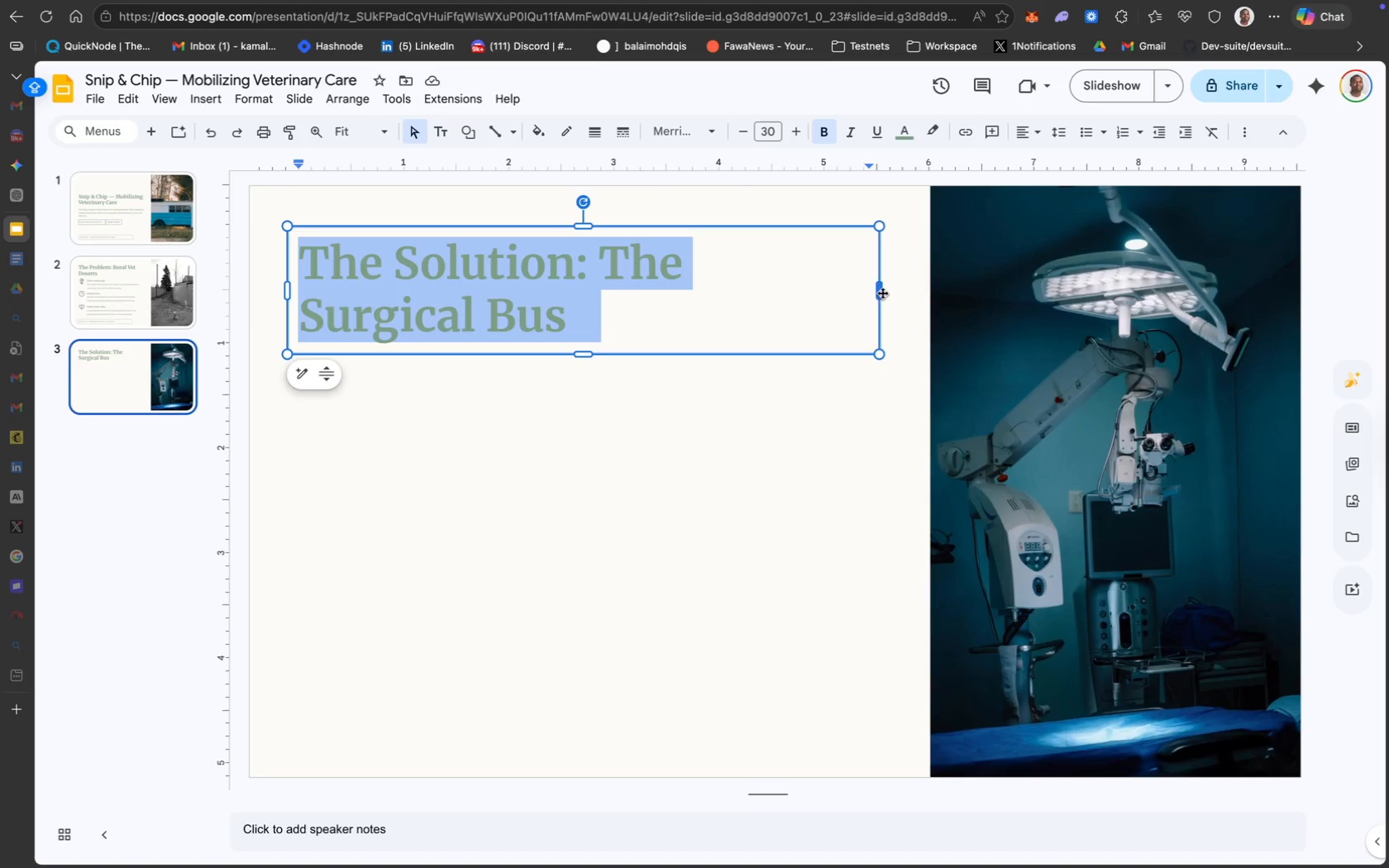 
left_click_drag(start_coordinate=[880, 291], to_coordinate=[907, 291])
 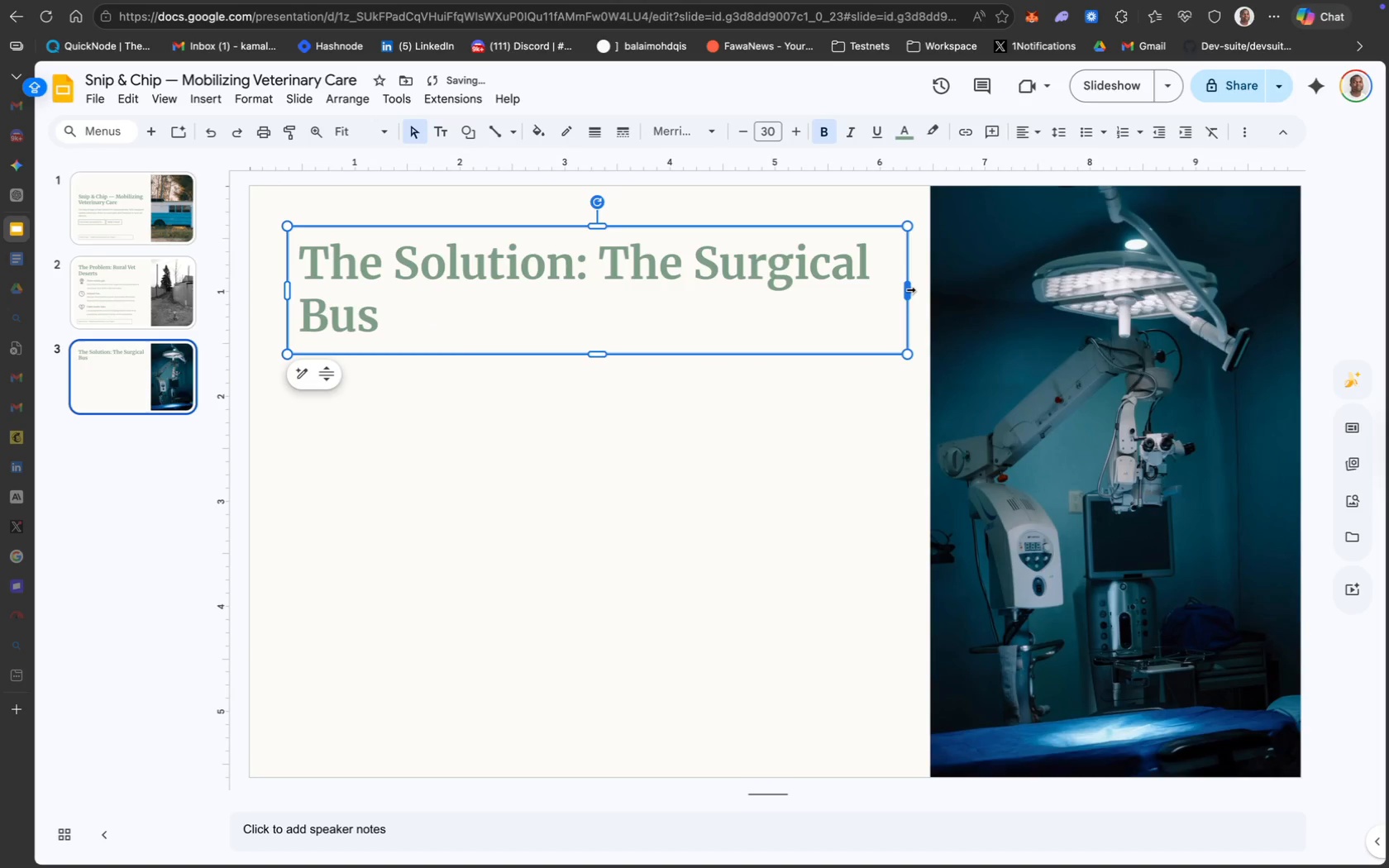 
left_click_drag(start_coordinate=[908, 289], to_coordinate=[899, 289])
 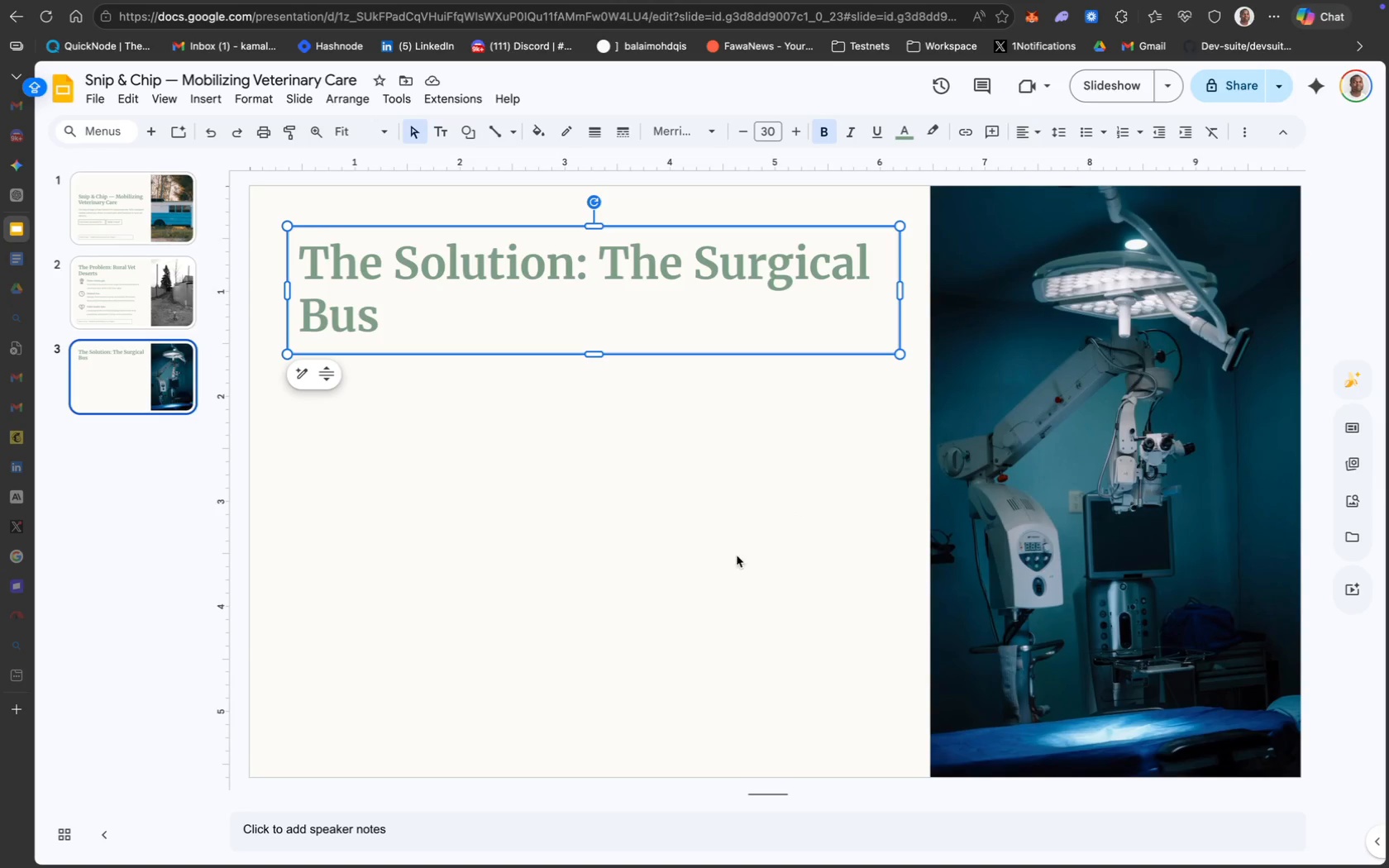 
wait(22.11)
 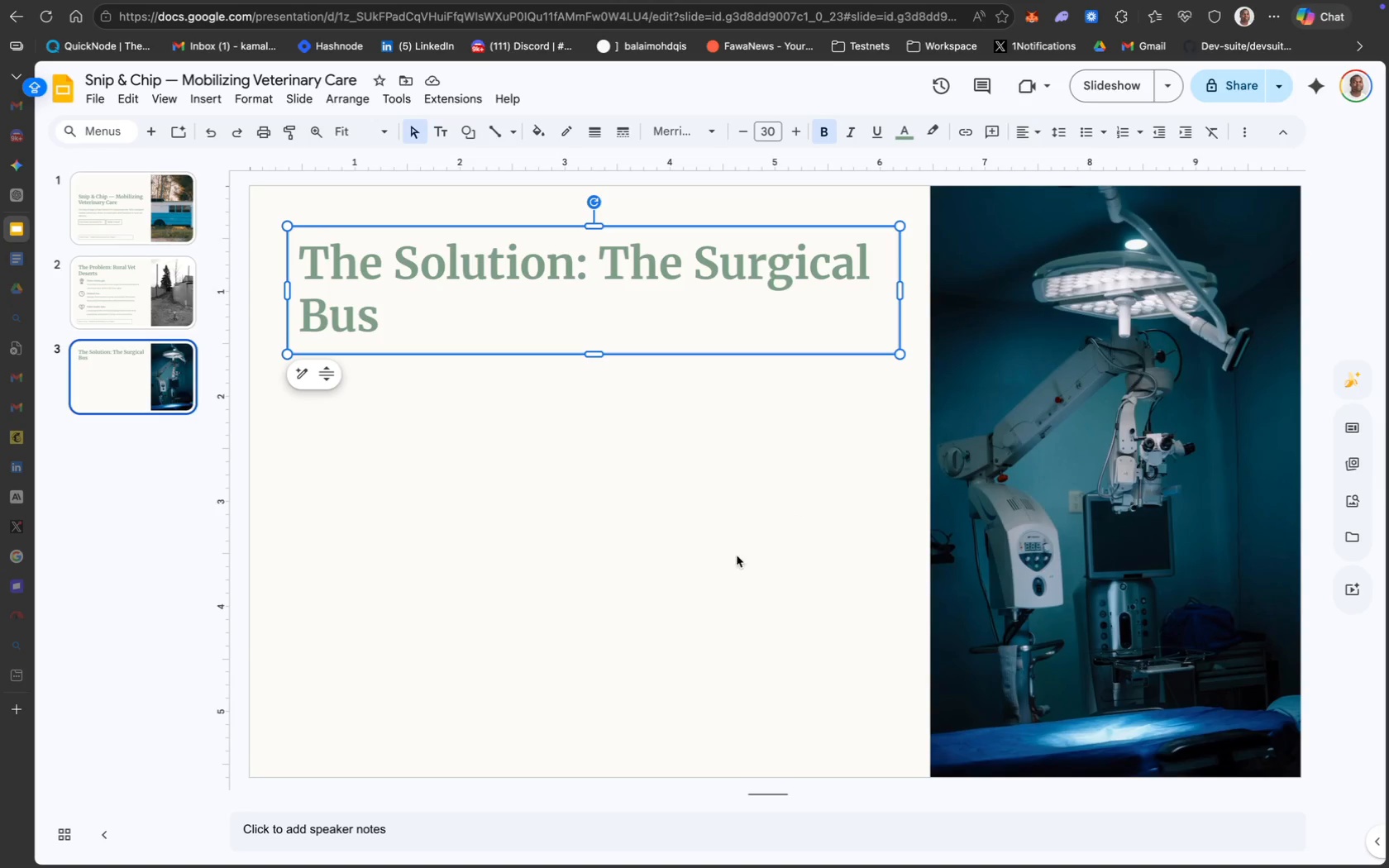 
left_click([297, 371])
 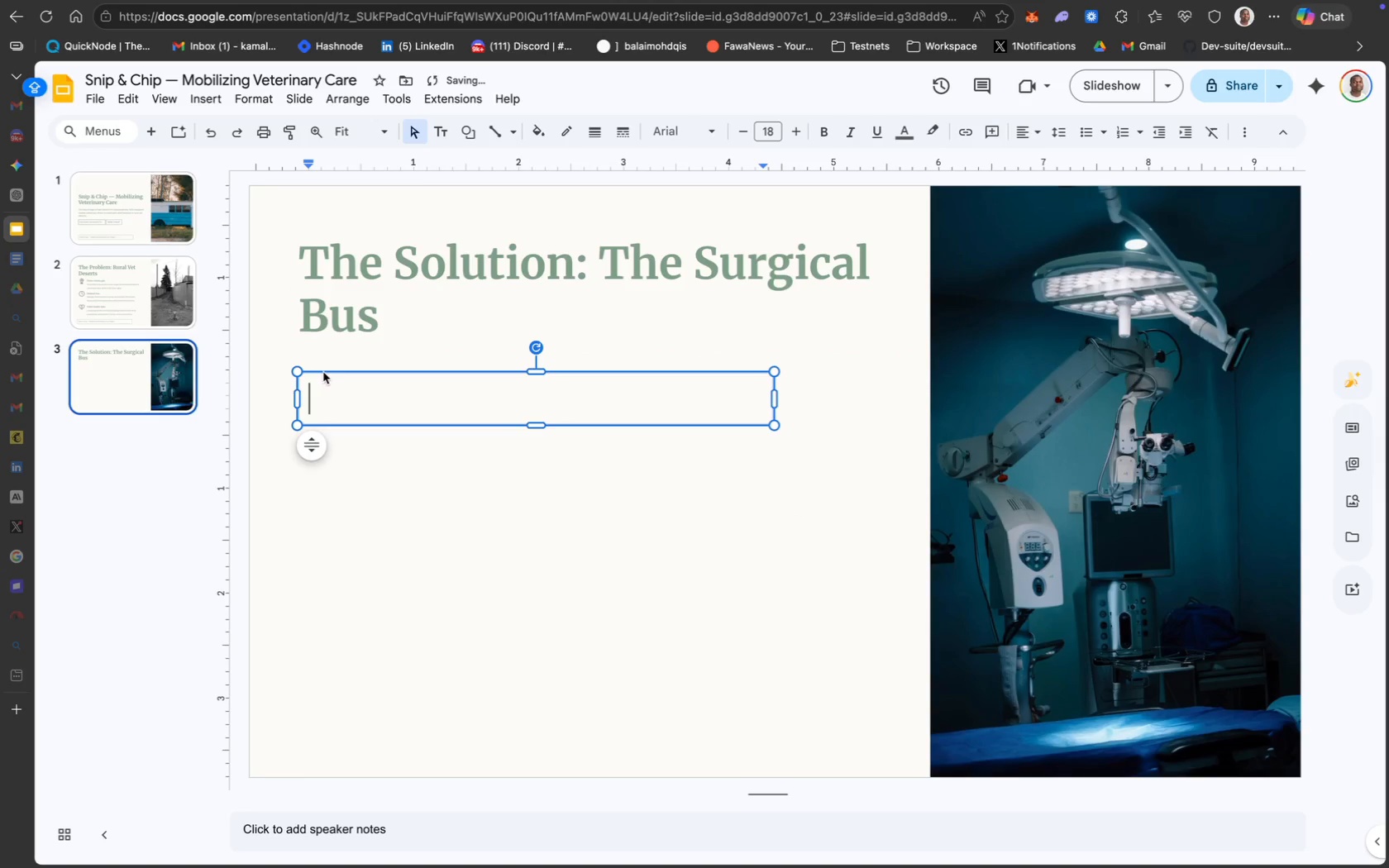 
left_click_drag(start_coordinate=[323, 371], to_coordinate=[316, 351])
 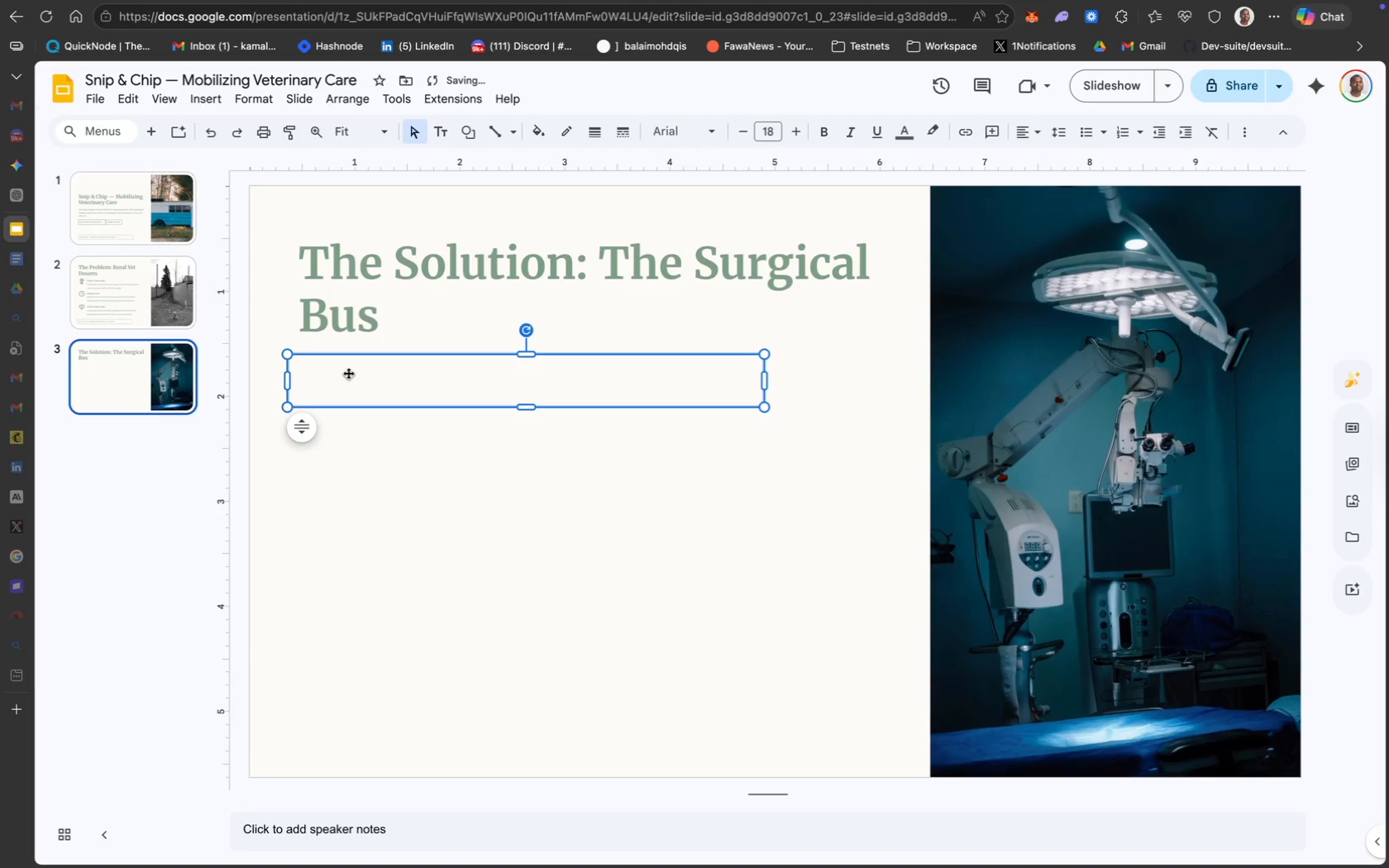 
double_click([348, 373])
 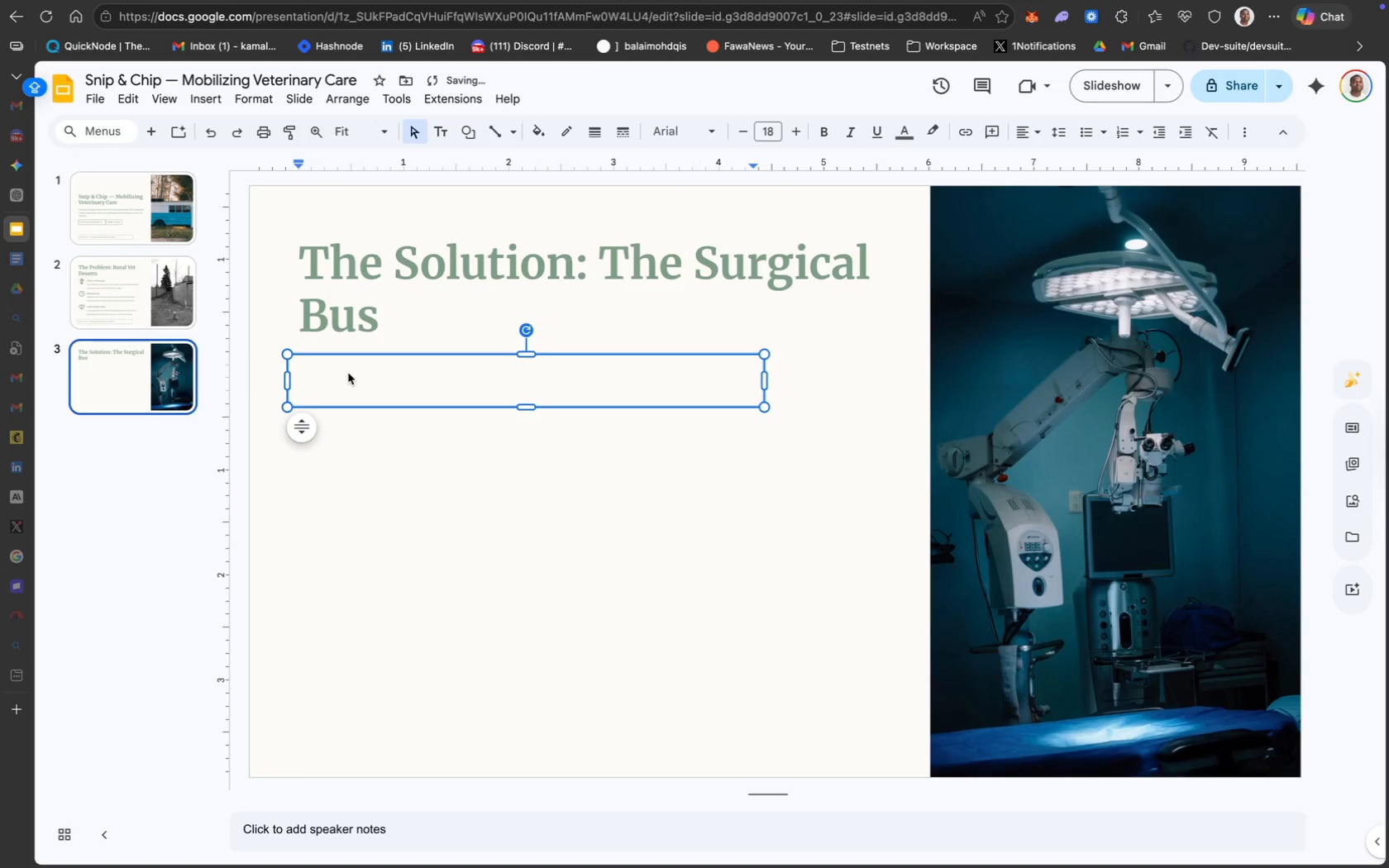 
key(CapsLock)
 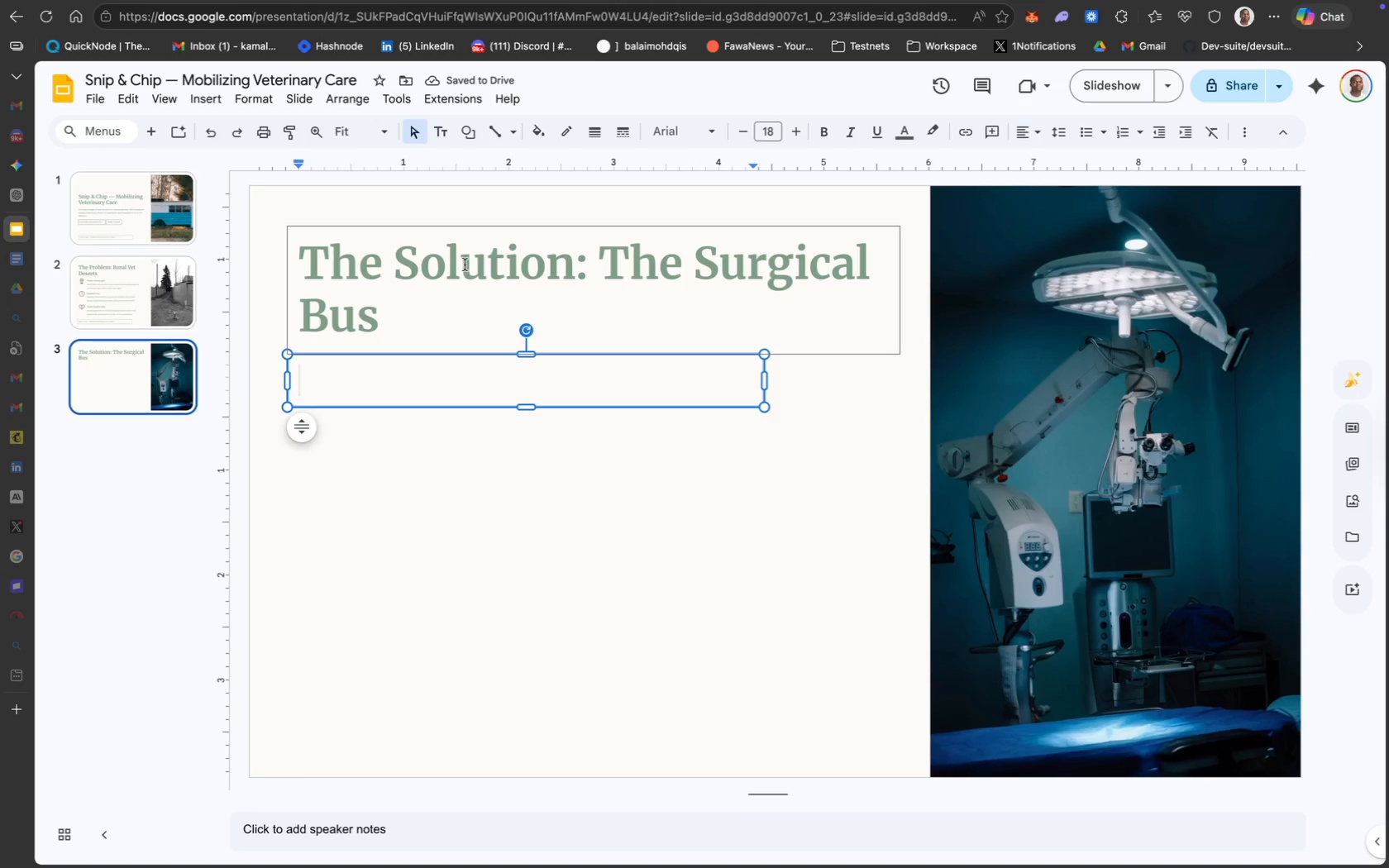 
left_click_drag(start_coordinate=[427, 233], to_coordinate=[424, 220])
 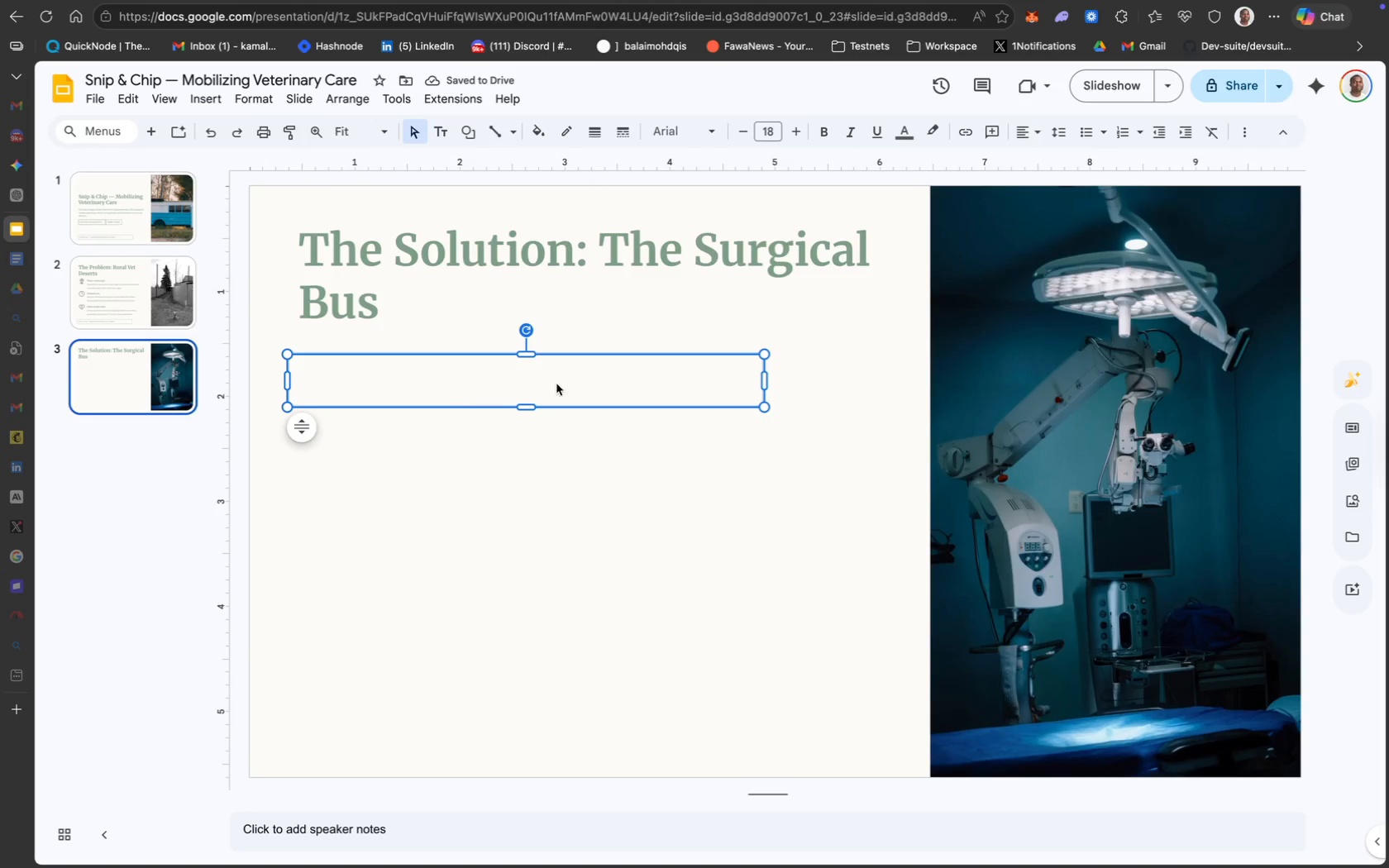 
wait(5.49)
 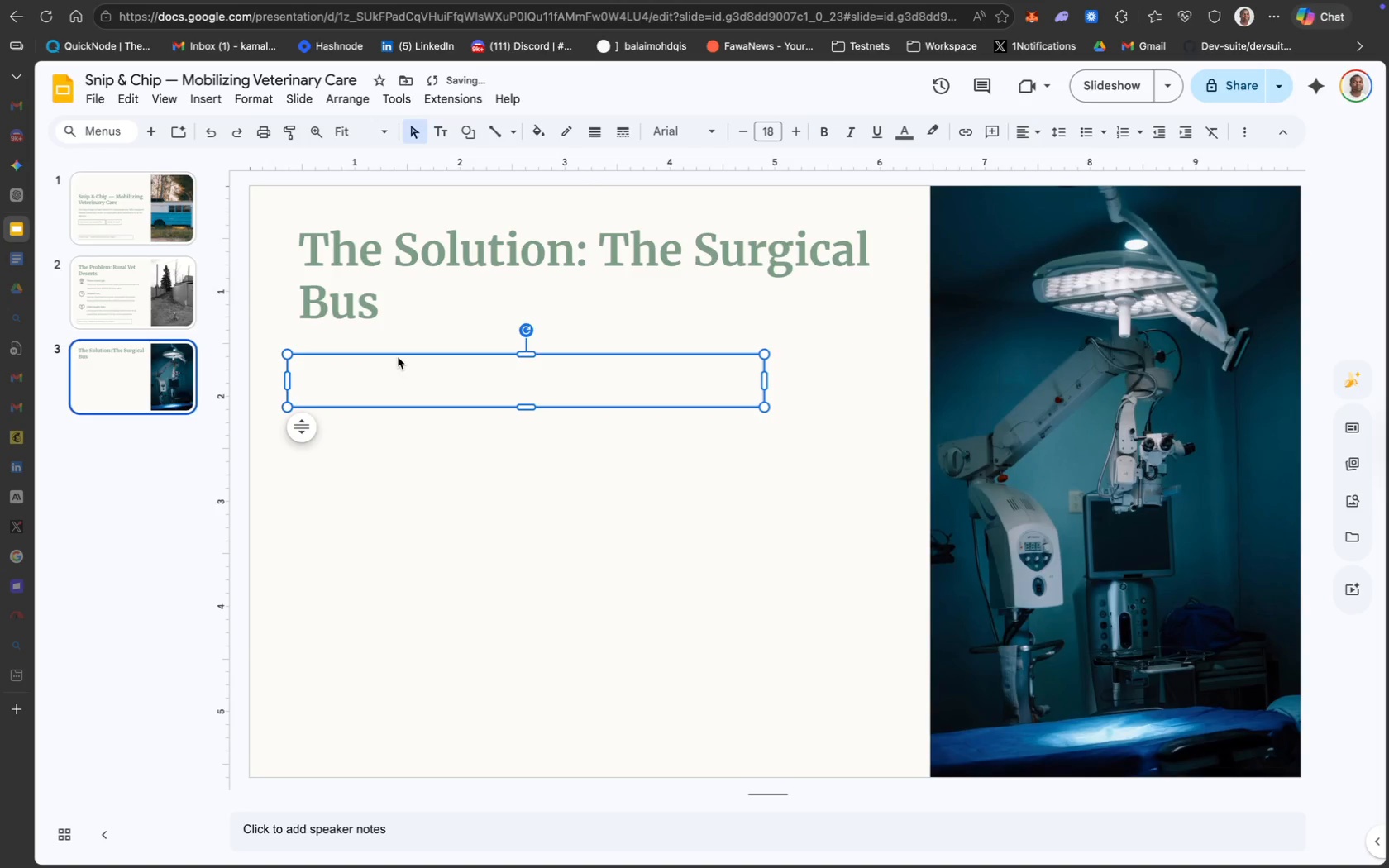 
left_click_drag(start_coordinate=[613, 356], to_coordinate=[614, 346])
 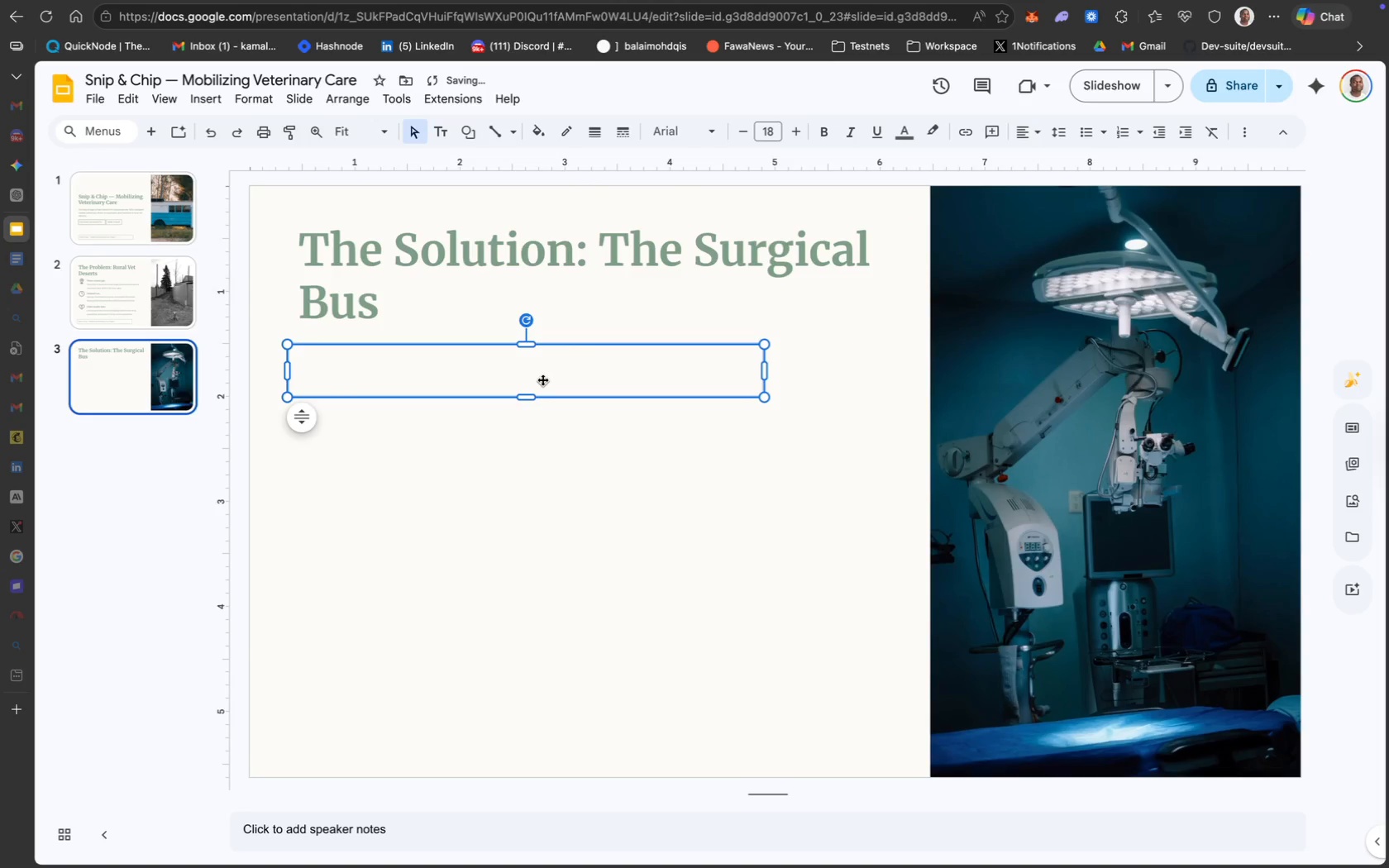 
double_click([542, 379])
 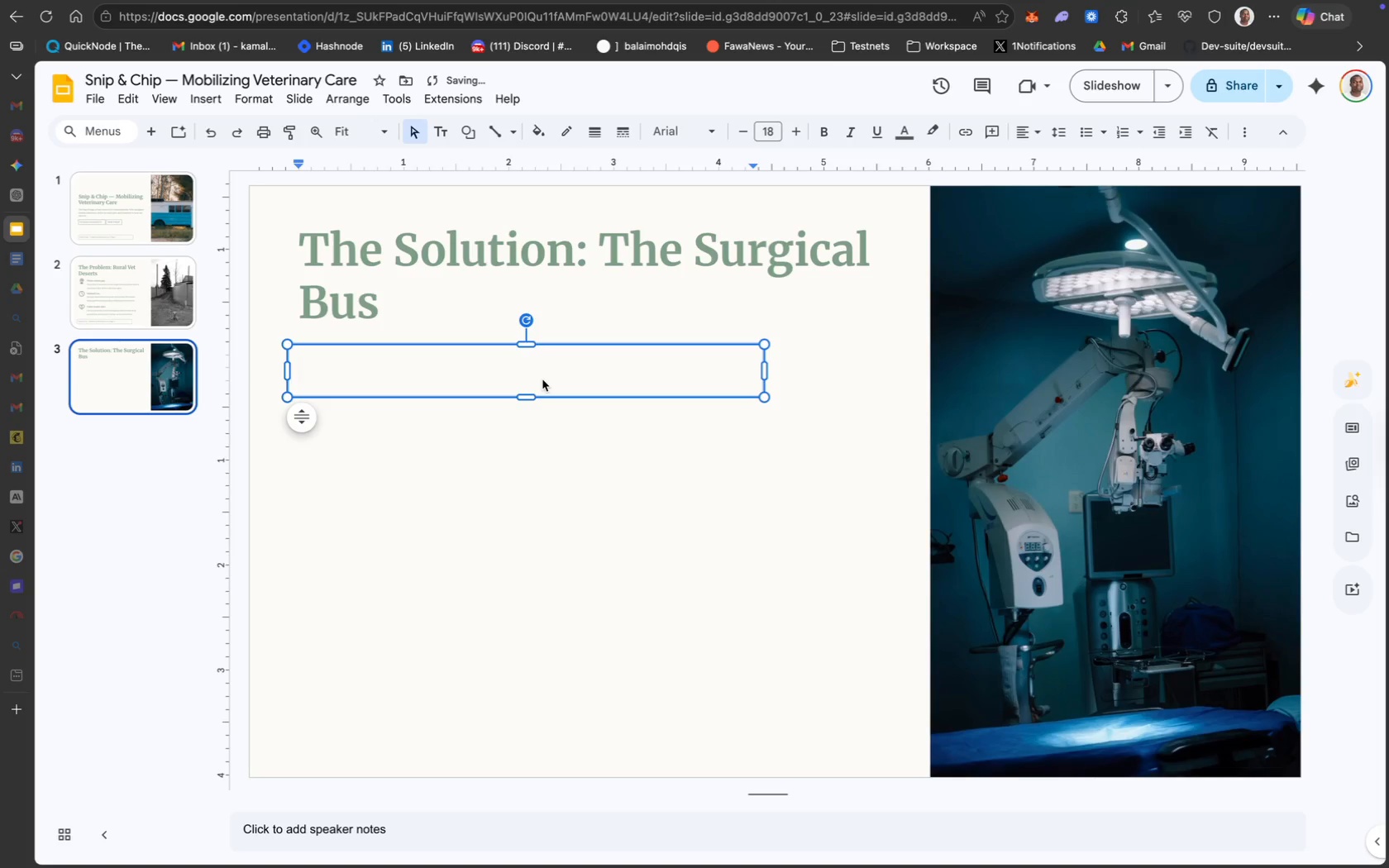 
key(CapsLock)
 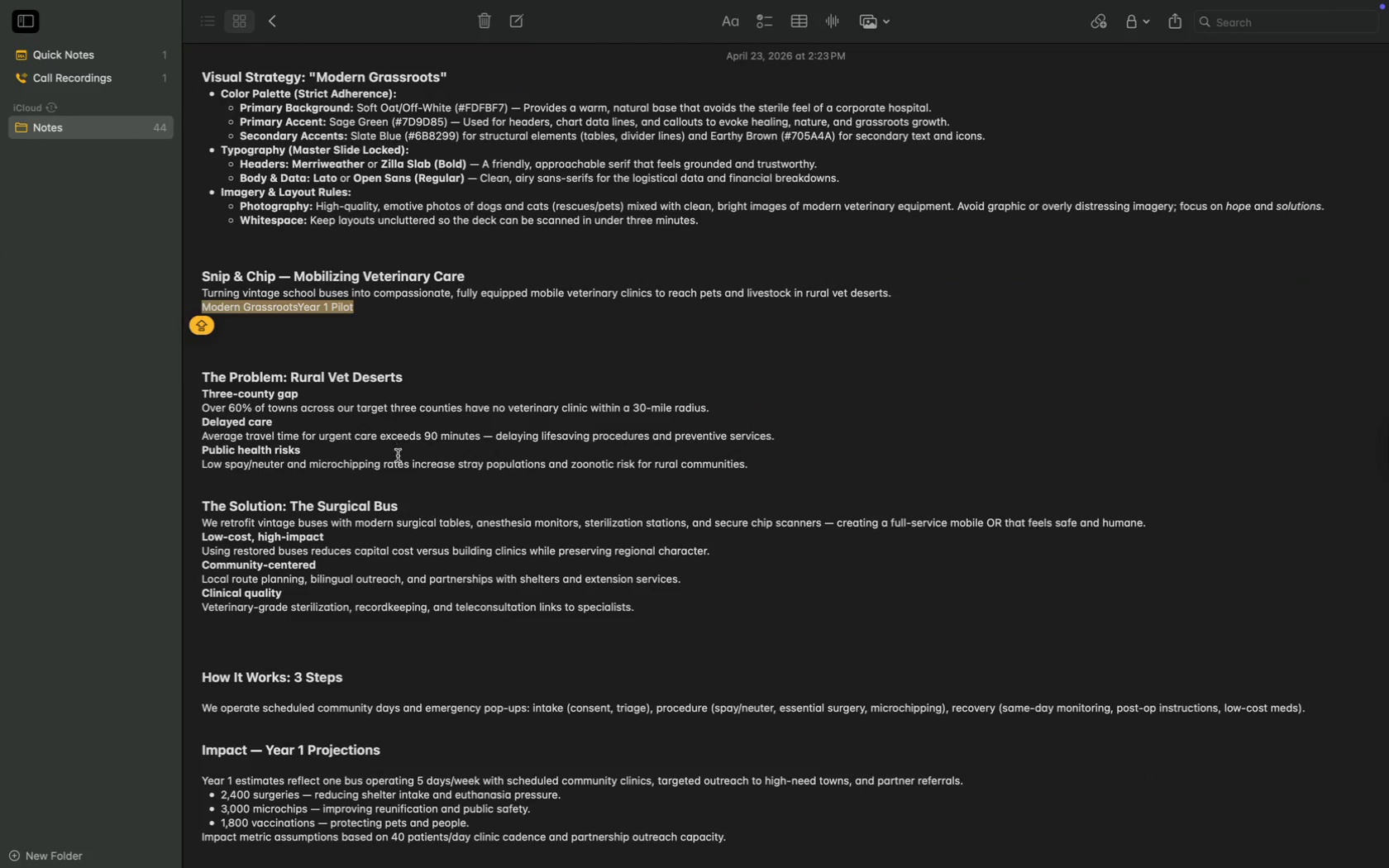 
wait(5.38)
 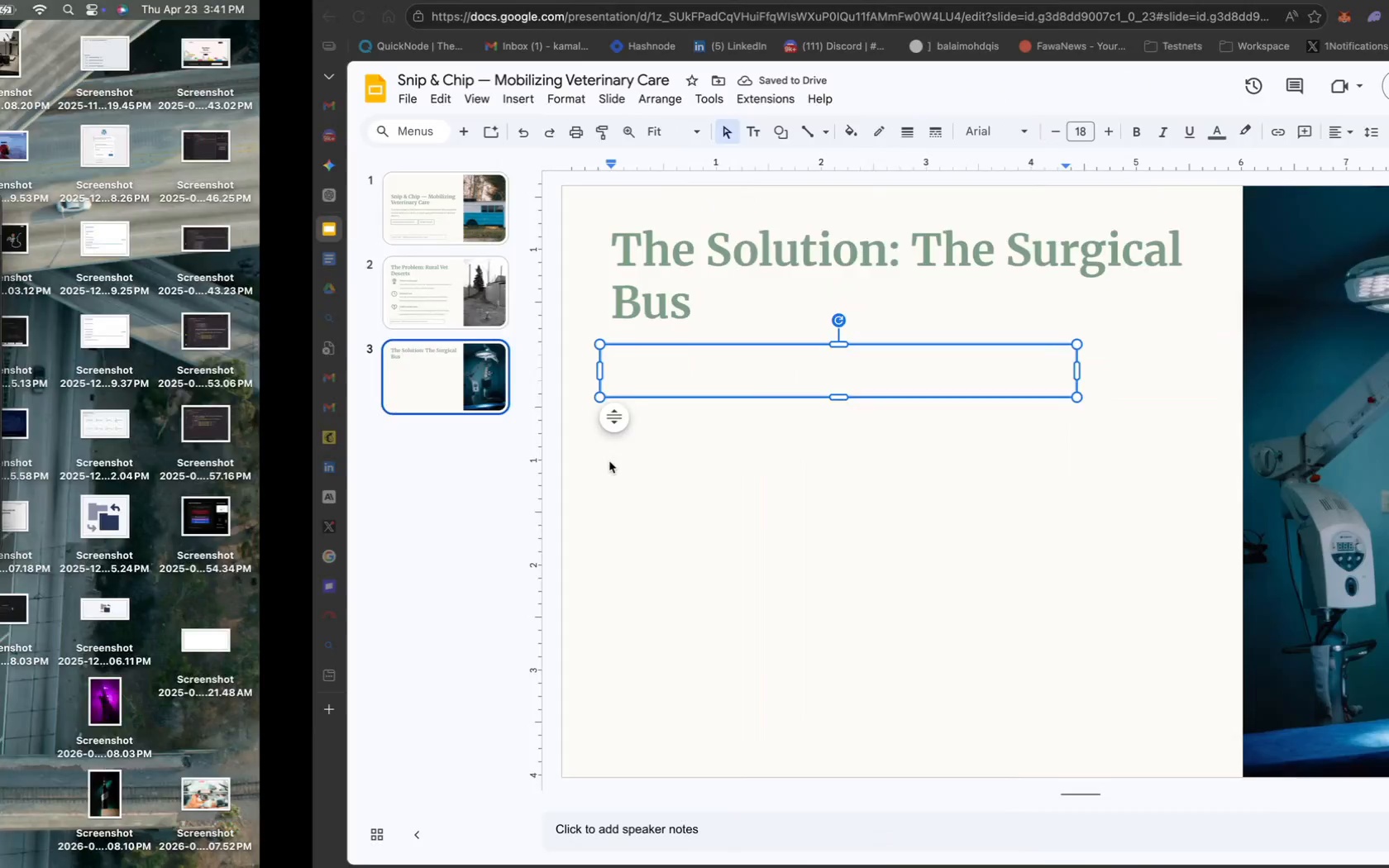 
scroll: coordinate [344, 598], scroll_direction: down, amount: 6.0
 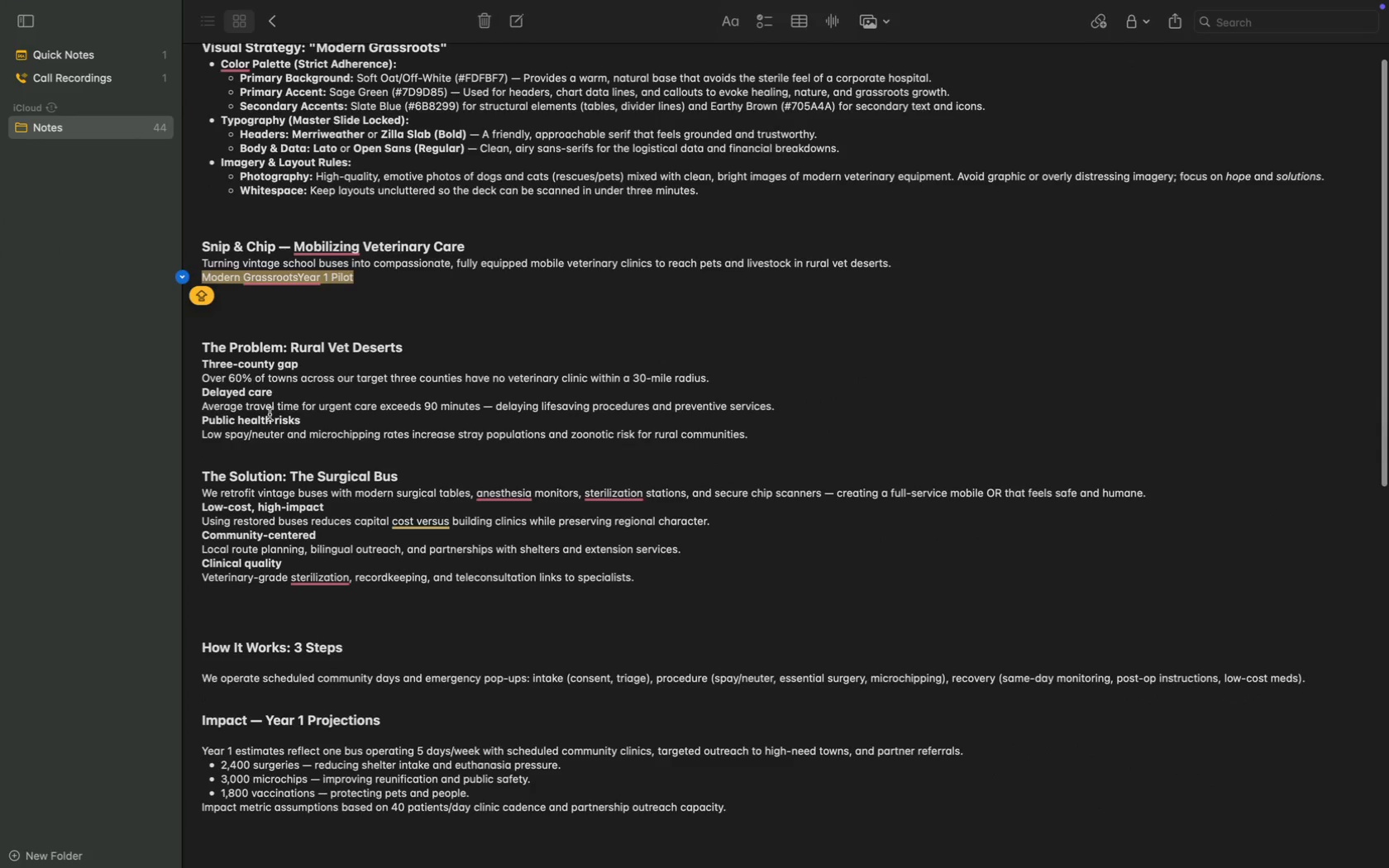 
scroll: coordinate [306, 455], scroll_direction: up, amount: 17.0
 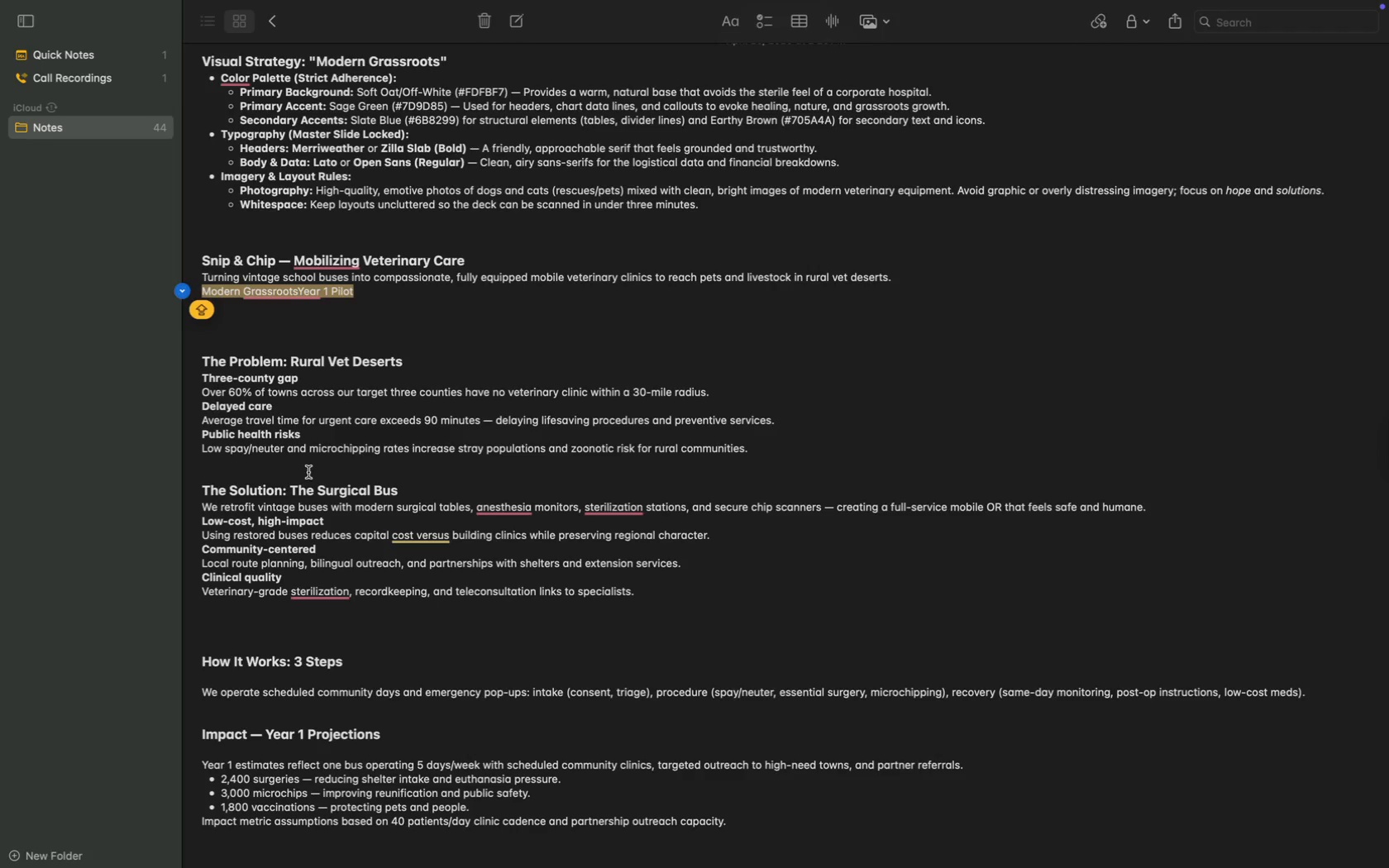 
wait(7.05)
 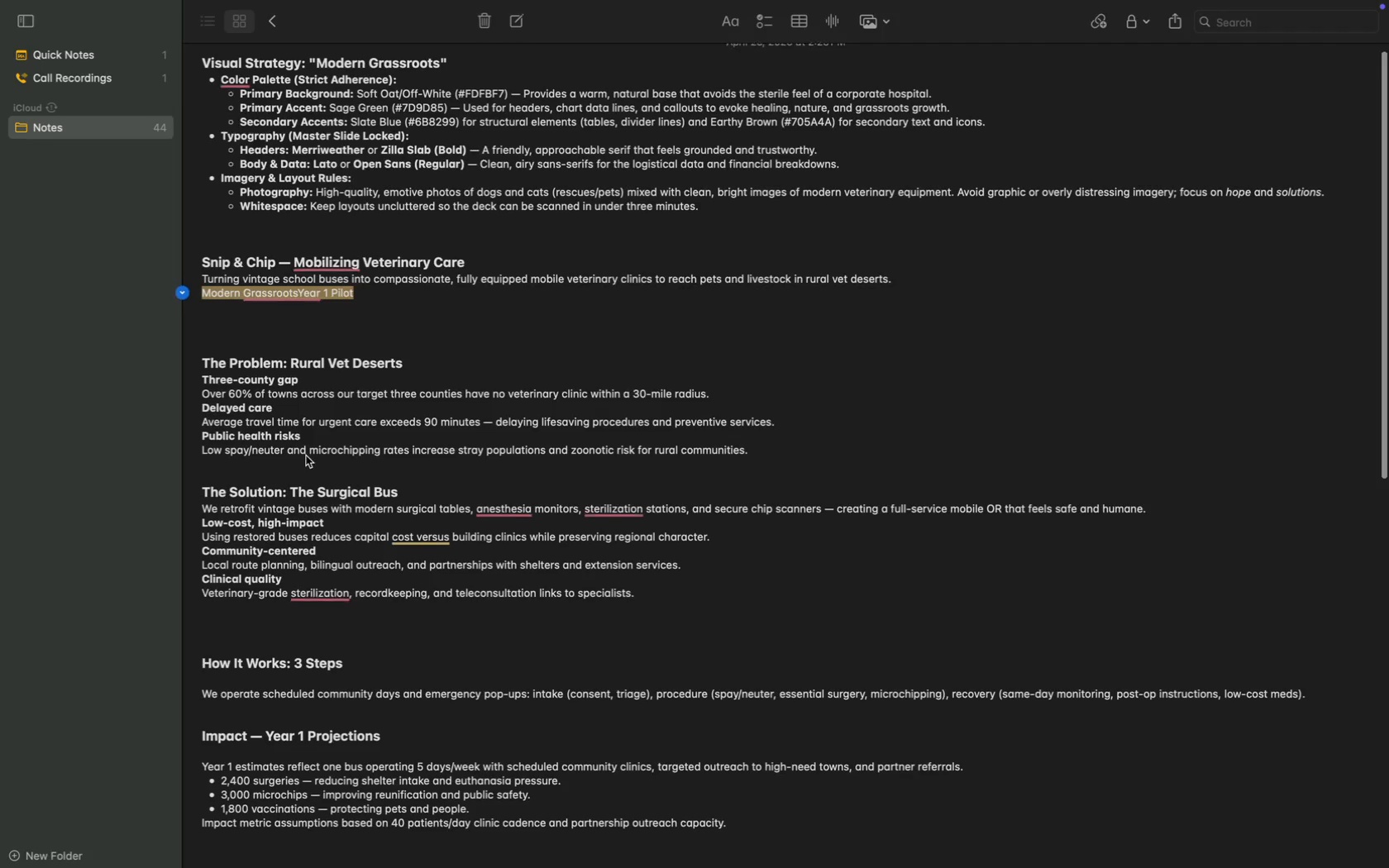 
left_click_drag(start_coordinate=[204, 508], to_coordinate=[1166, 503])
 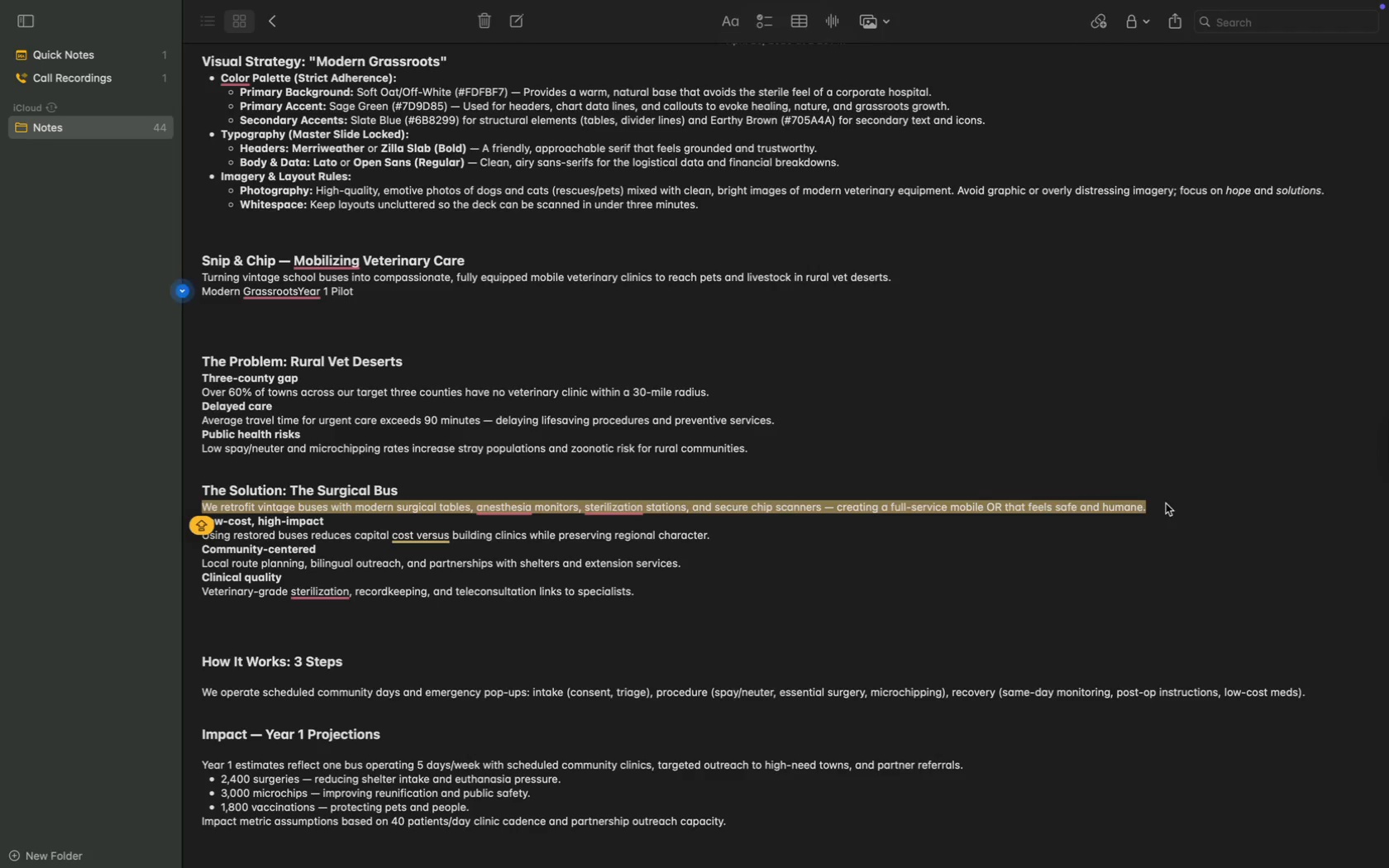 
key(Meta+C)
 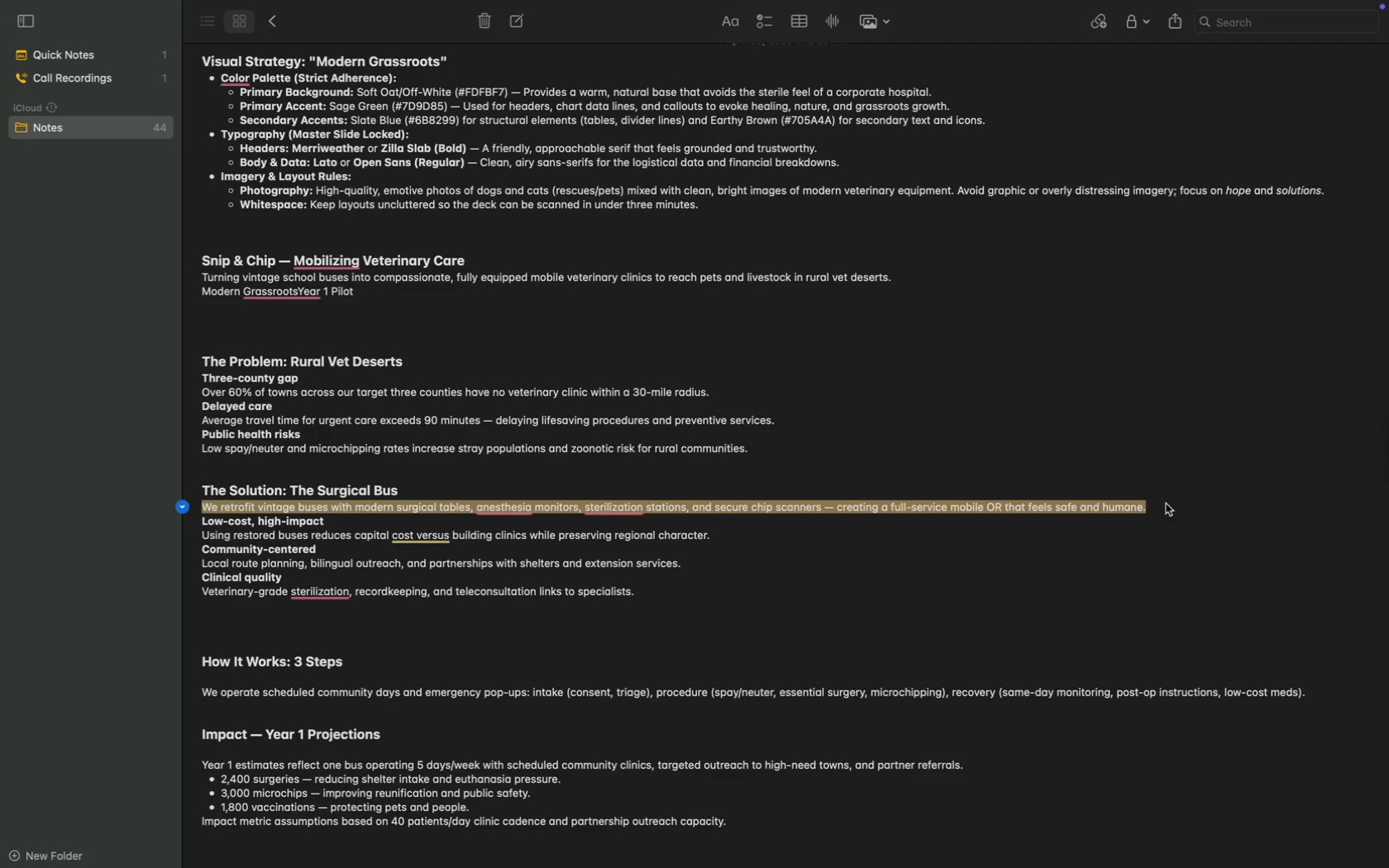 
key(Meta+C)
 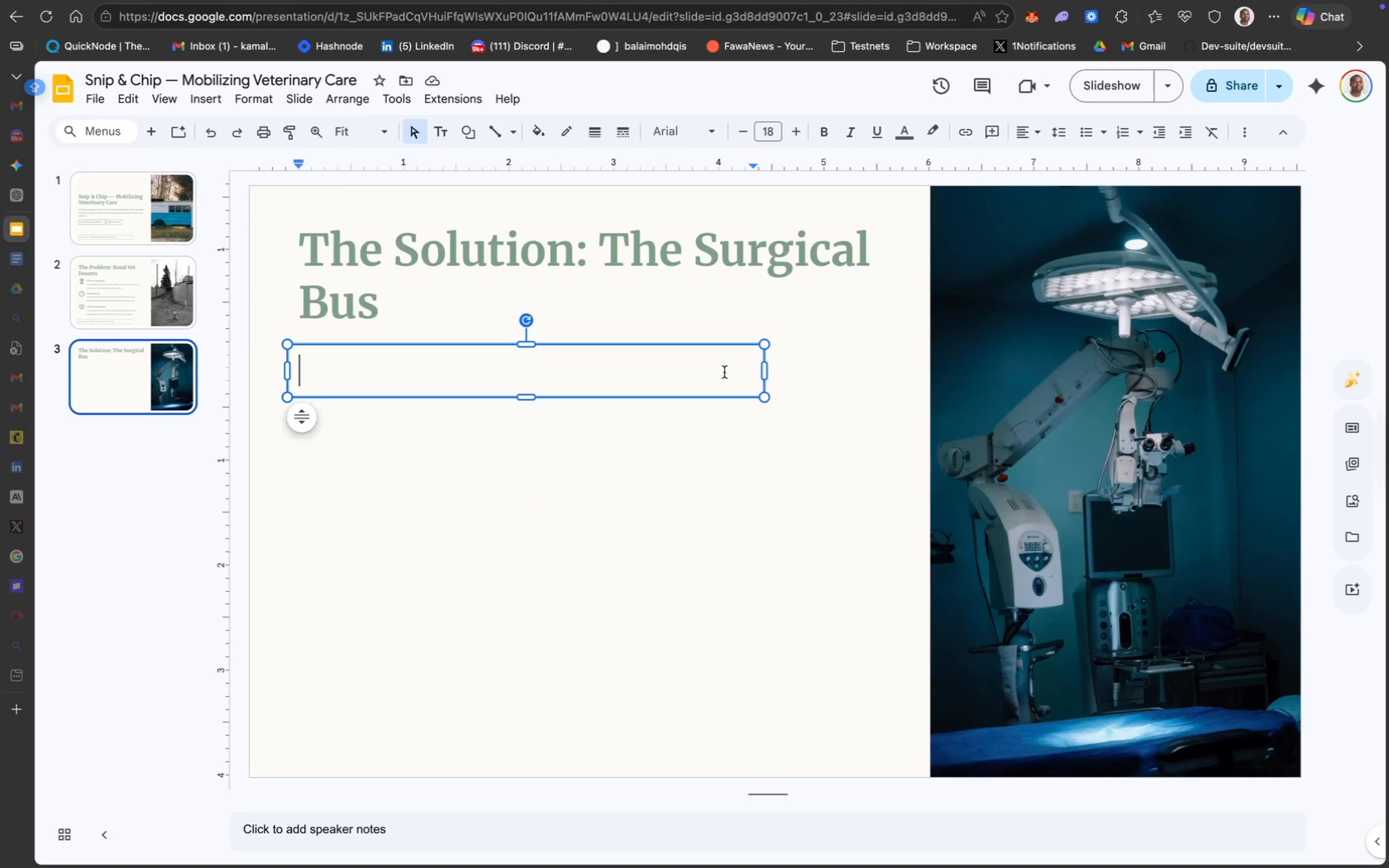 
key(Meta+CommandLeft)
 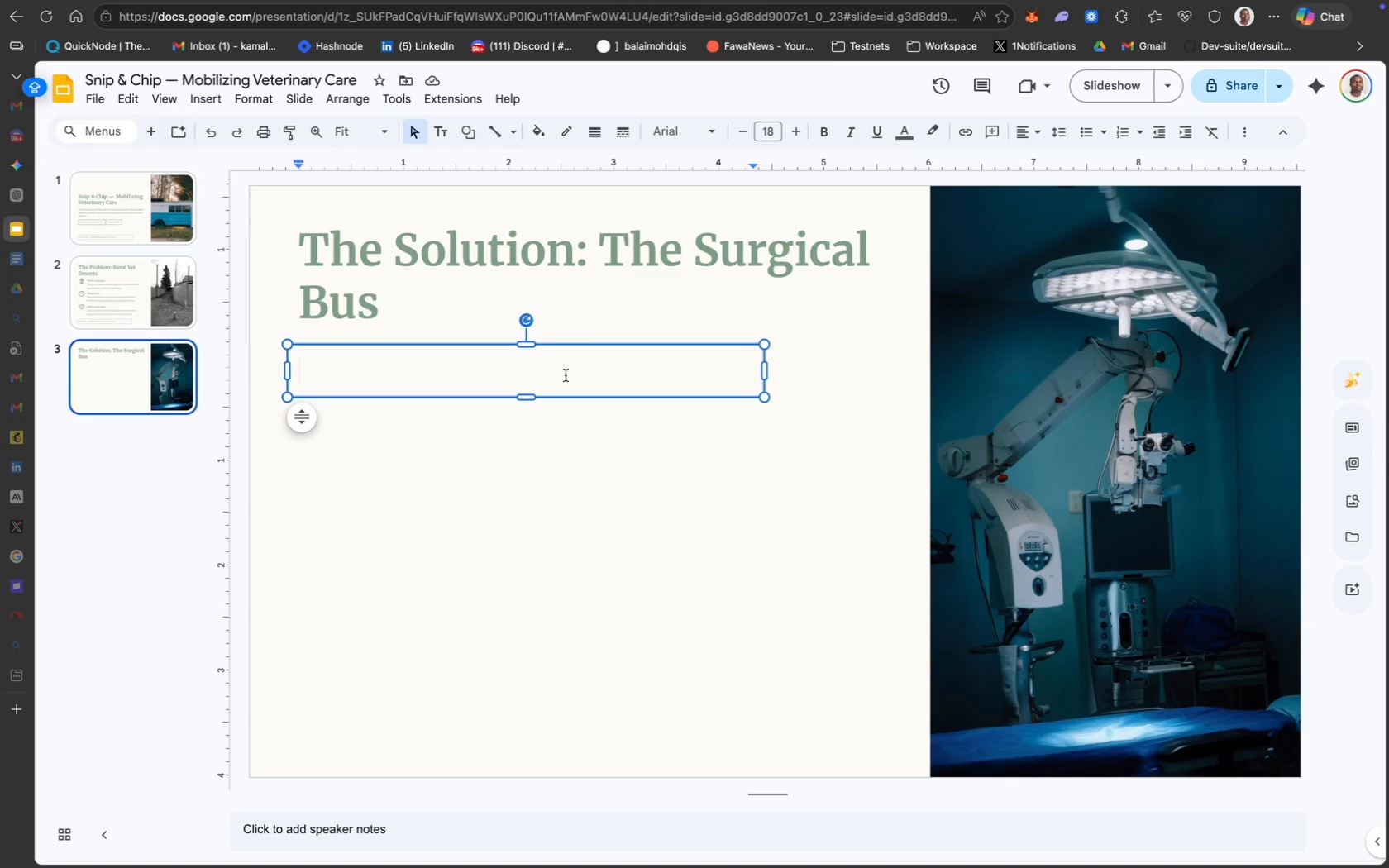 
key(Meta+V)
 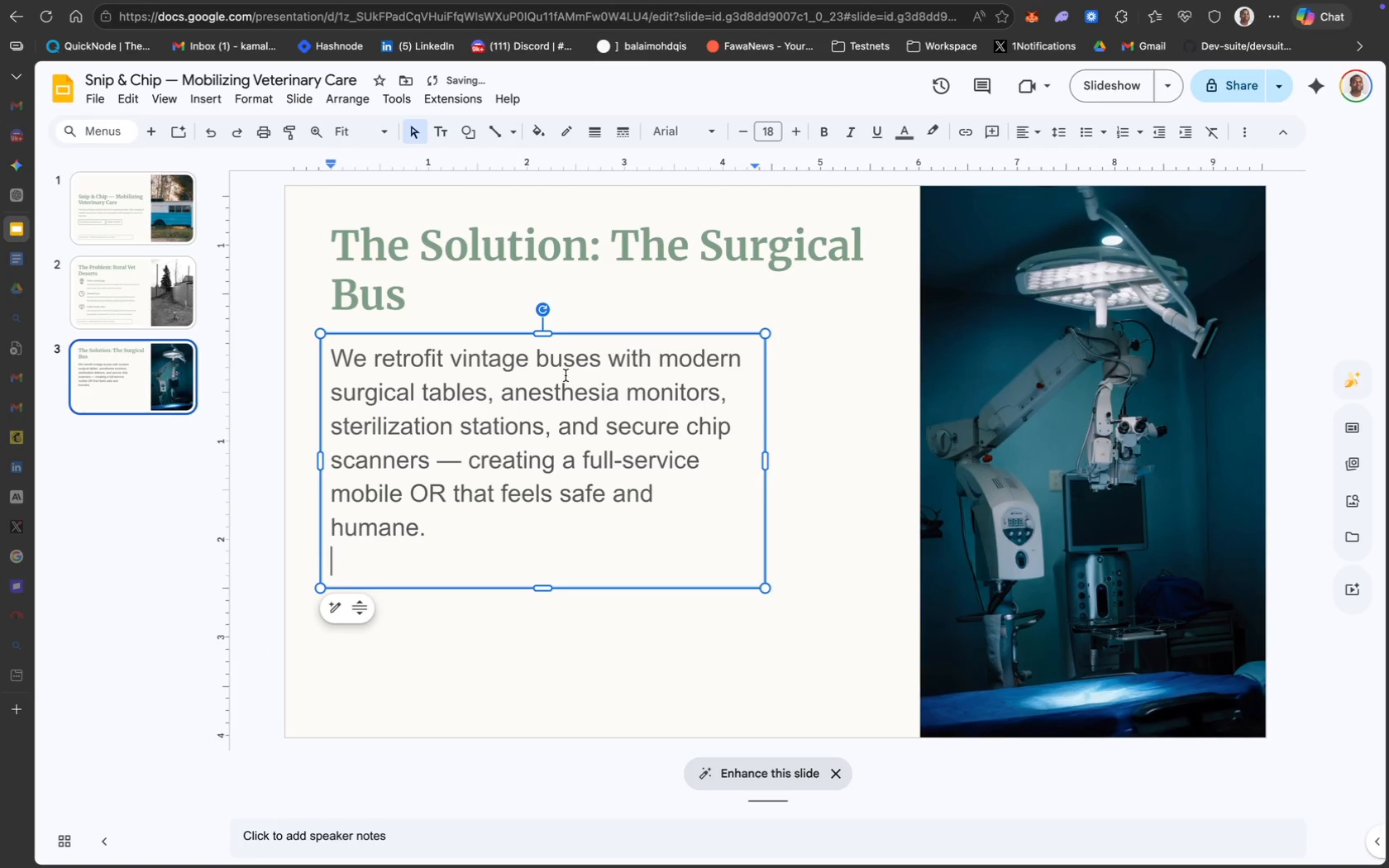 
key(Backspace)
 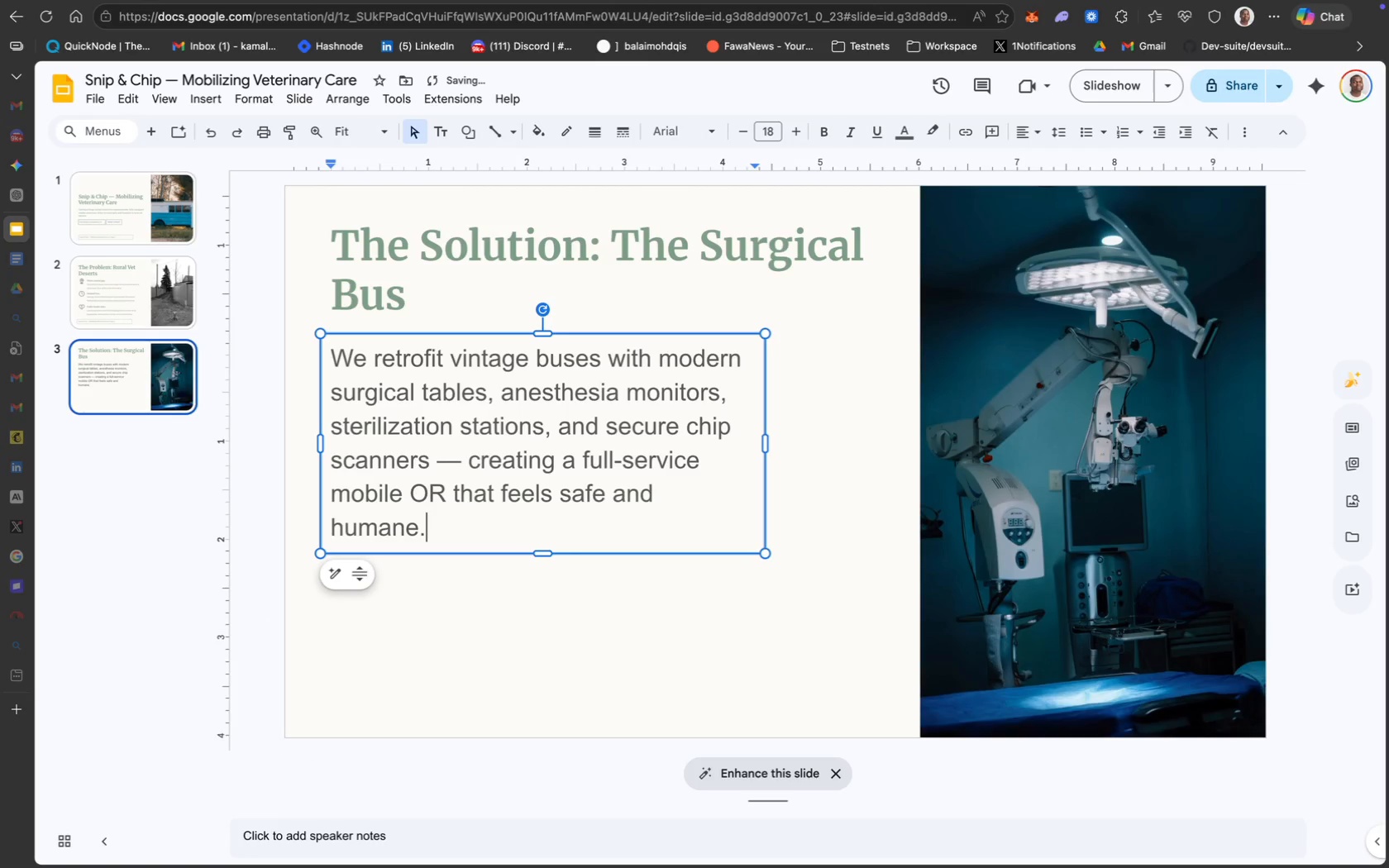 
key(Meta+CommandLeft)
 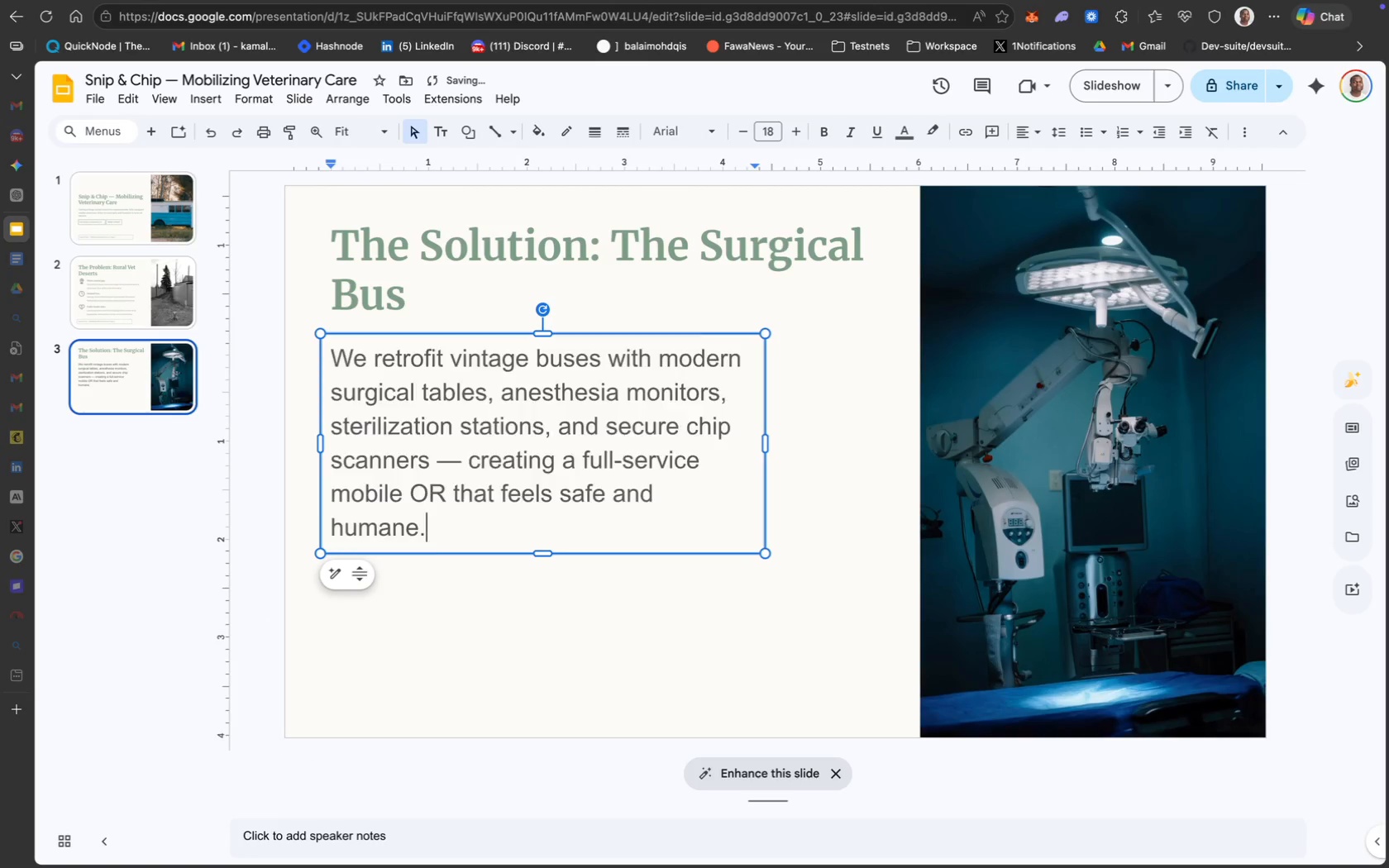 
key(Meta+A)
 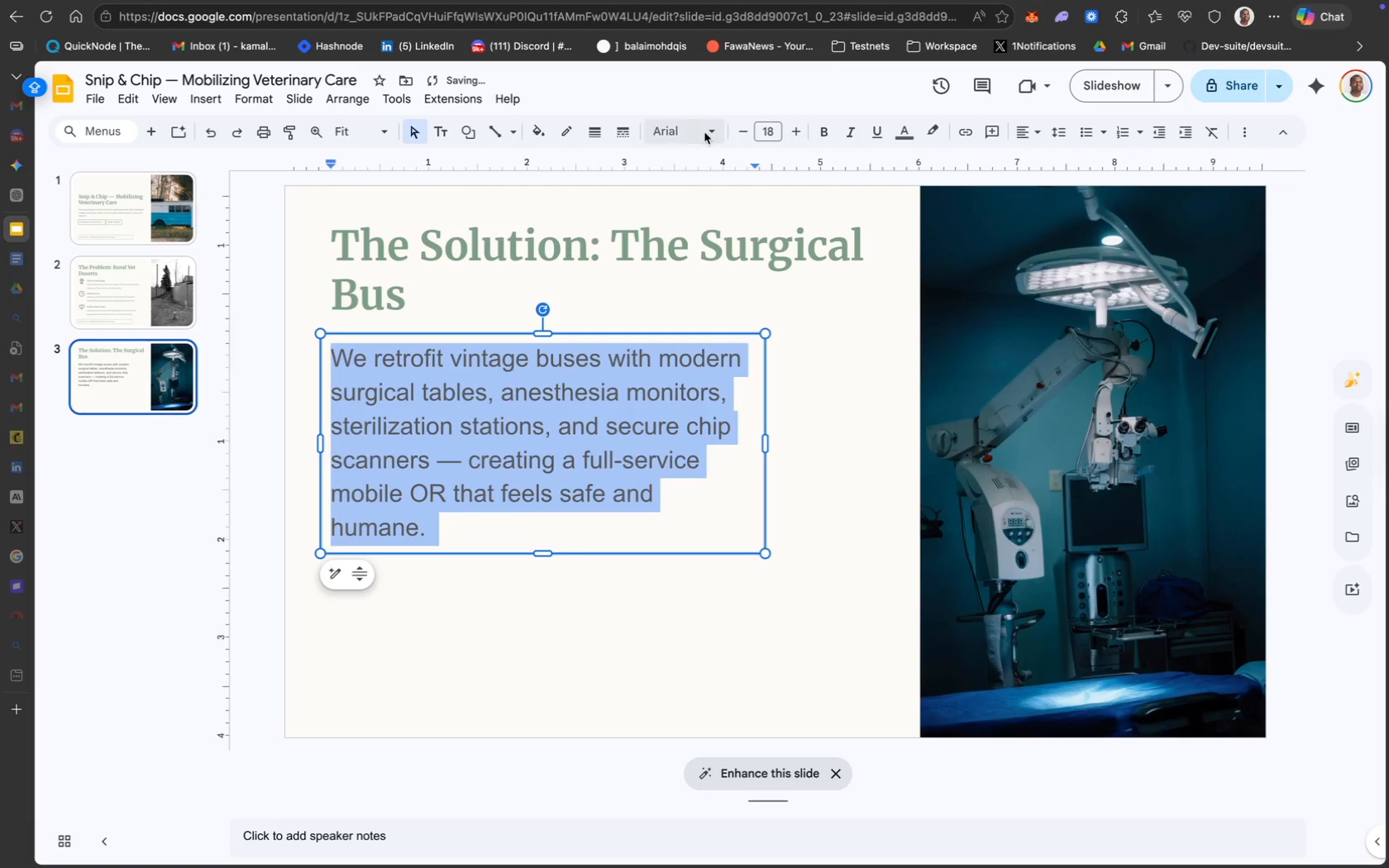 
left_click([696, 136])
 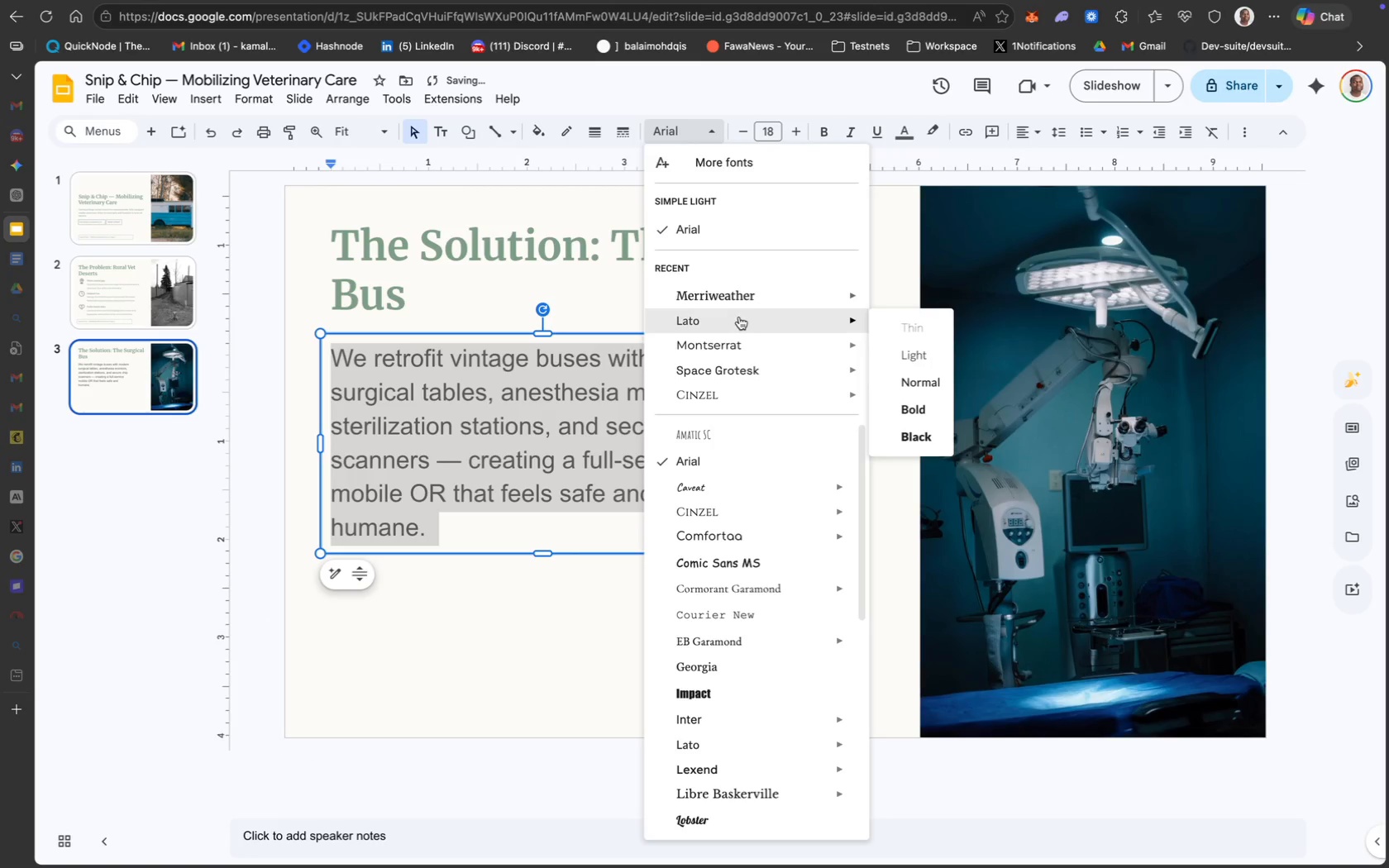 
mouse_move([789, 312])
 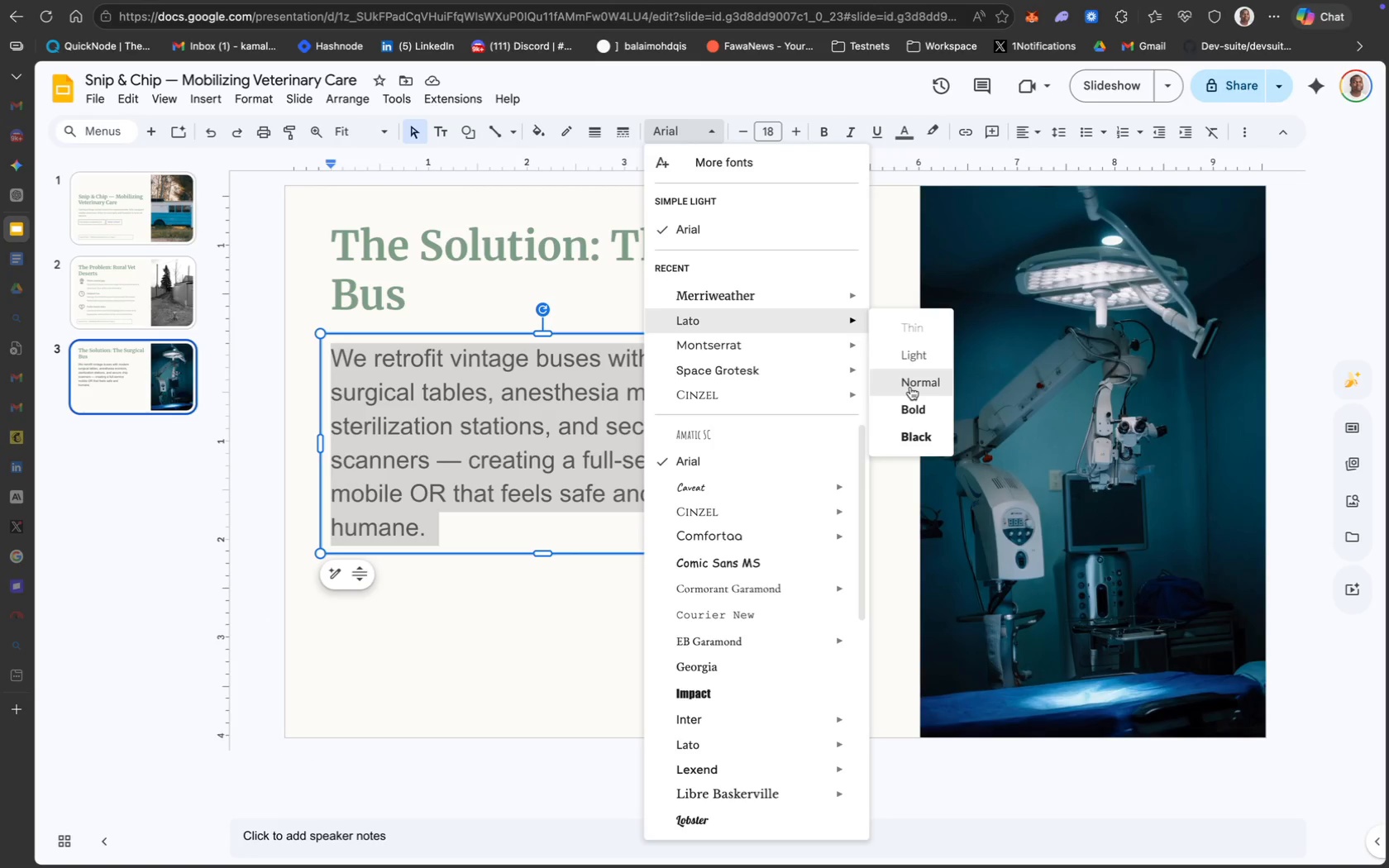 
left_click([918, 389])
 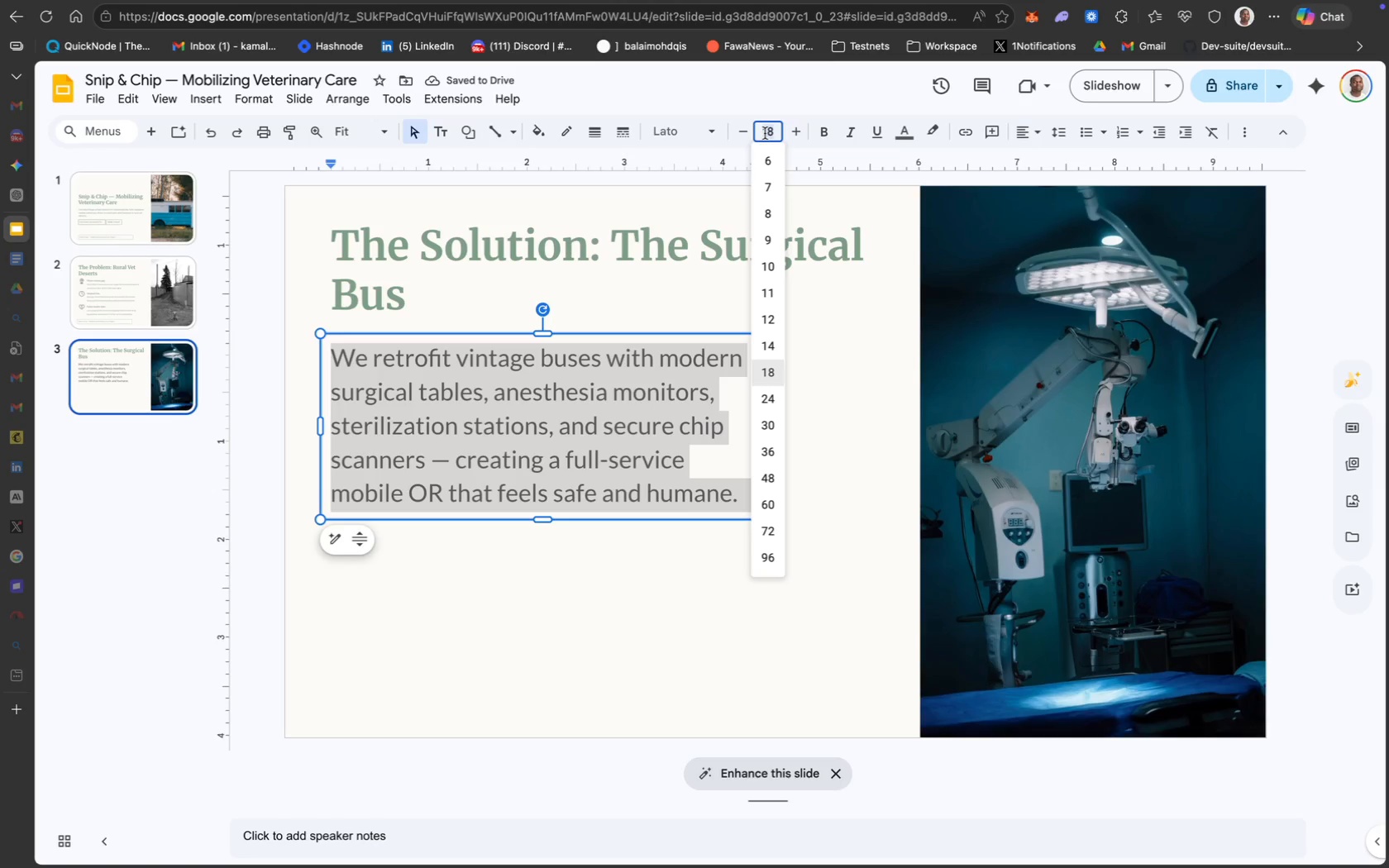 
type(12)
 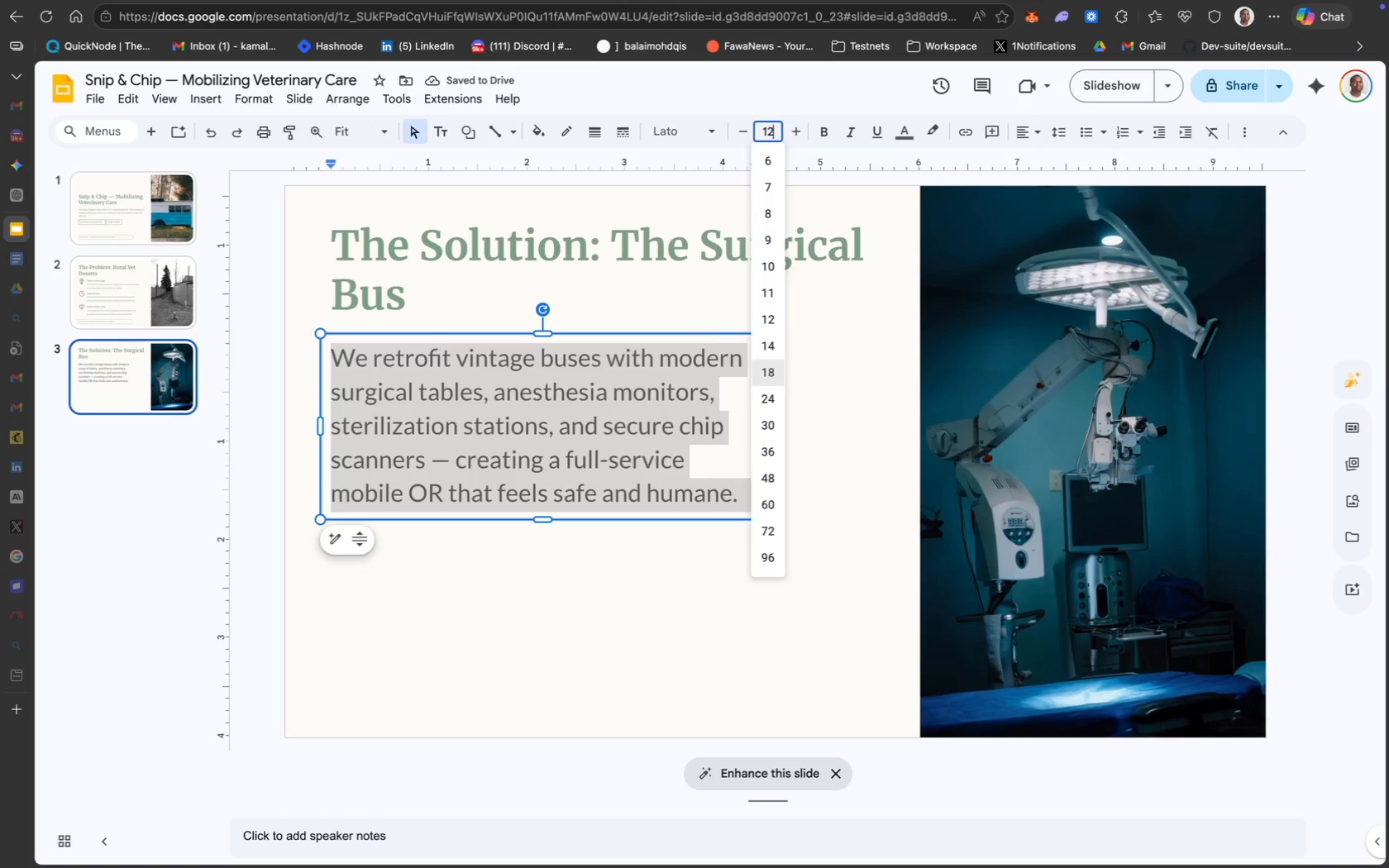 
key(Enter)
 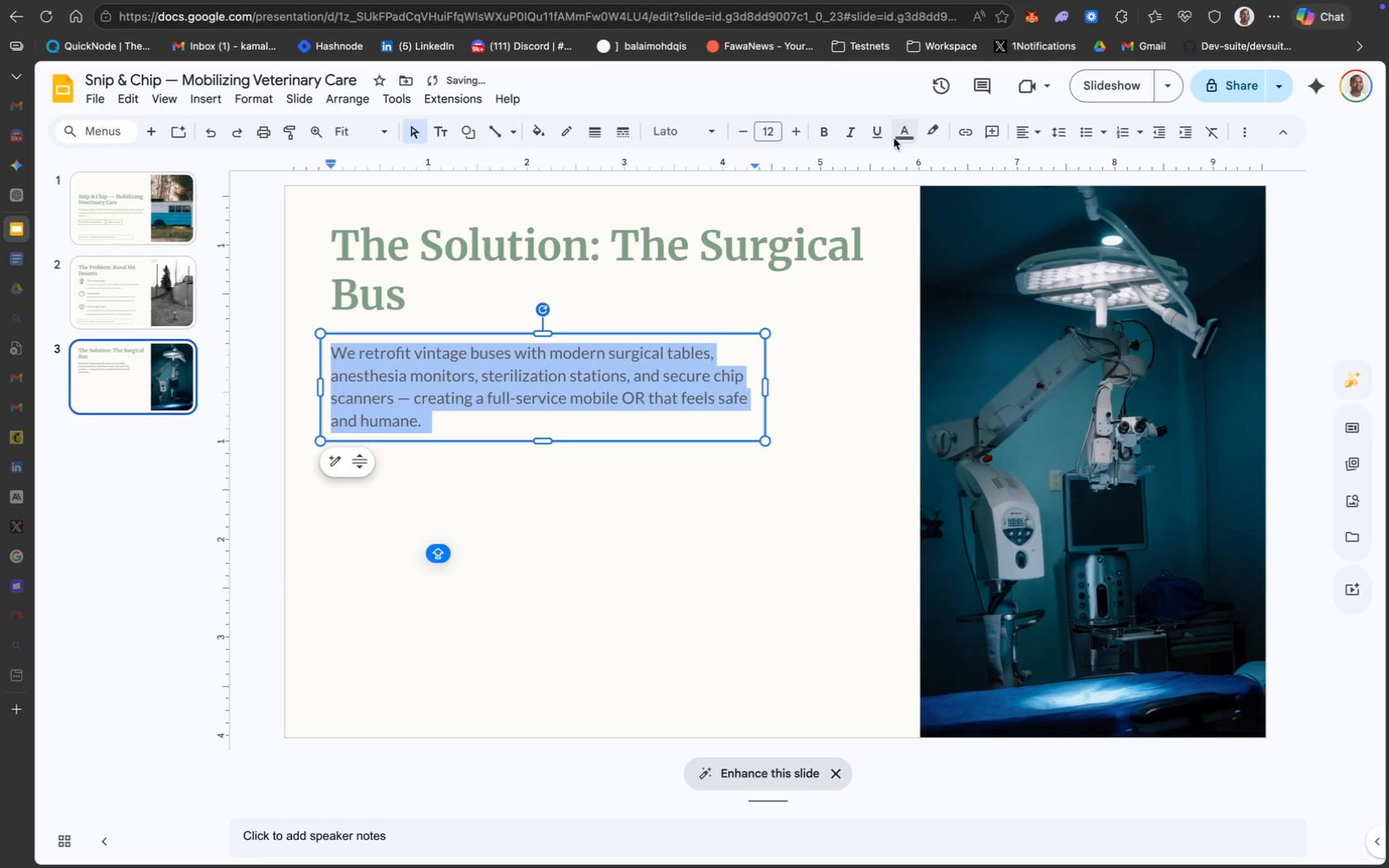 
left_click([920, 137])
 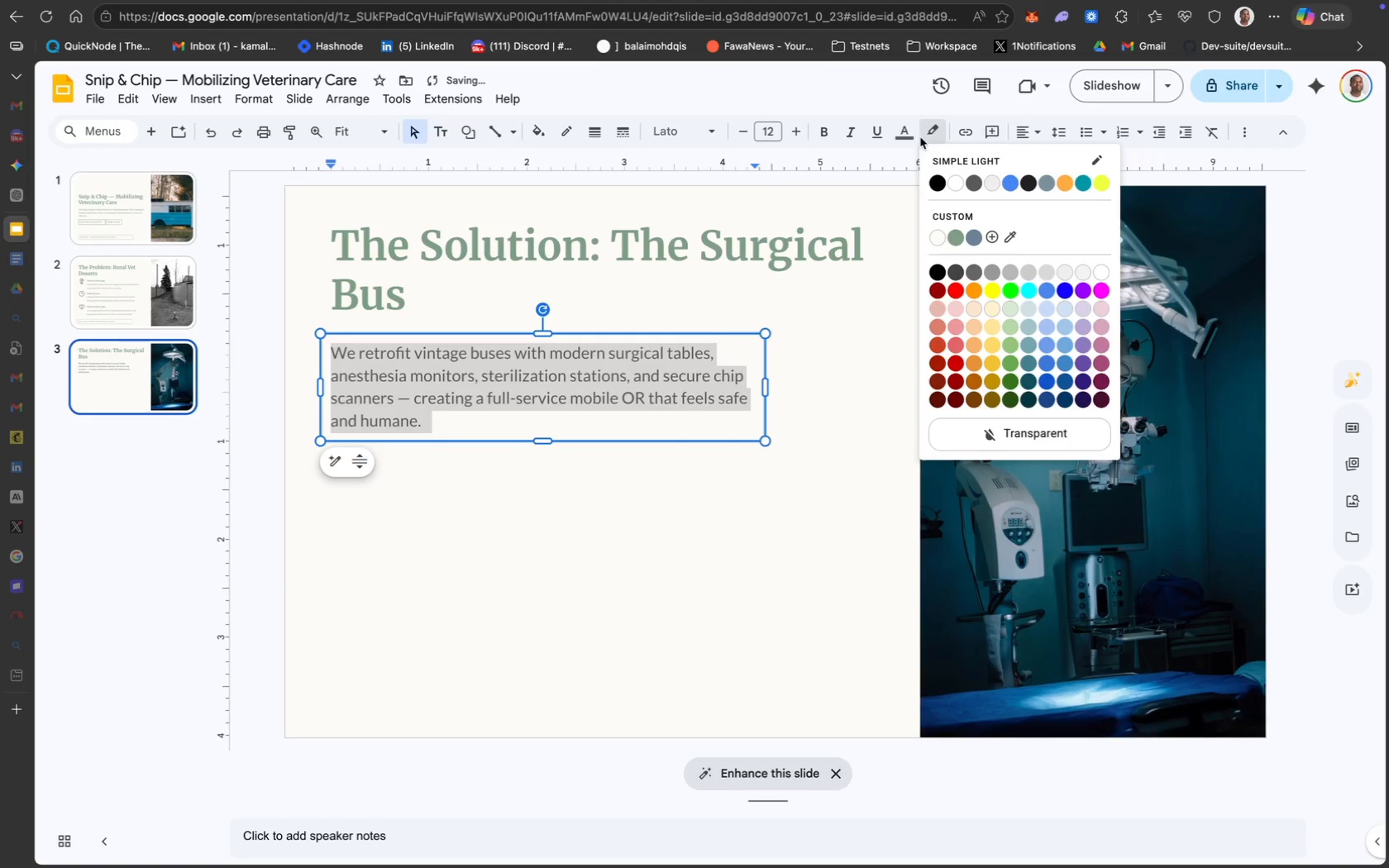 
left_click([912, 137])
 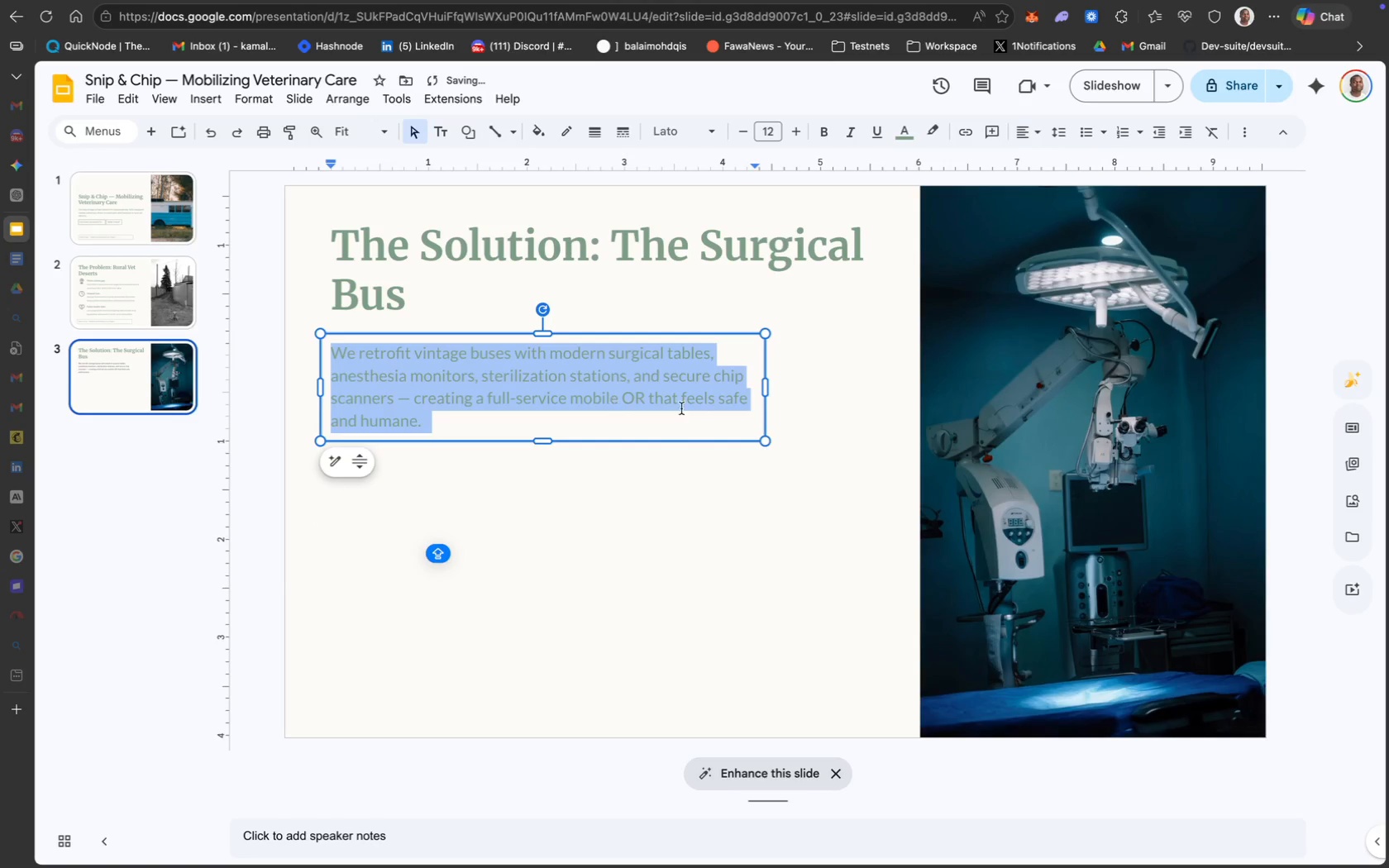 
left_click_drag(start_coordinate=[766, 389], to_coordinate=[885, 395])
 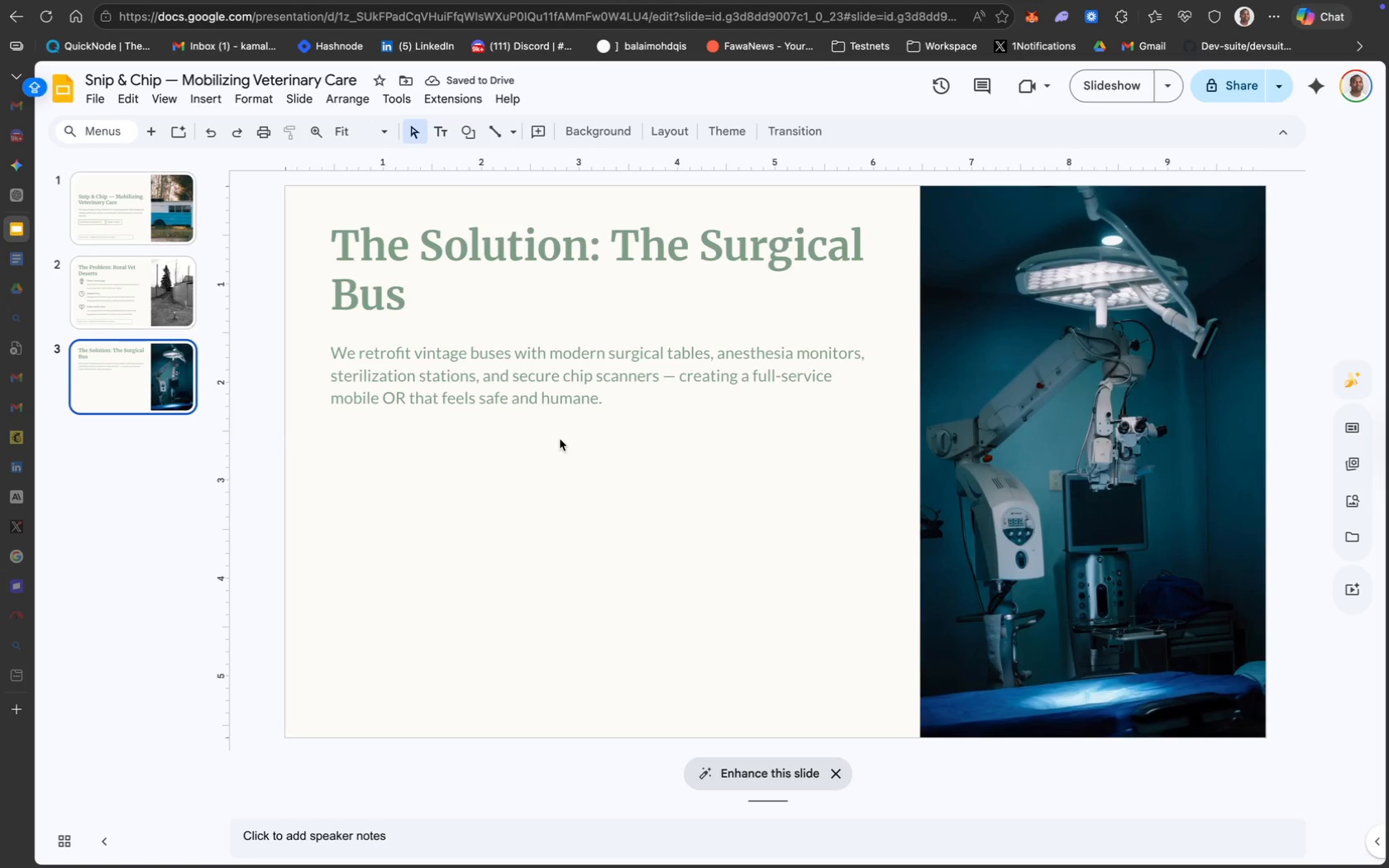 
left_click([432, 345])
 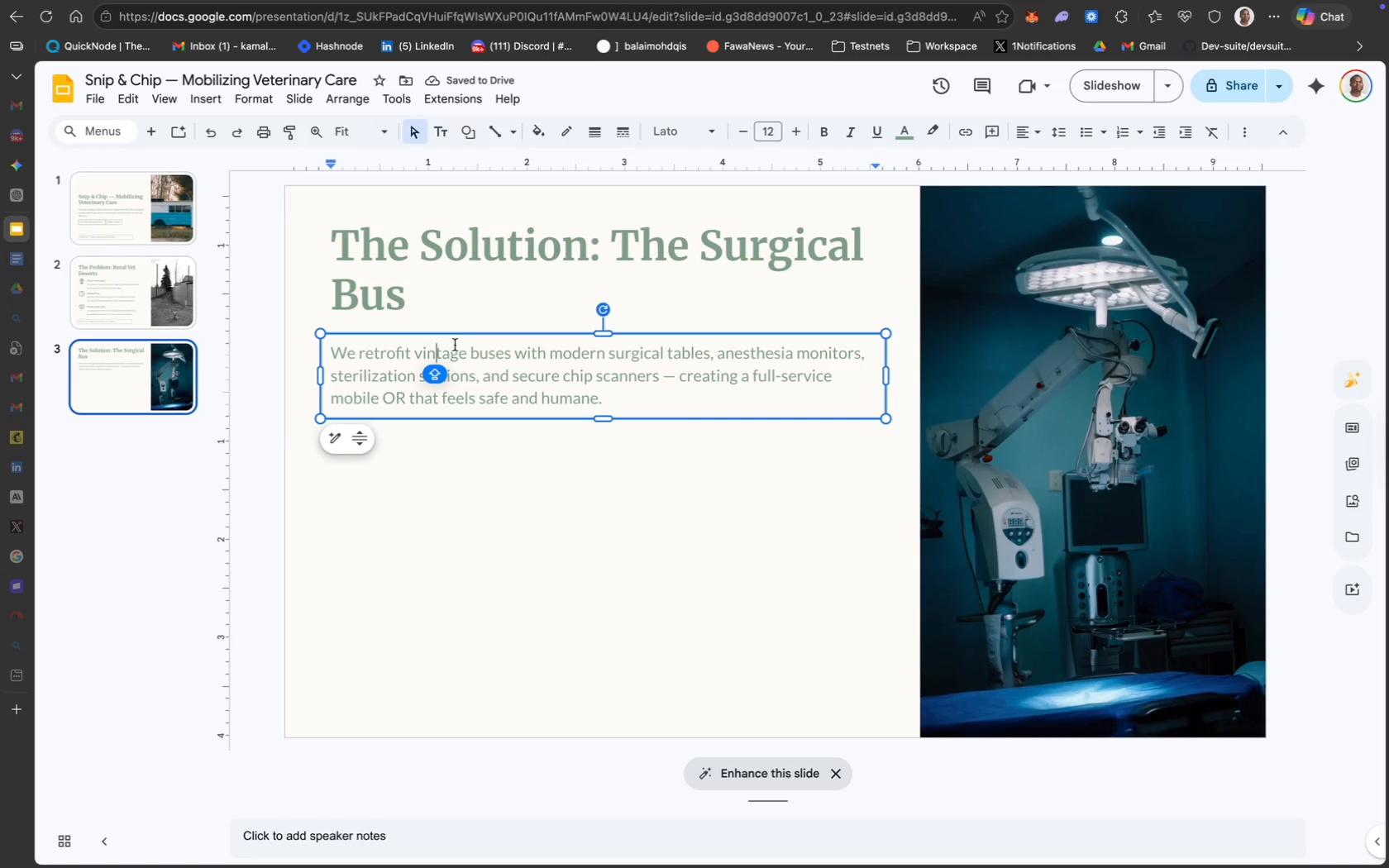 
left_click([474, 339])
 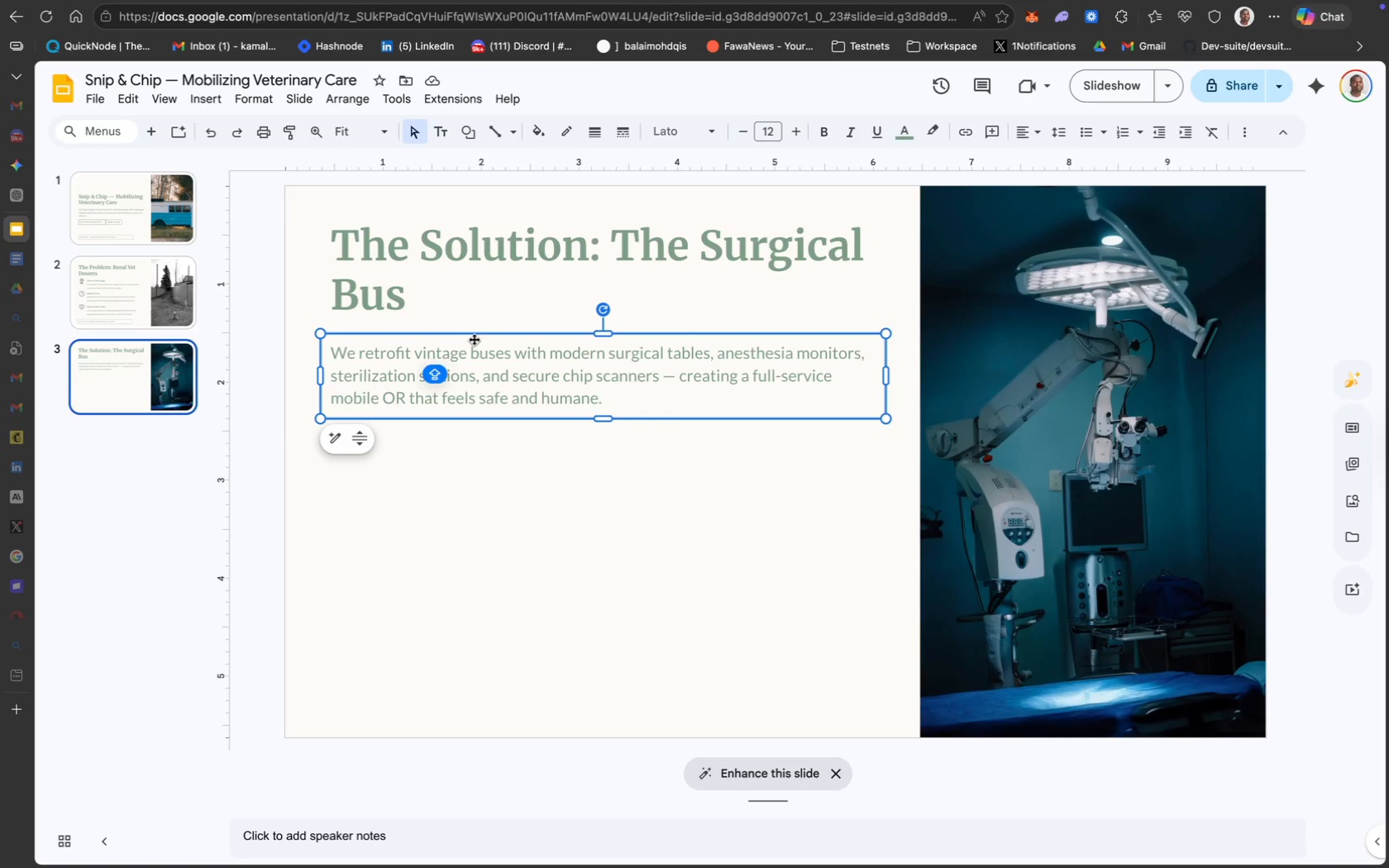 
key(ArrowUp)
 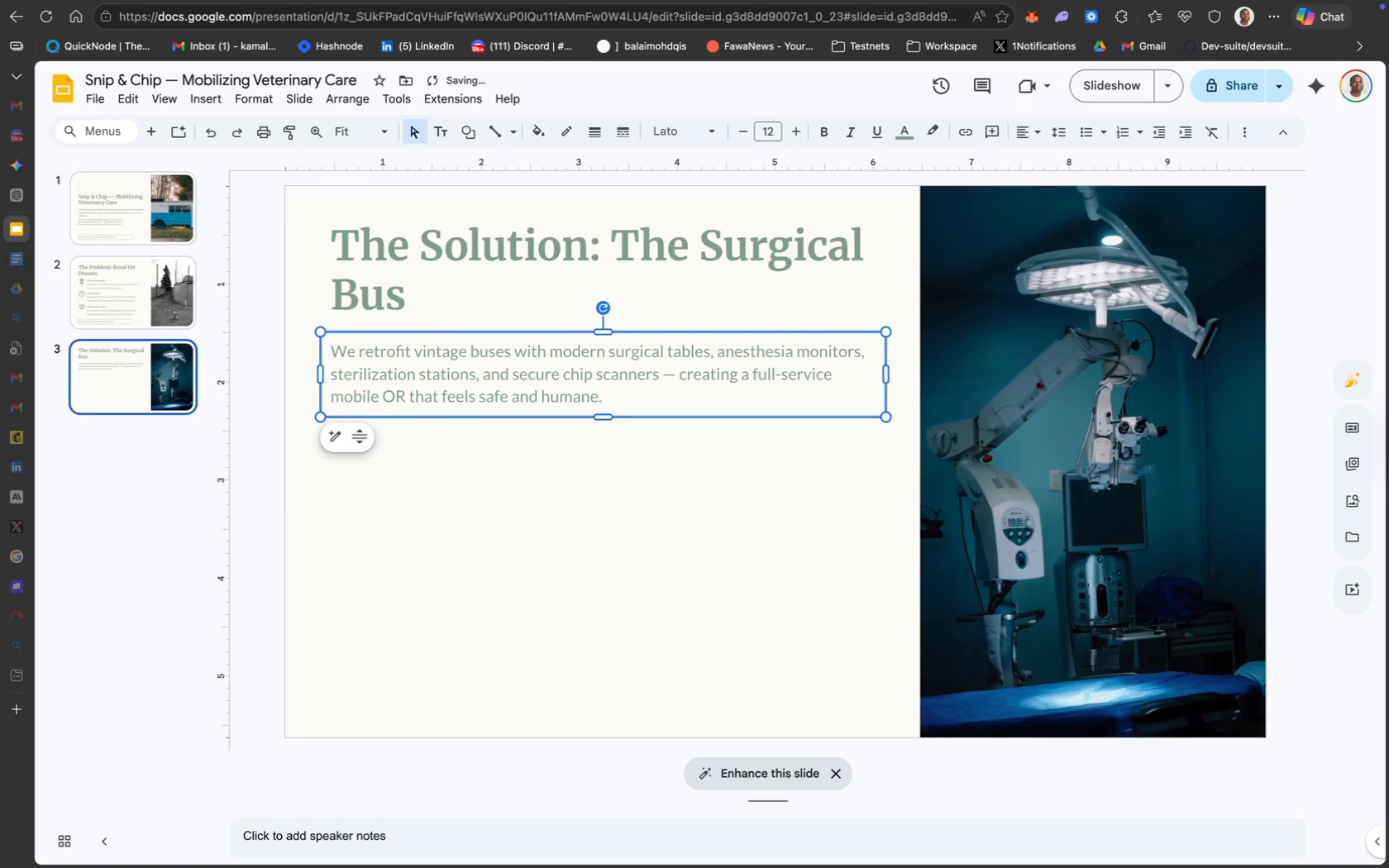 
key(ArrowUp)
 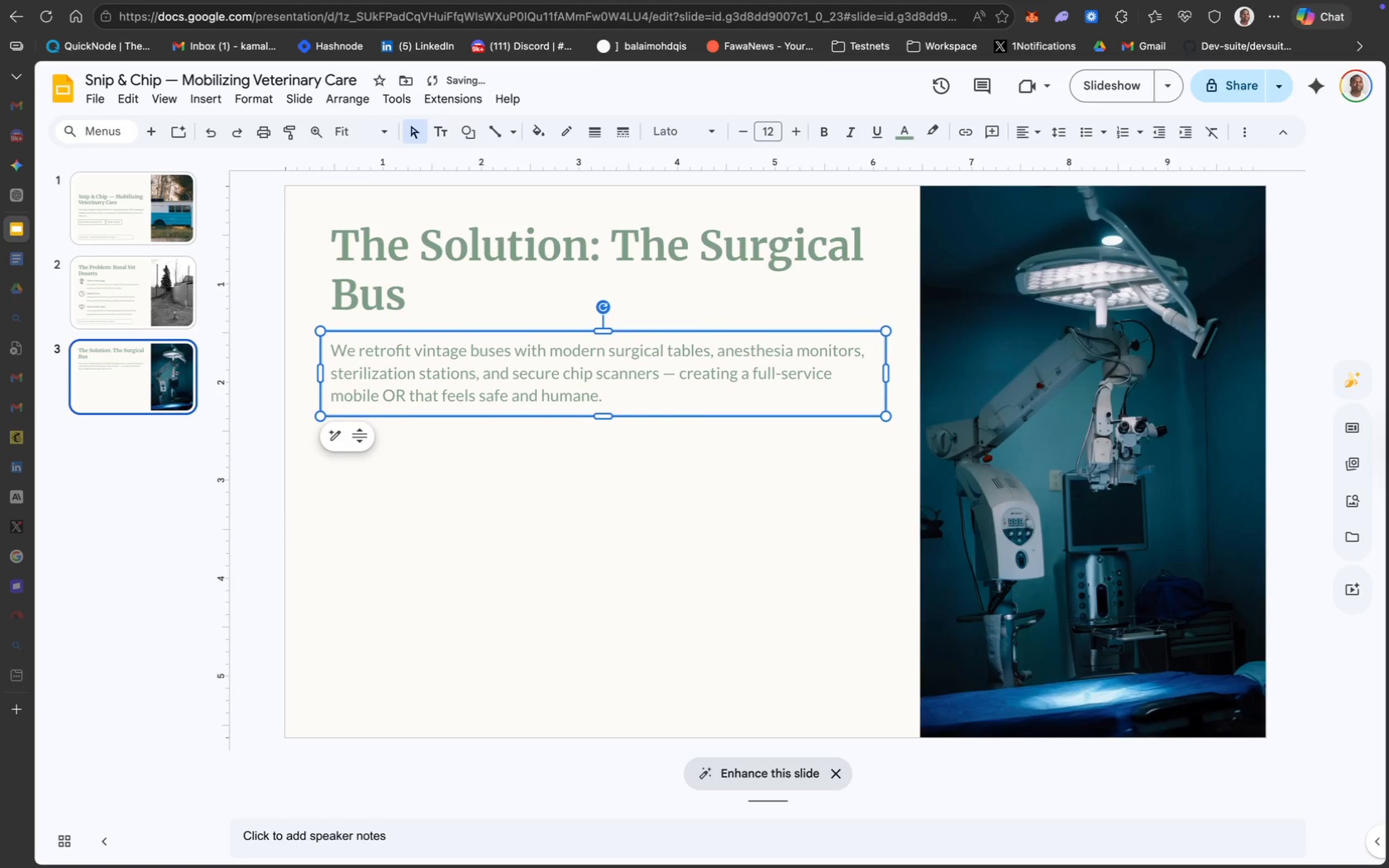 
key(ArrowUp)
 